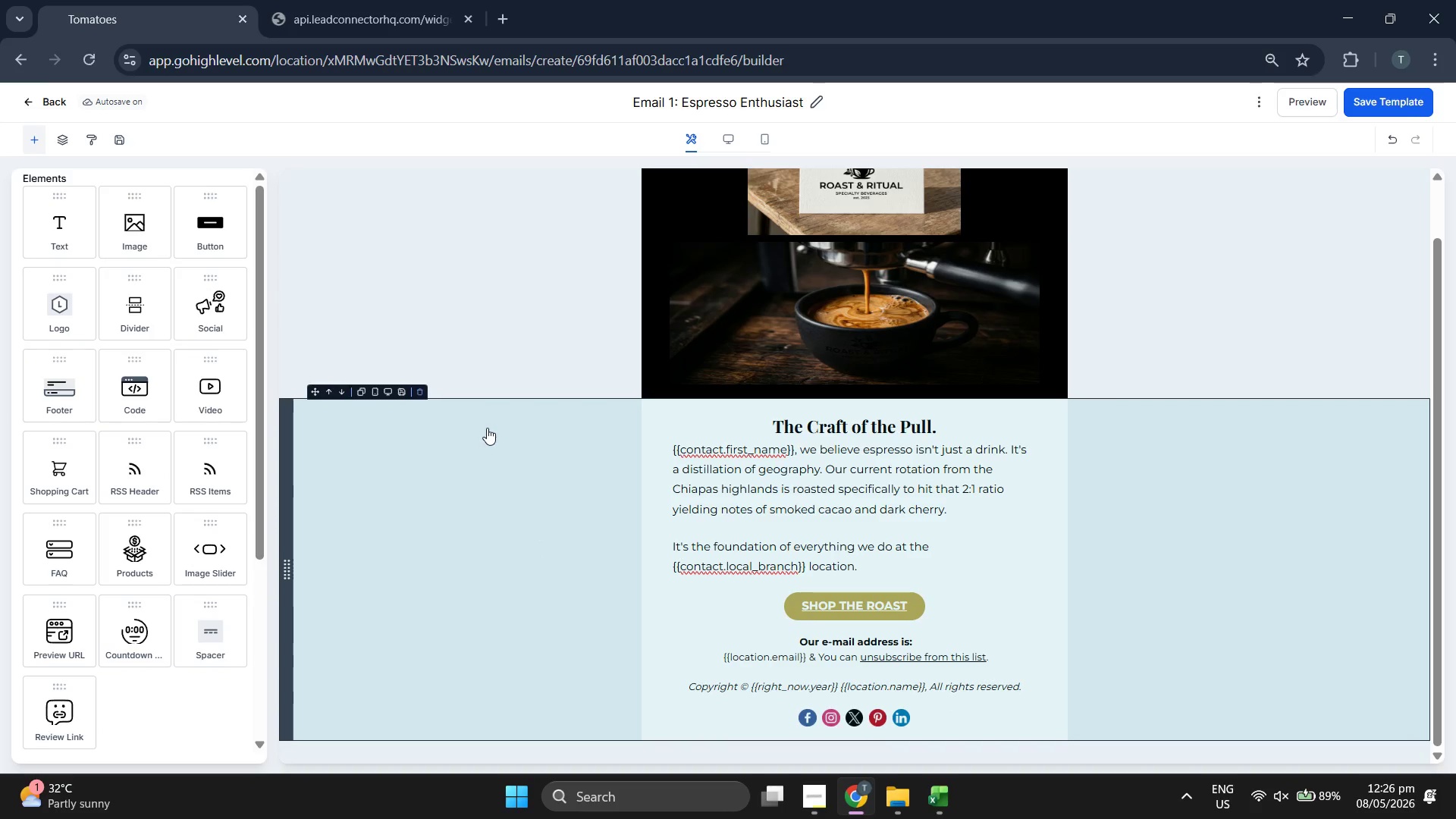 
scroll: coordinate [488, 428], scroll_direction: up, amount: 1.0
 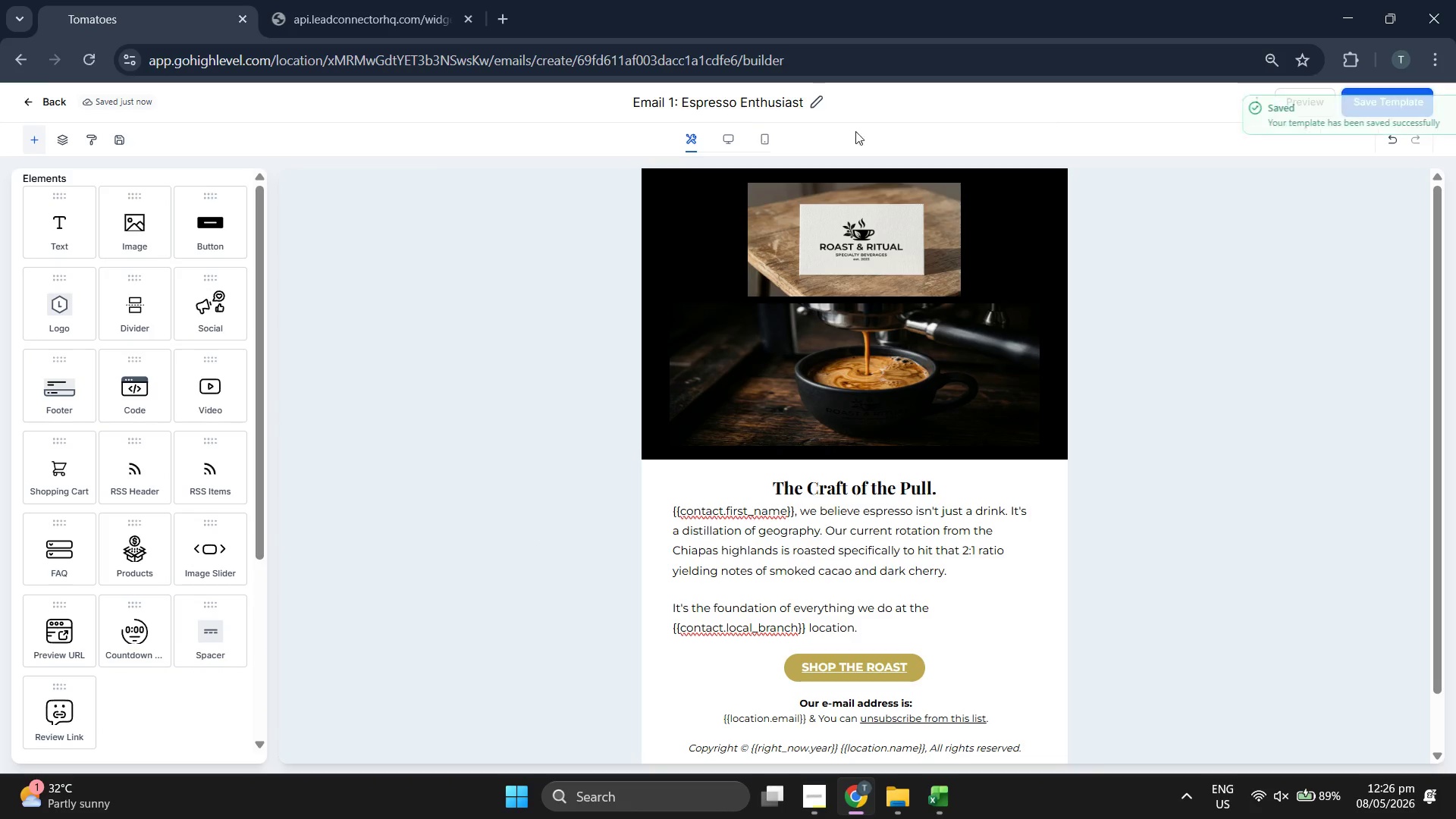 
left_click([46, 96])
 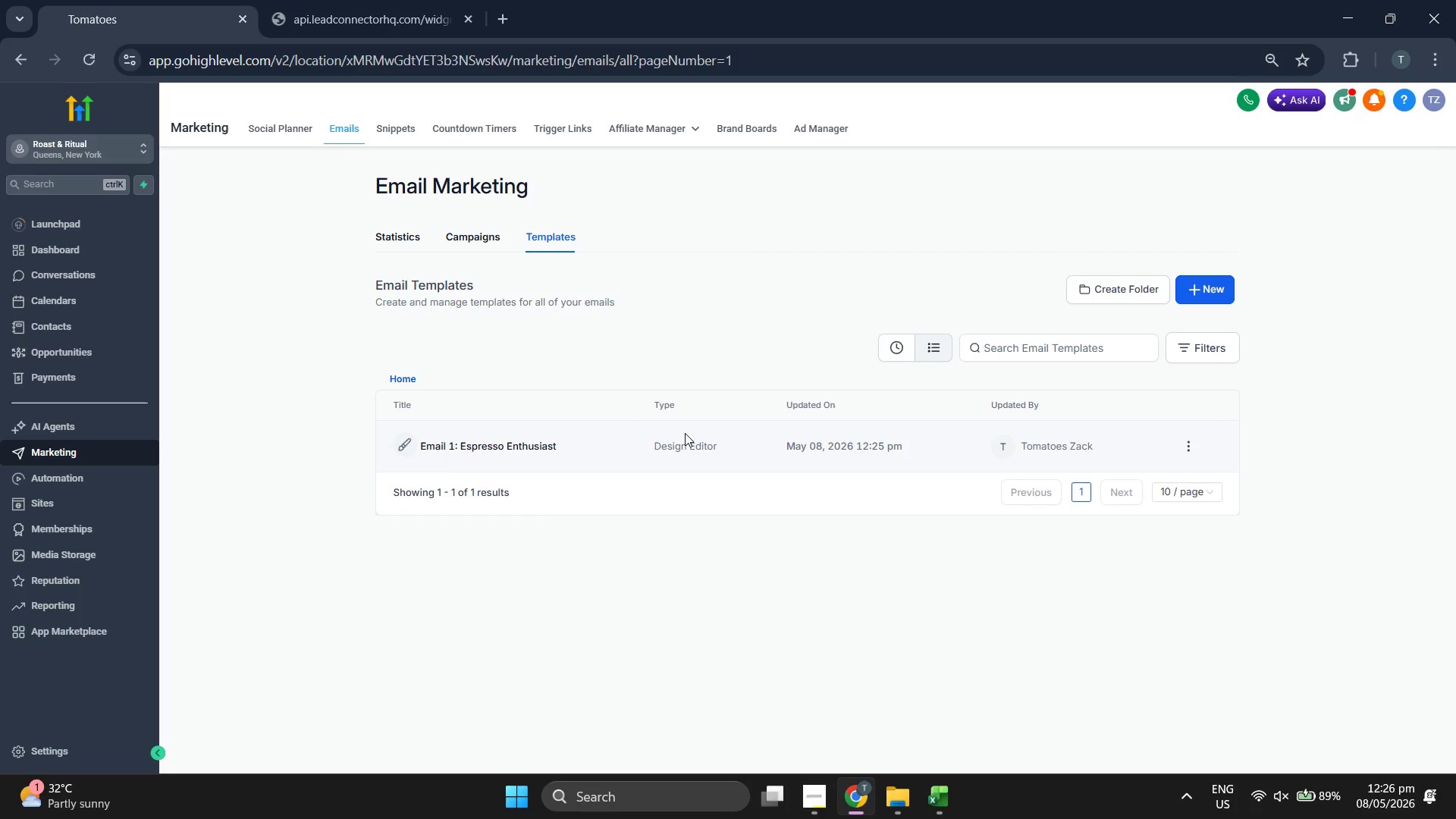 
wait(9.36)
 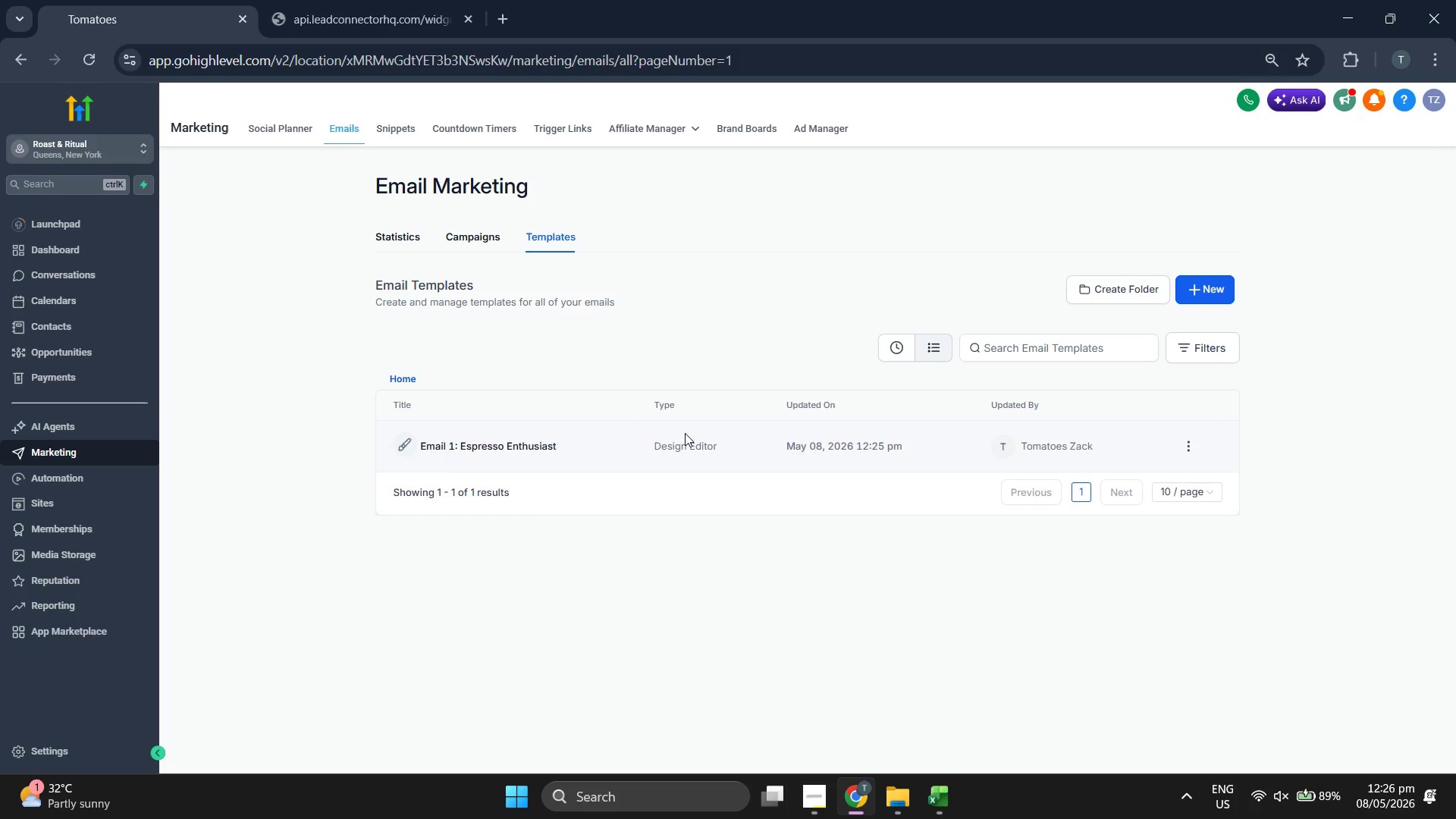 
left_click([1218, 283])
 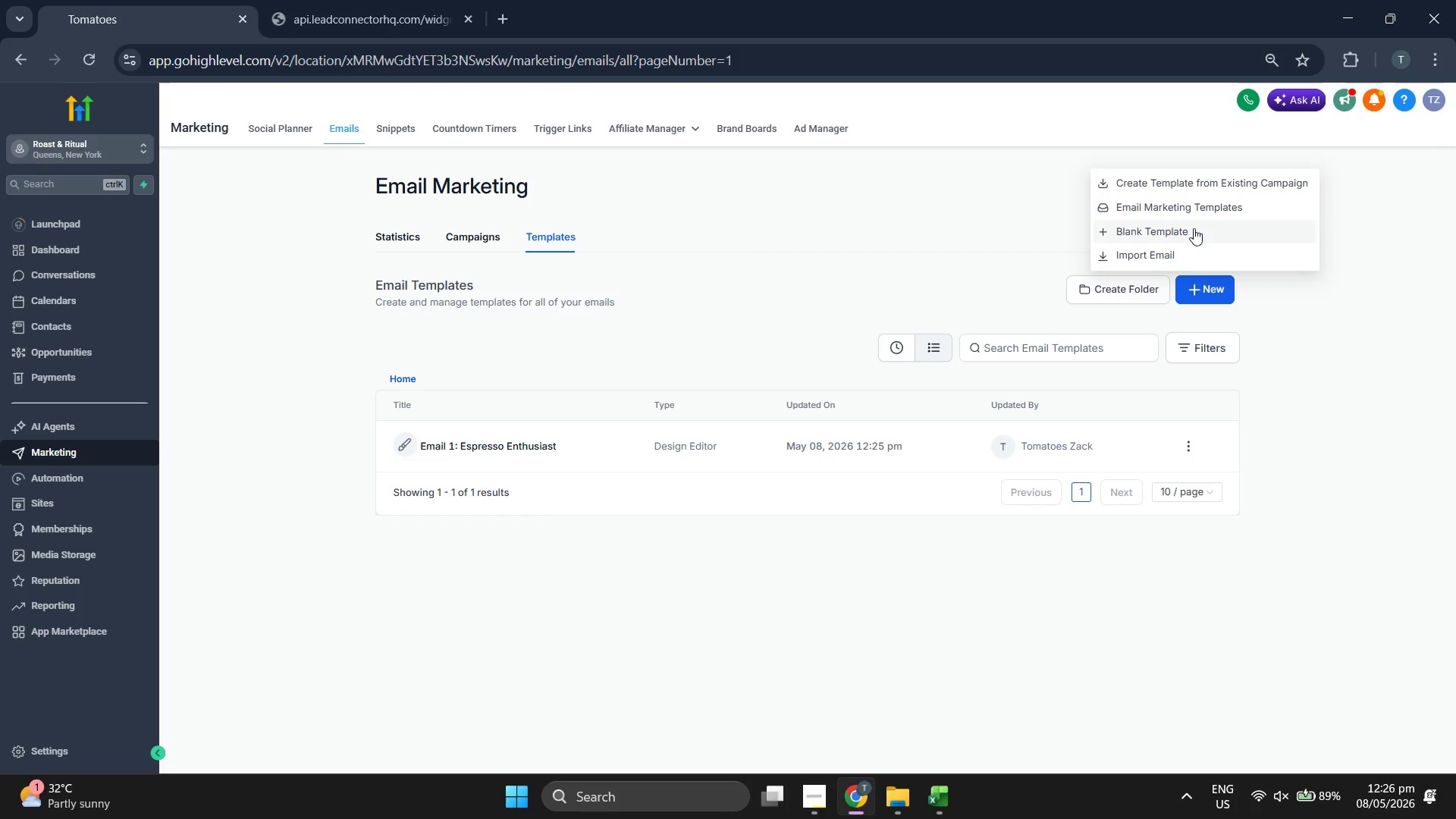 
left_click([1194, 228])
 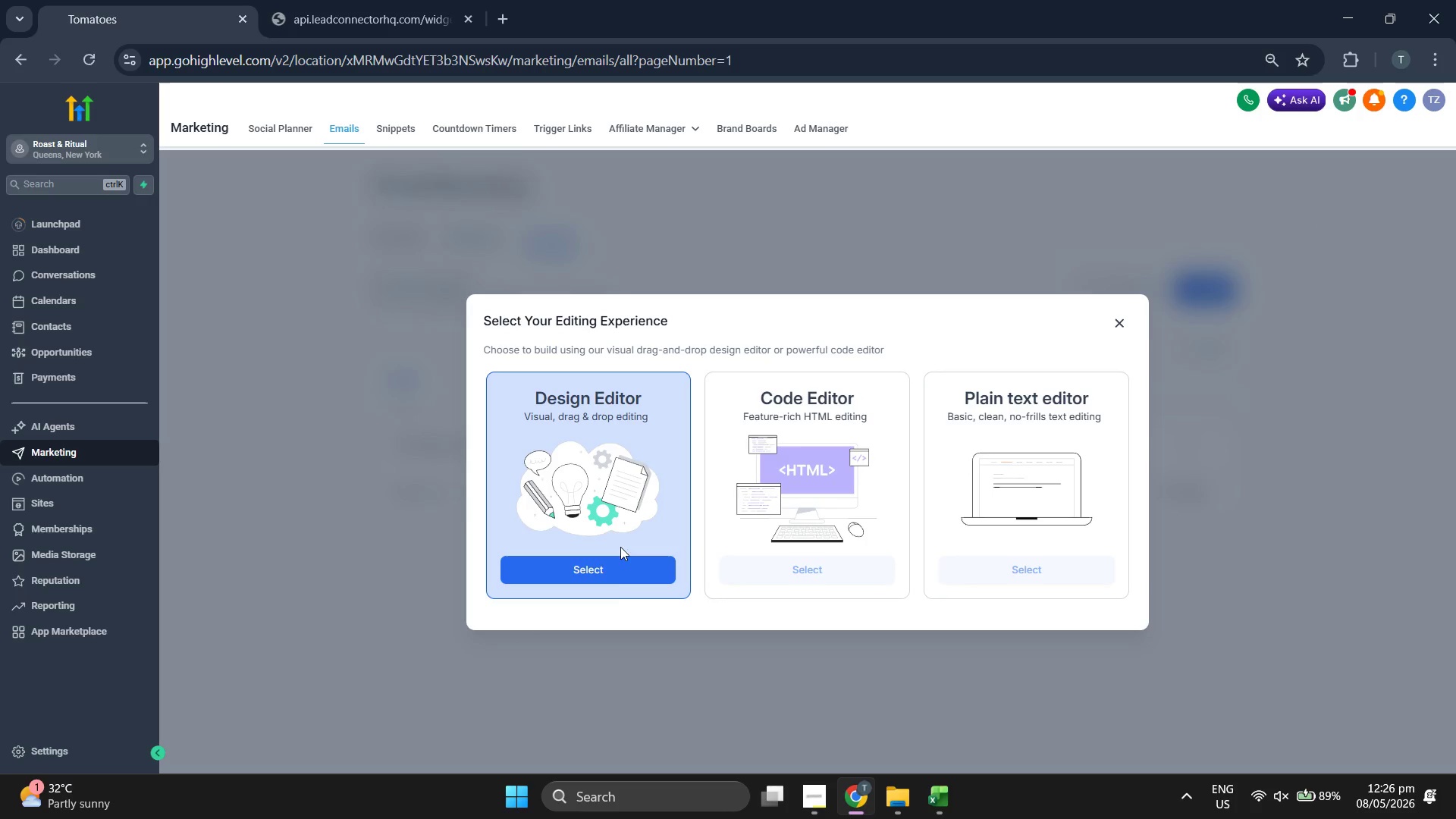 
left_click([618, 575])
 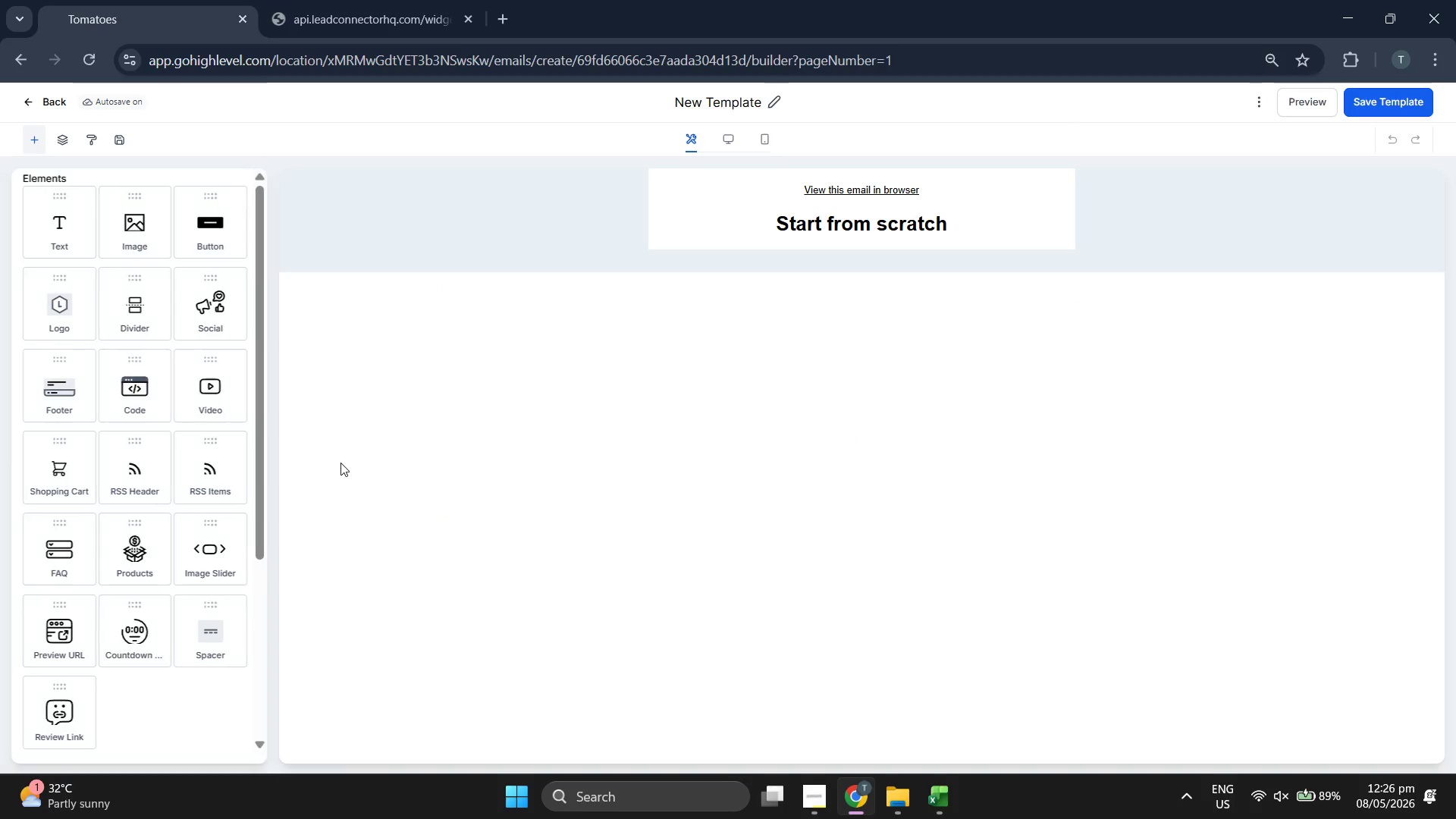 
wait(7.44)
 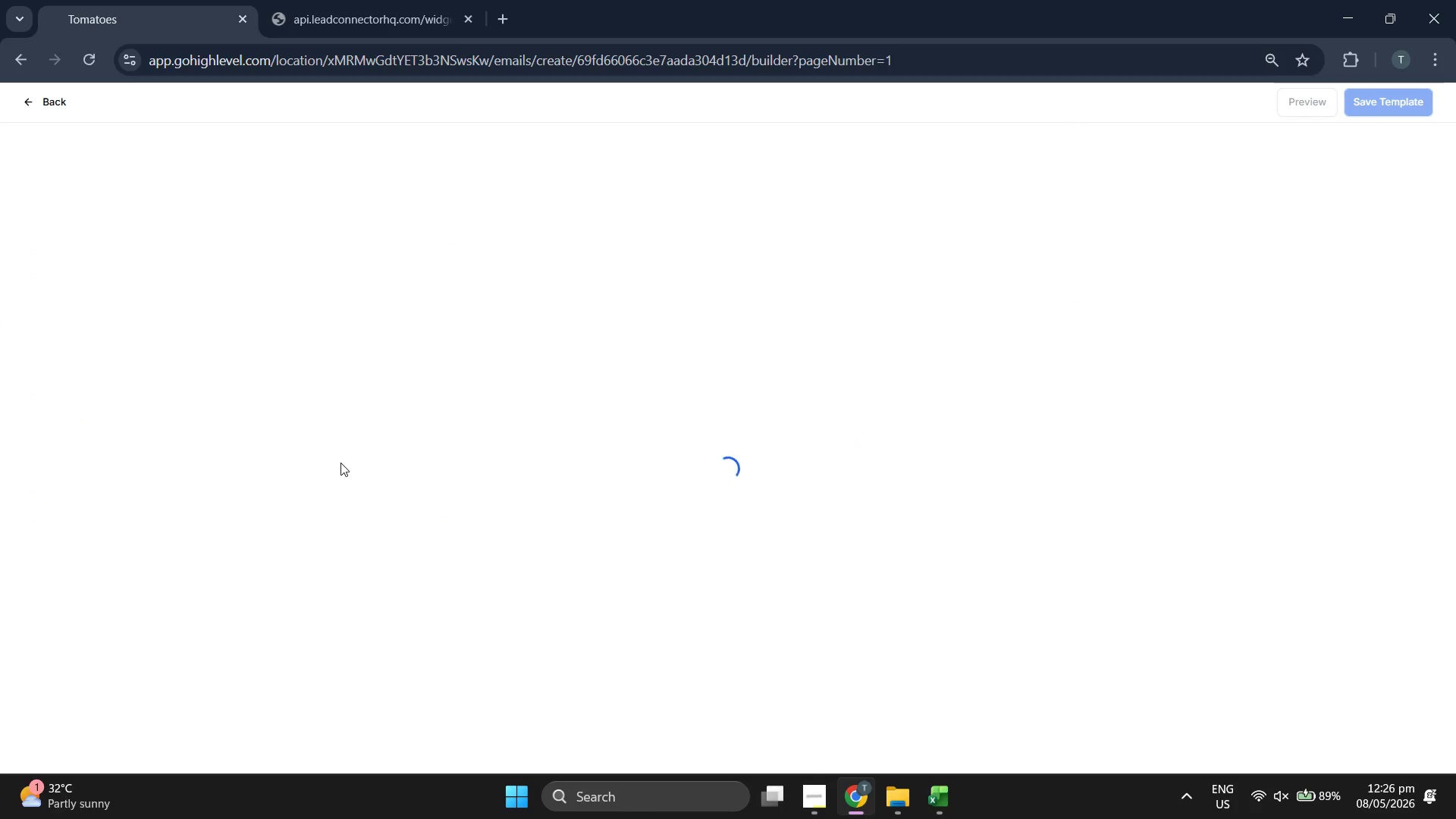 
left_click([748, 104])
 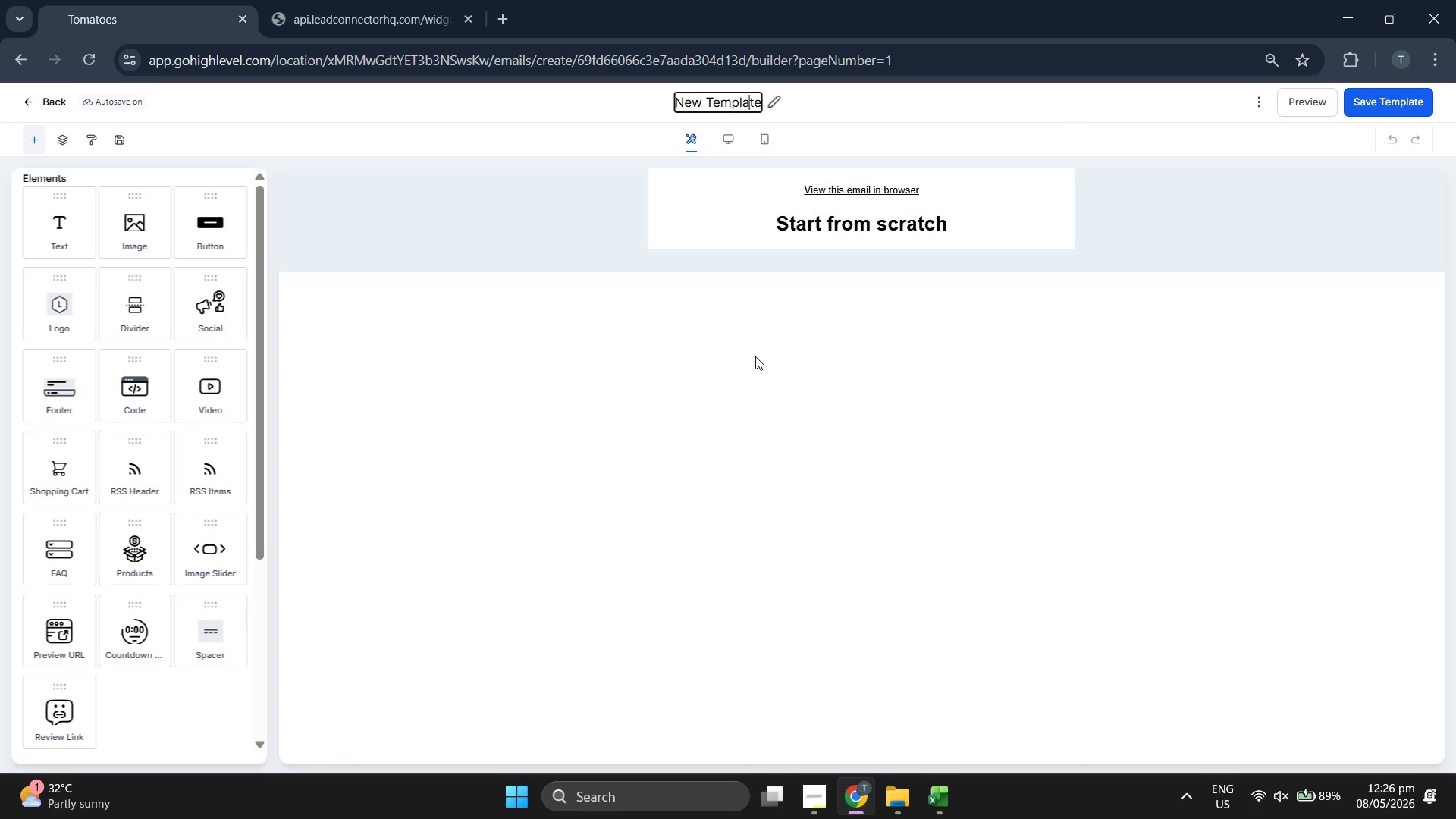 
key(ArrowRight)
 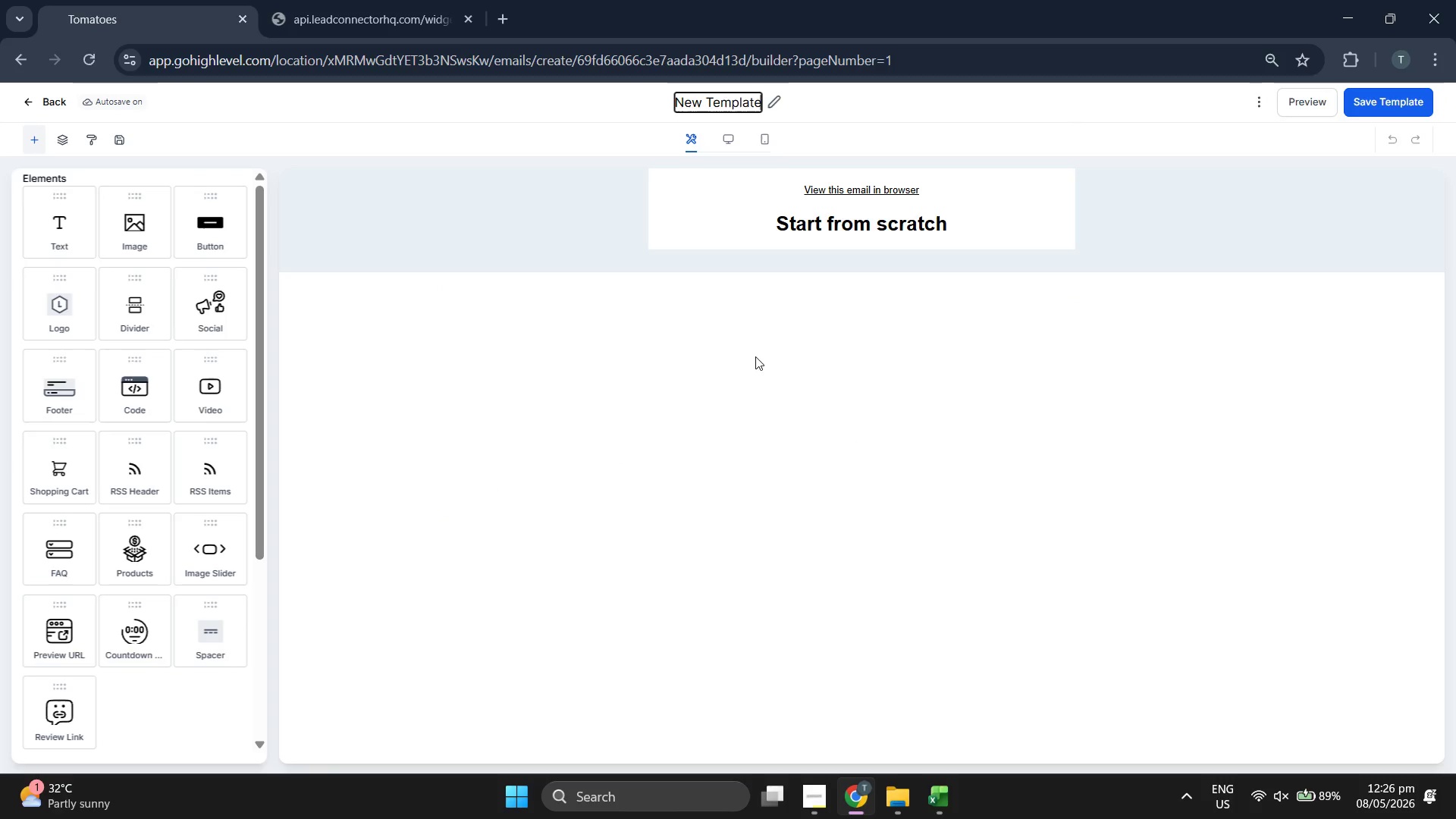 
key(ArrowRight)
 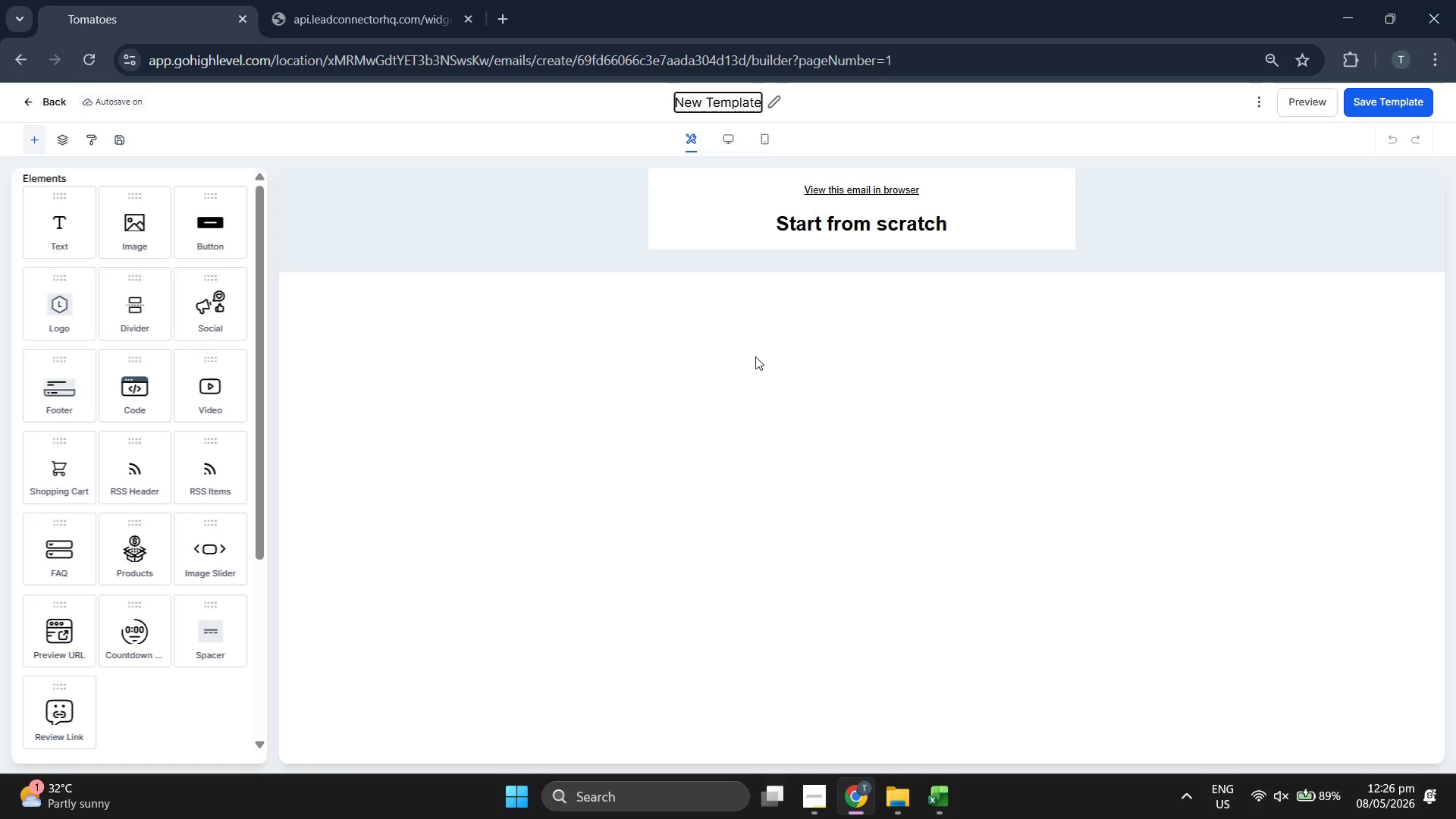 
key(Backspace)
key(Backspace)
key(Backspace)
key(Backspace)
key(Backspace)
key(Backspace)
key(Backspace)
key(Backspace)
key(Backspace)
key(Backspace)
key(Backspace)
key(Backspace)
type(e)
key(Backspace)
type(Email @: Tea & Matcha Der)
key(Backspace)
key(Backspace)
type(rinker)
 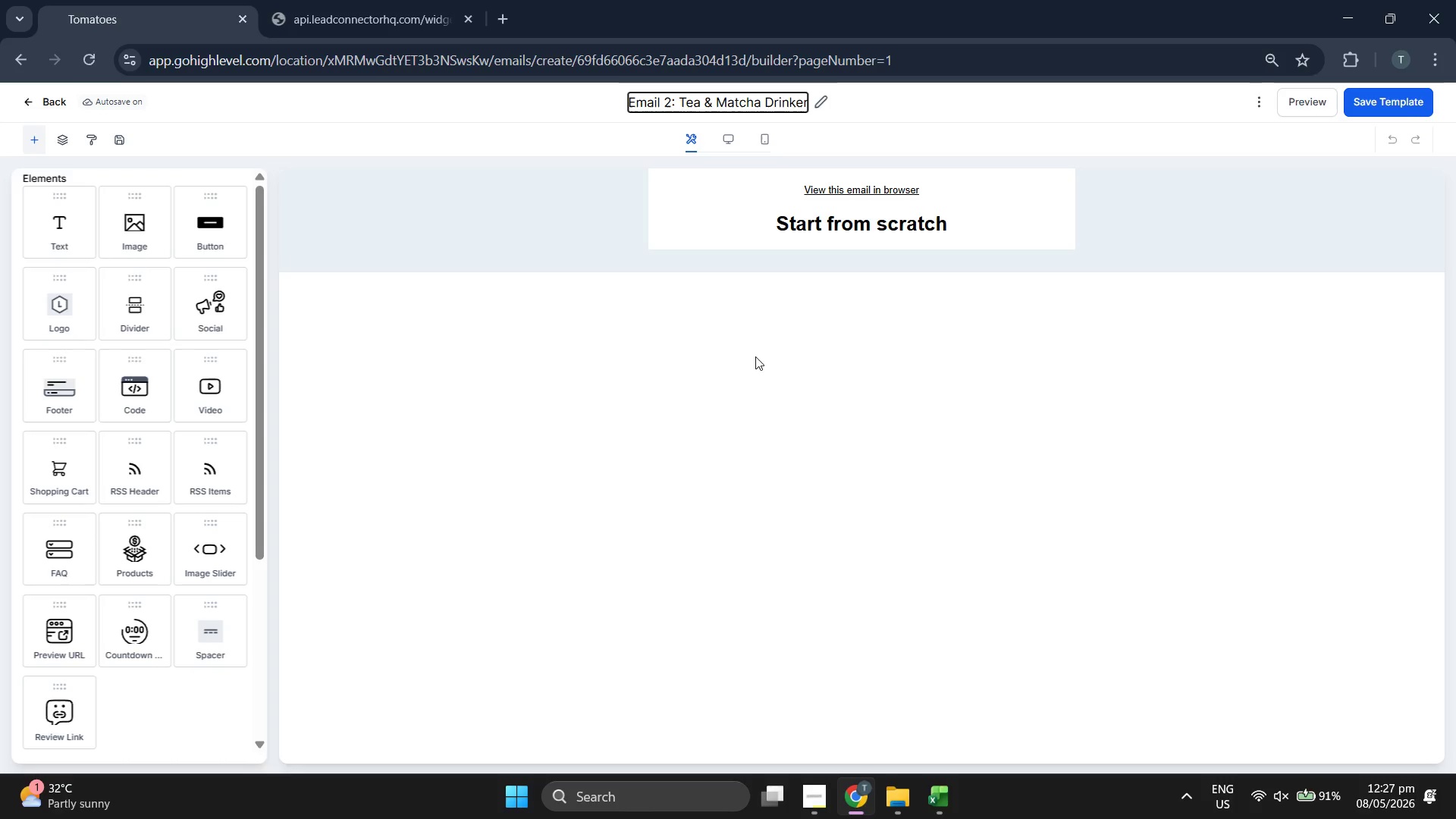 
left_click([755, 356])
 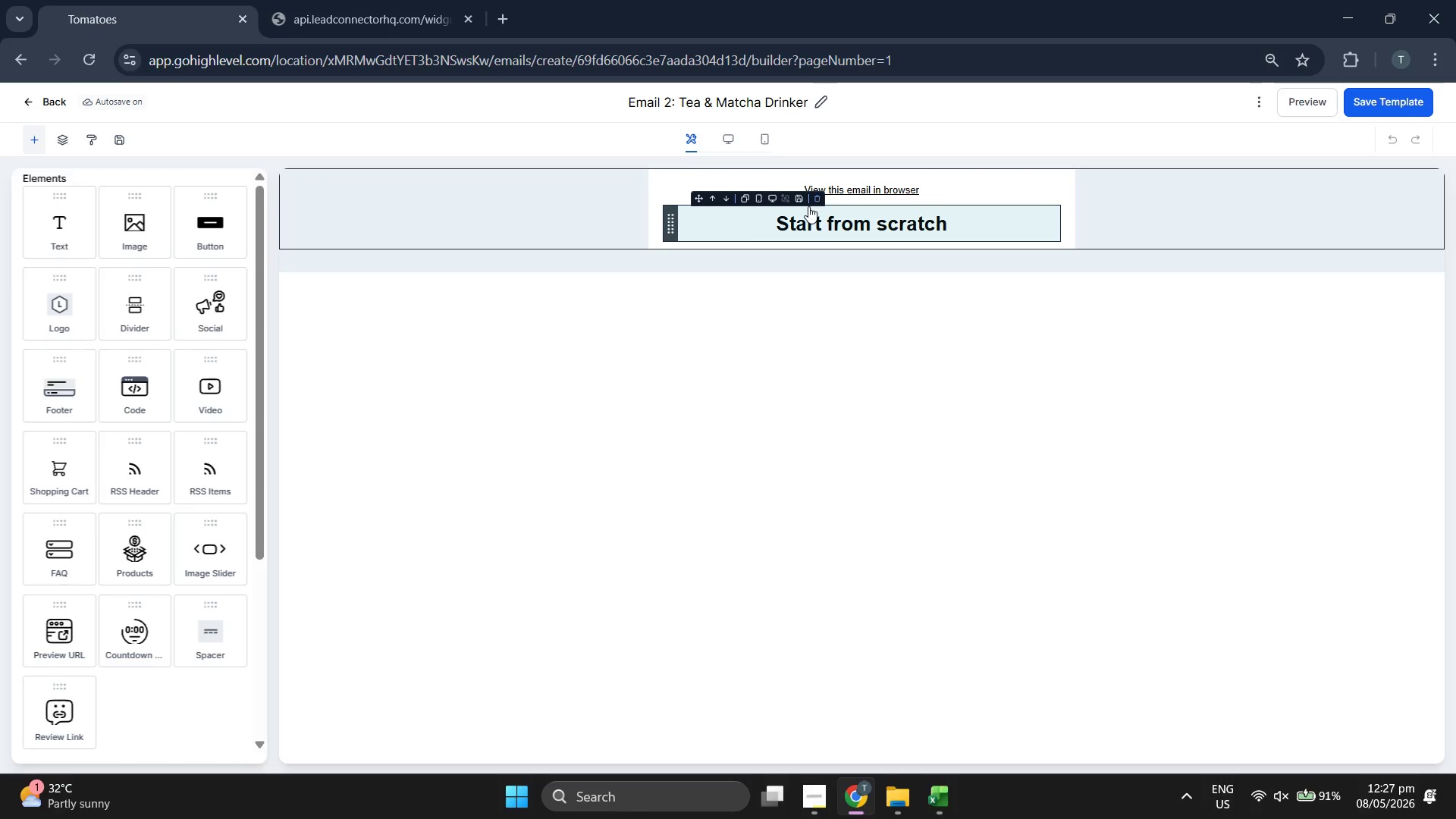 
left_click([819, 204])
 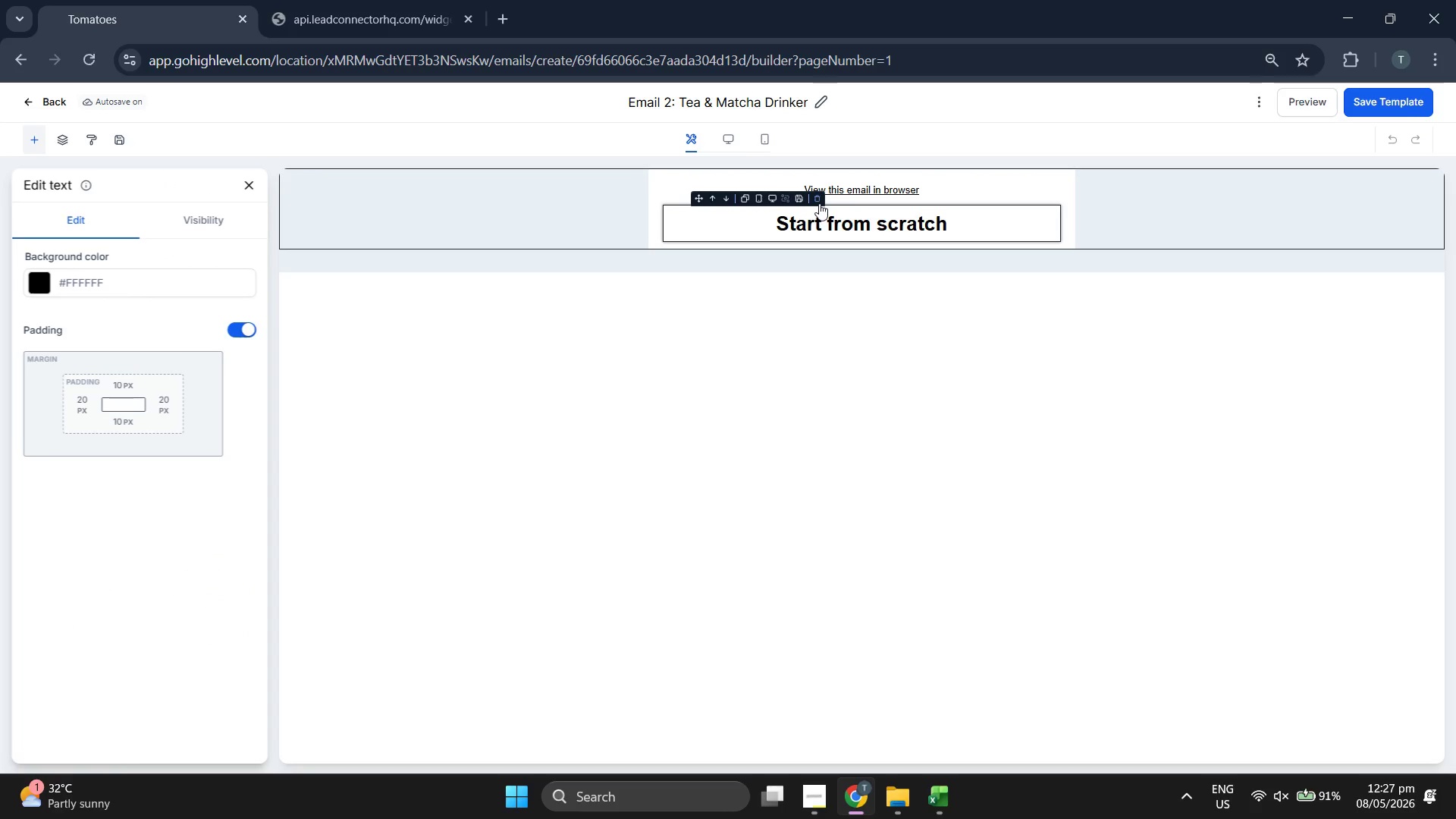 
left_click([819, 201])
 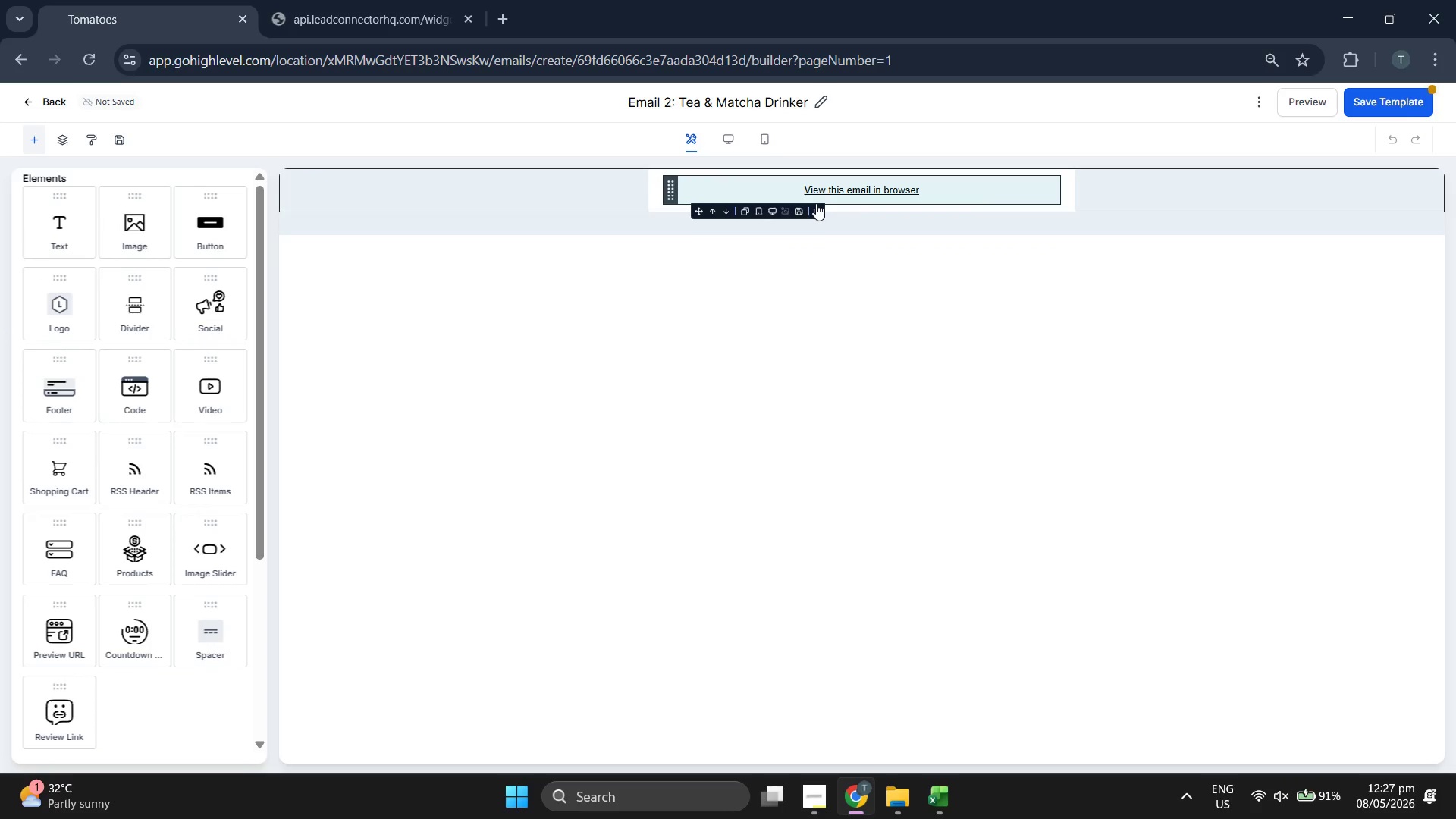 
left_click([816, 205])
 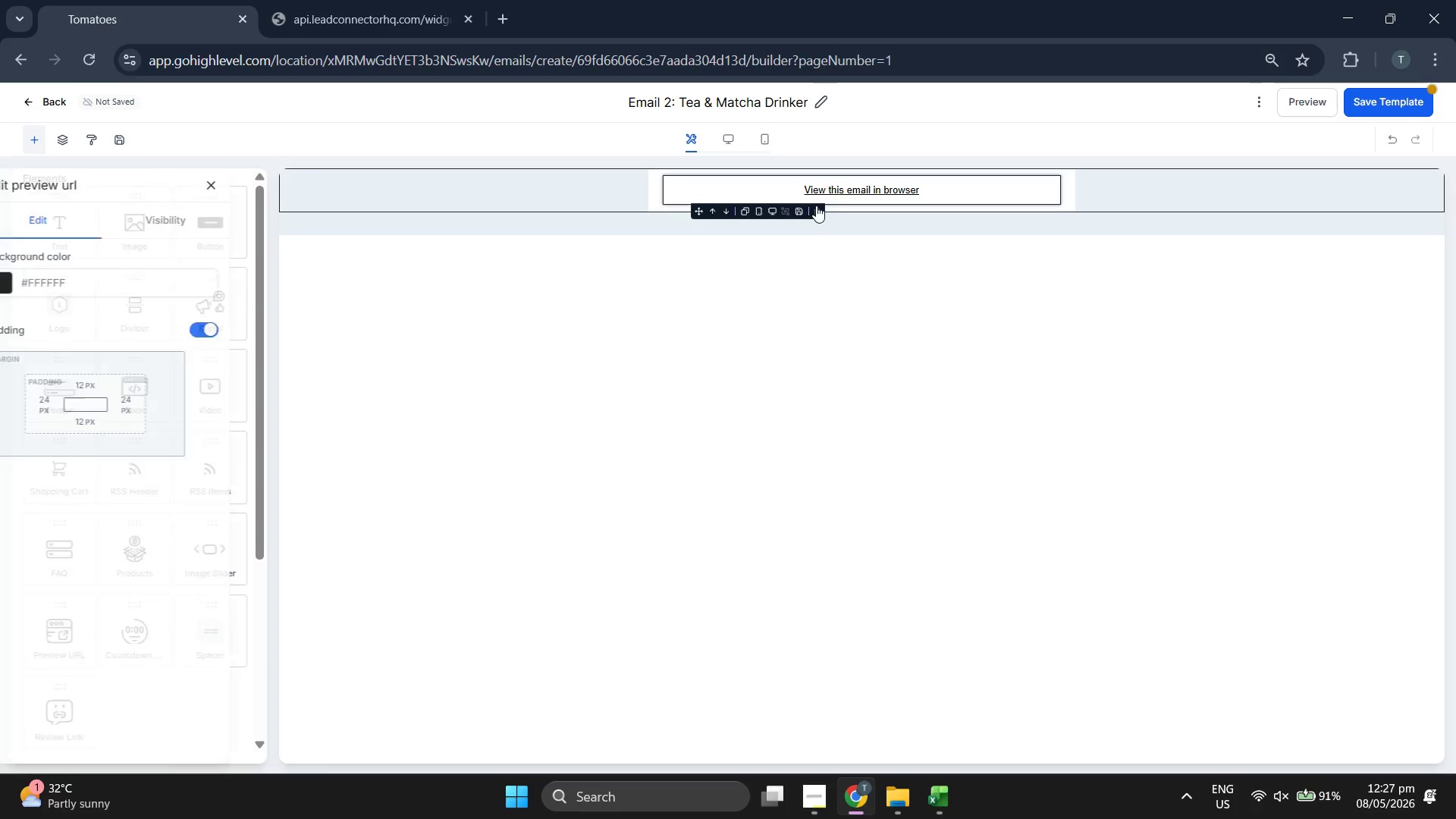 
left_click([814, 214])
 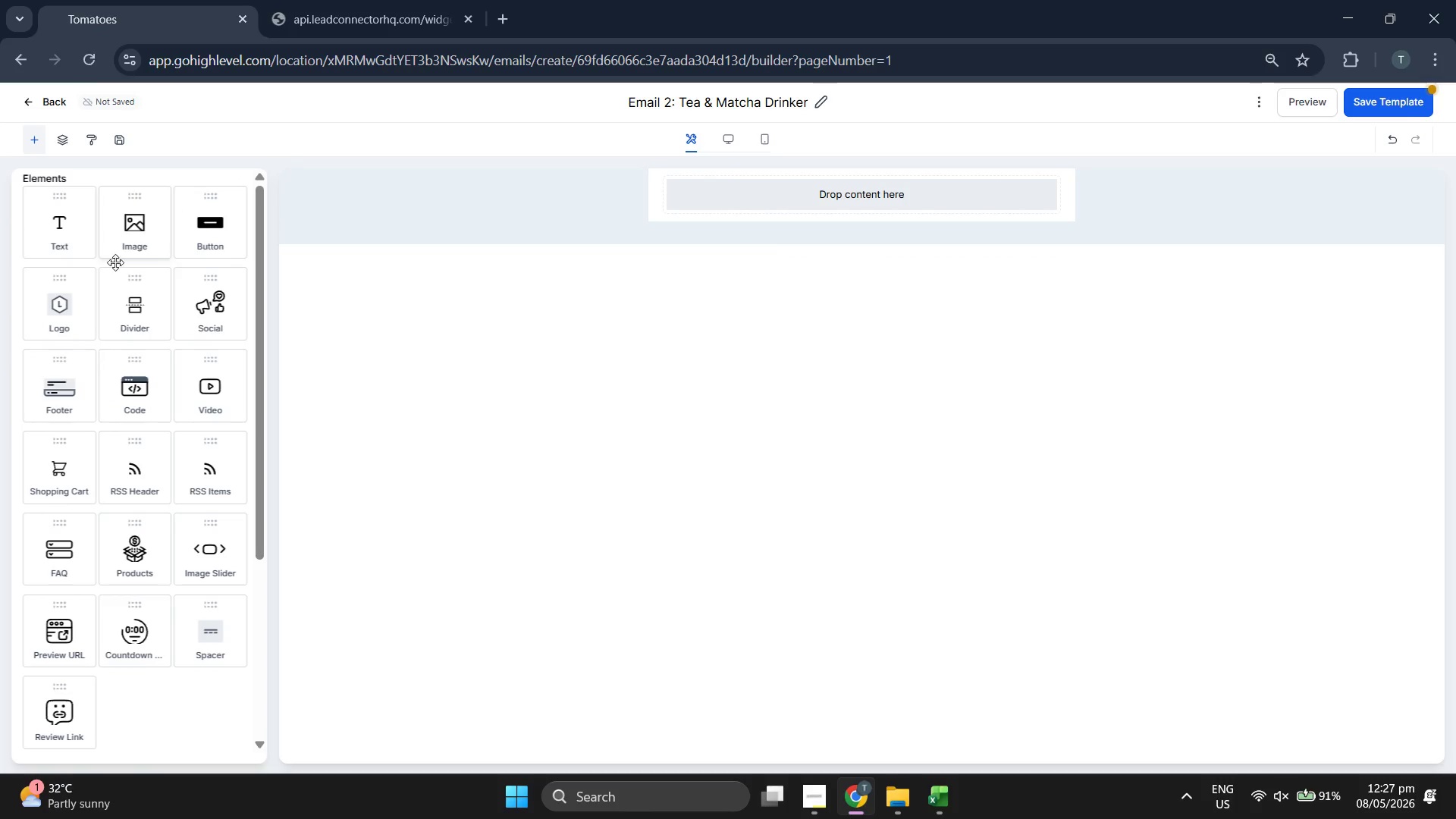 
left_click_drag(start_coordinate=[59, 300], to_coordinate=[724, 180])
 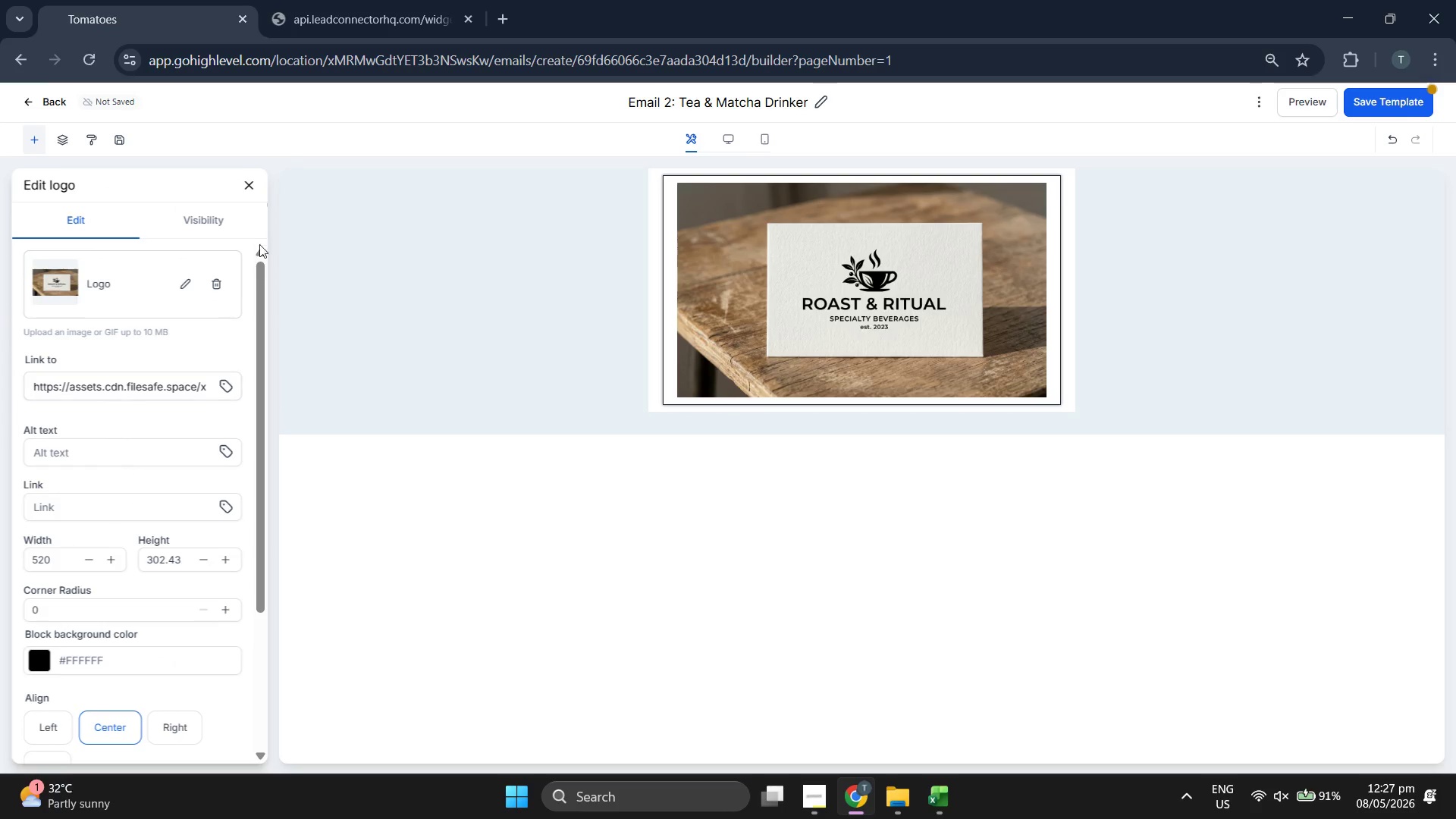 
left_click([252, 187])
 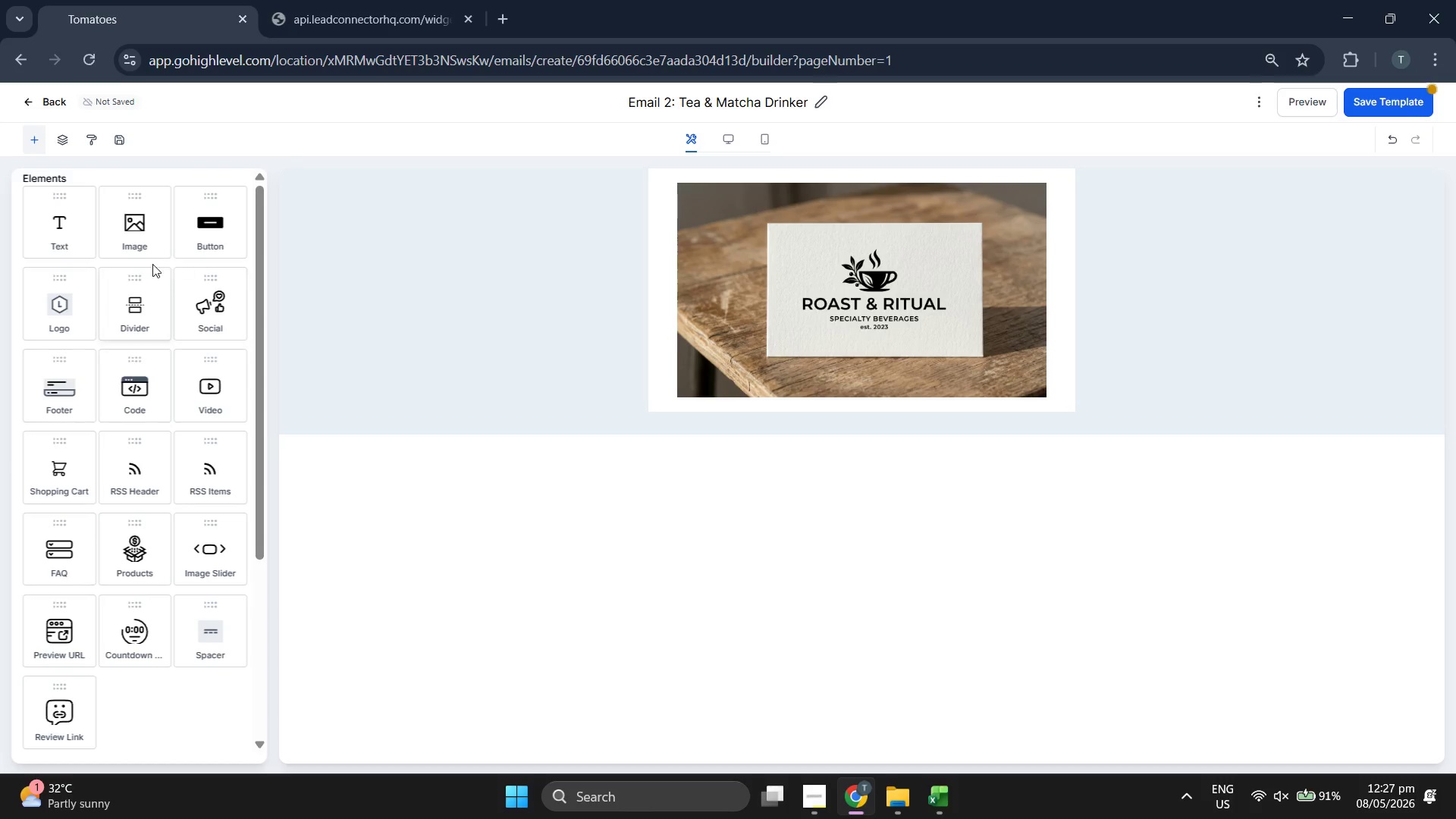 
left_click_drag(start_coordinate=[136, 237], to_coordinate=[799, 395])
 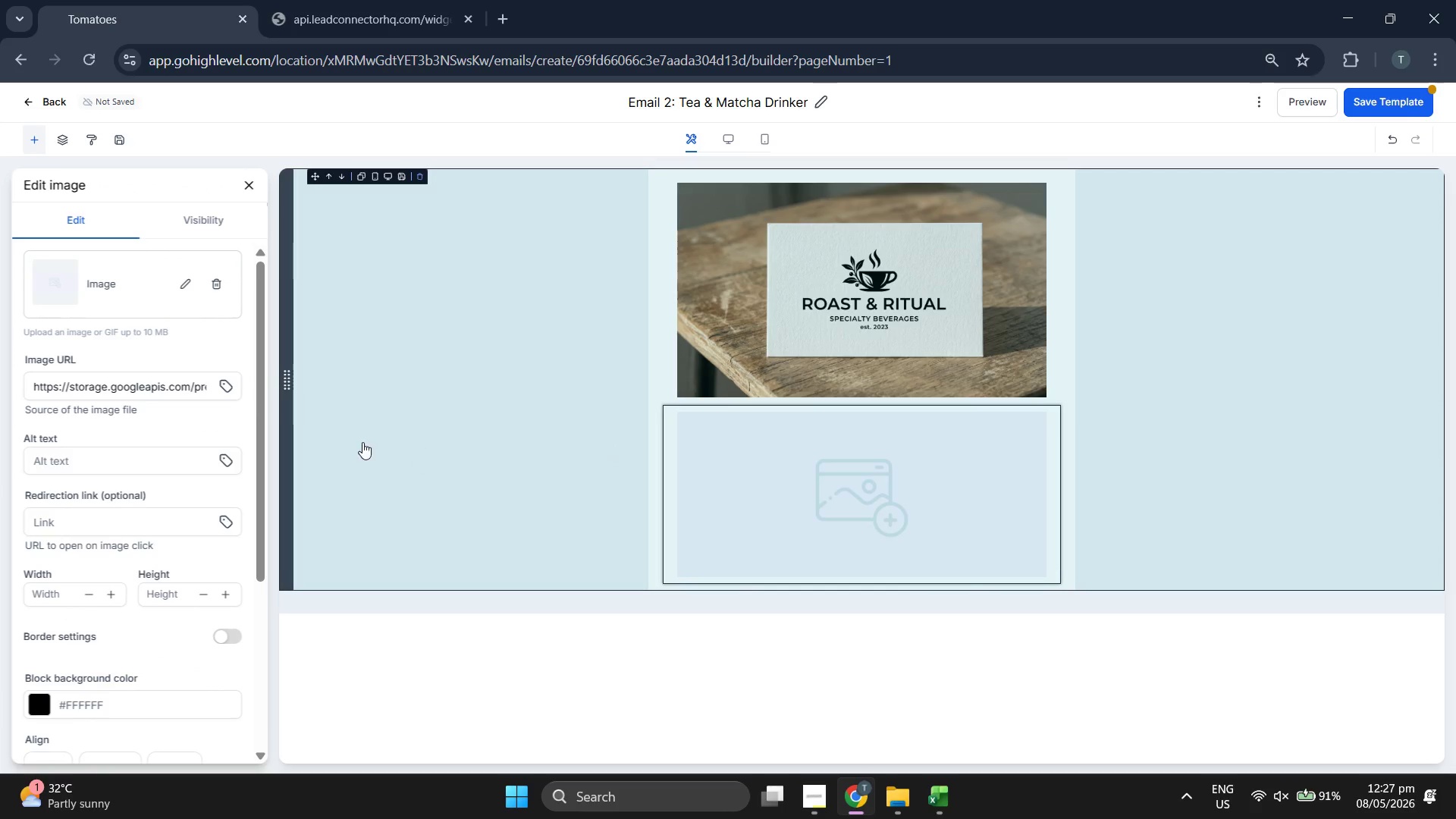 
left_click([783, 331])
 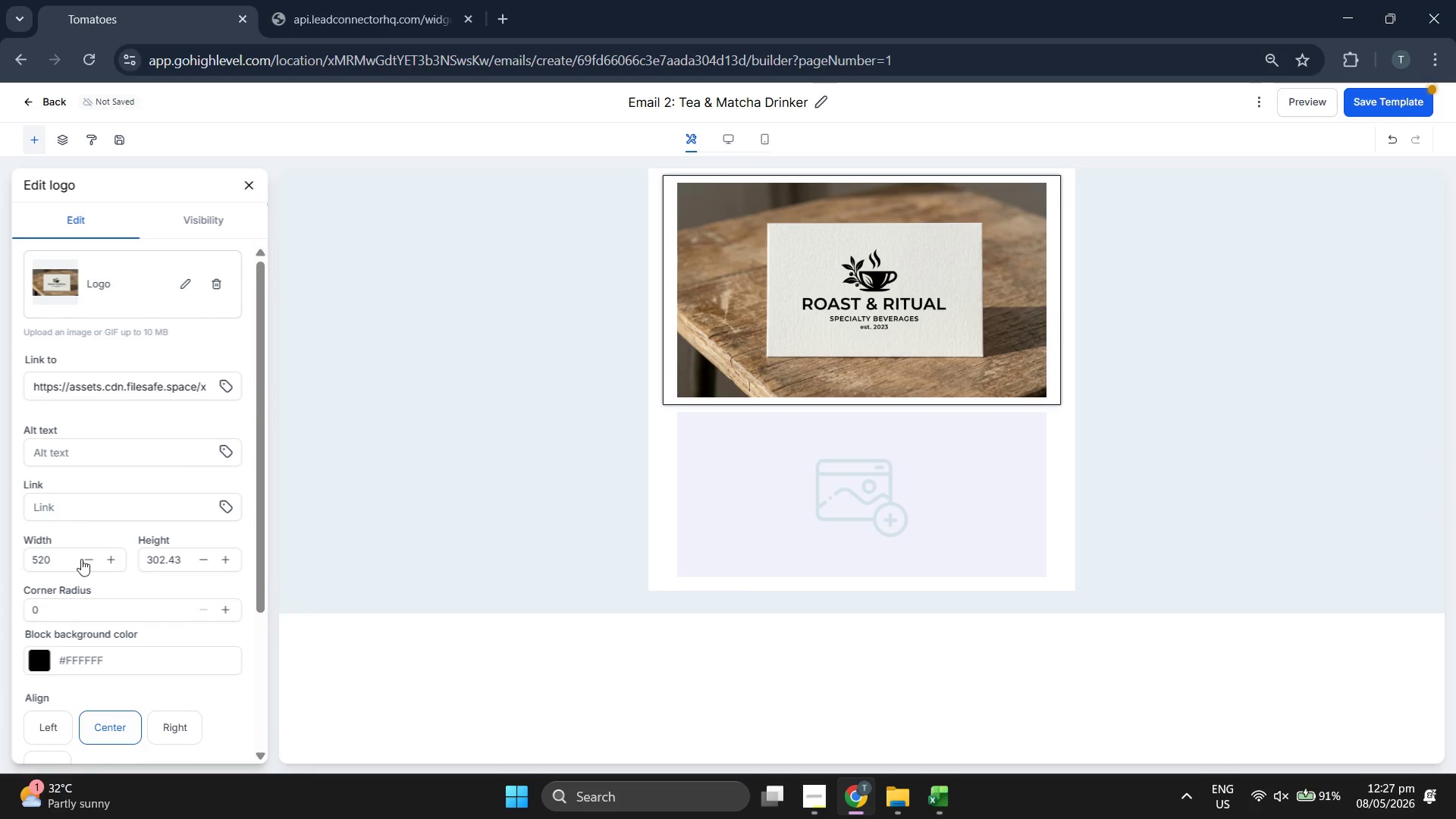 
double_click([79, 563])
 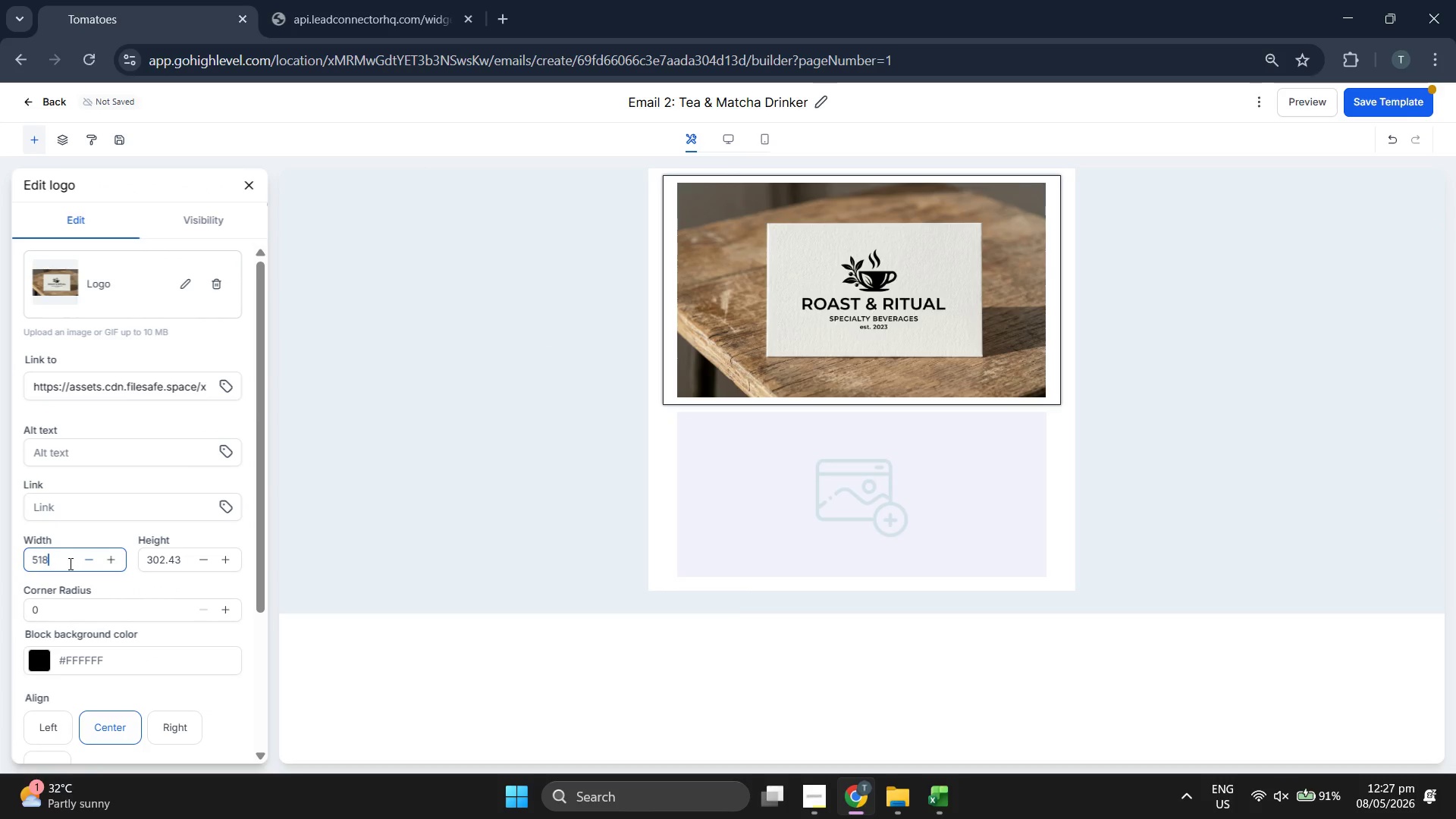 
triple_click([67, 563])
 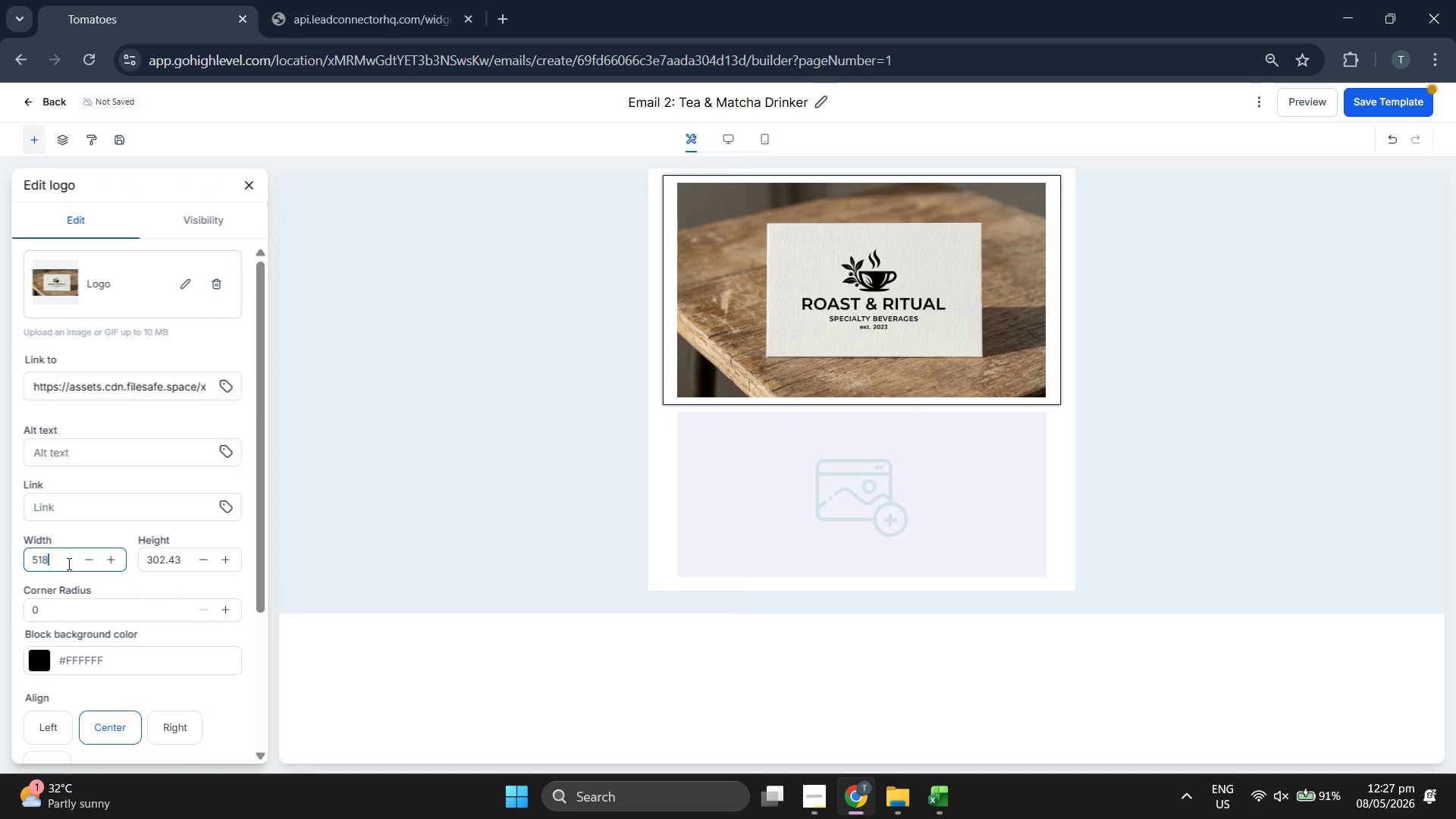 
triple_click([67, 563])
 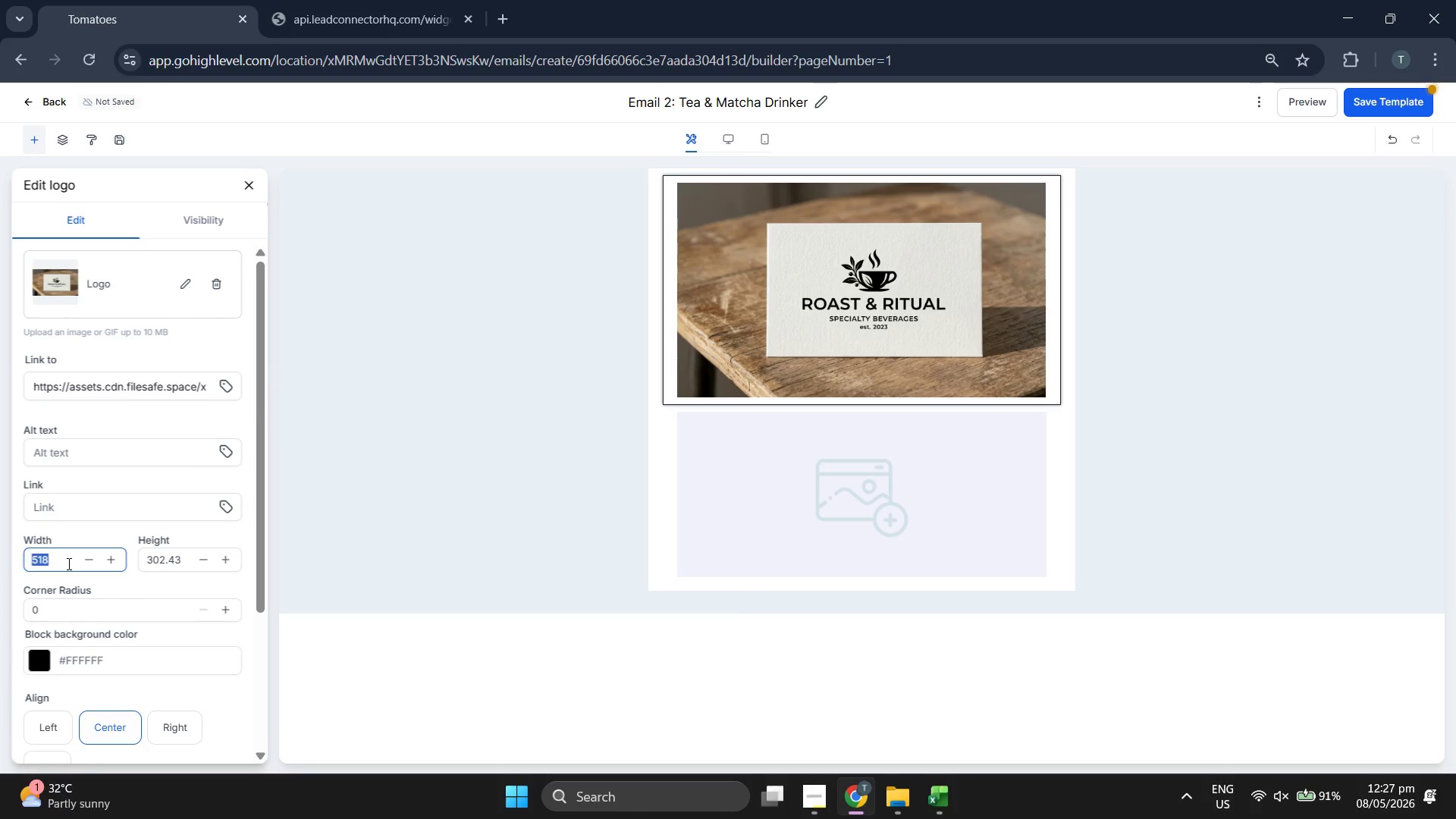 
triple_click([67, 563])
 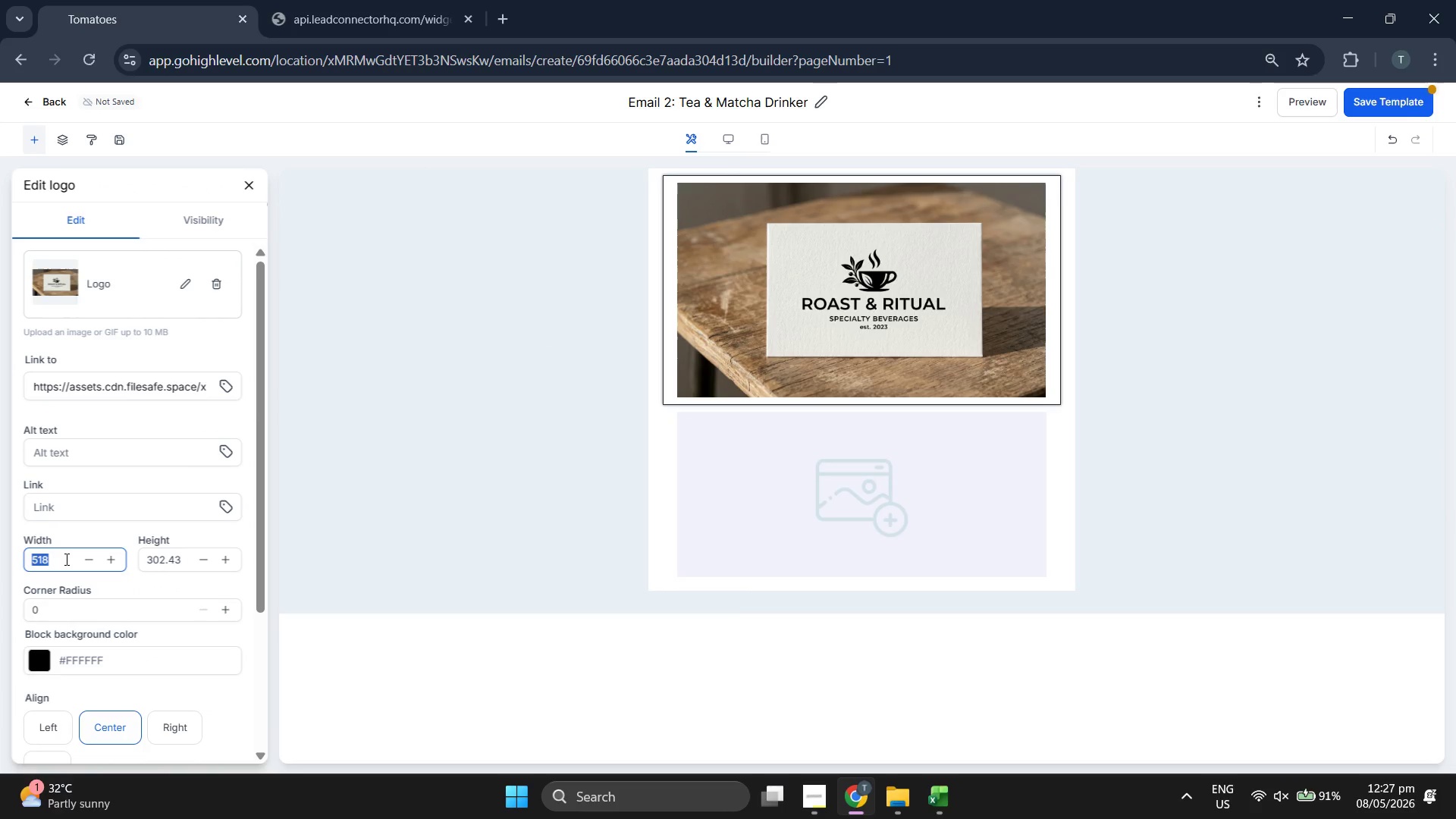 
type(400)
 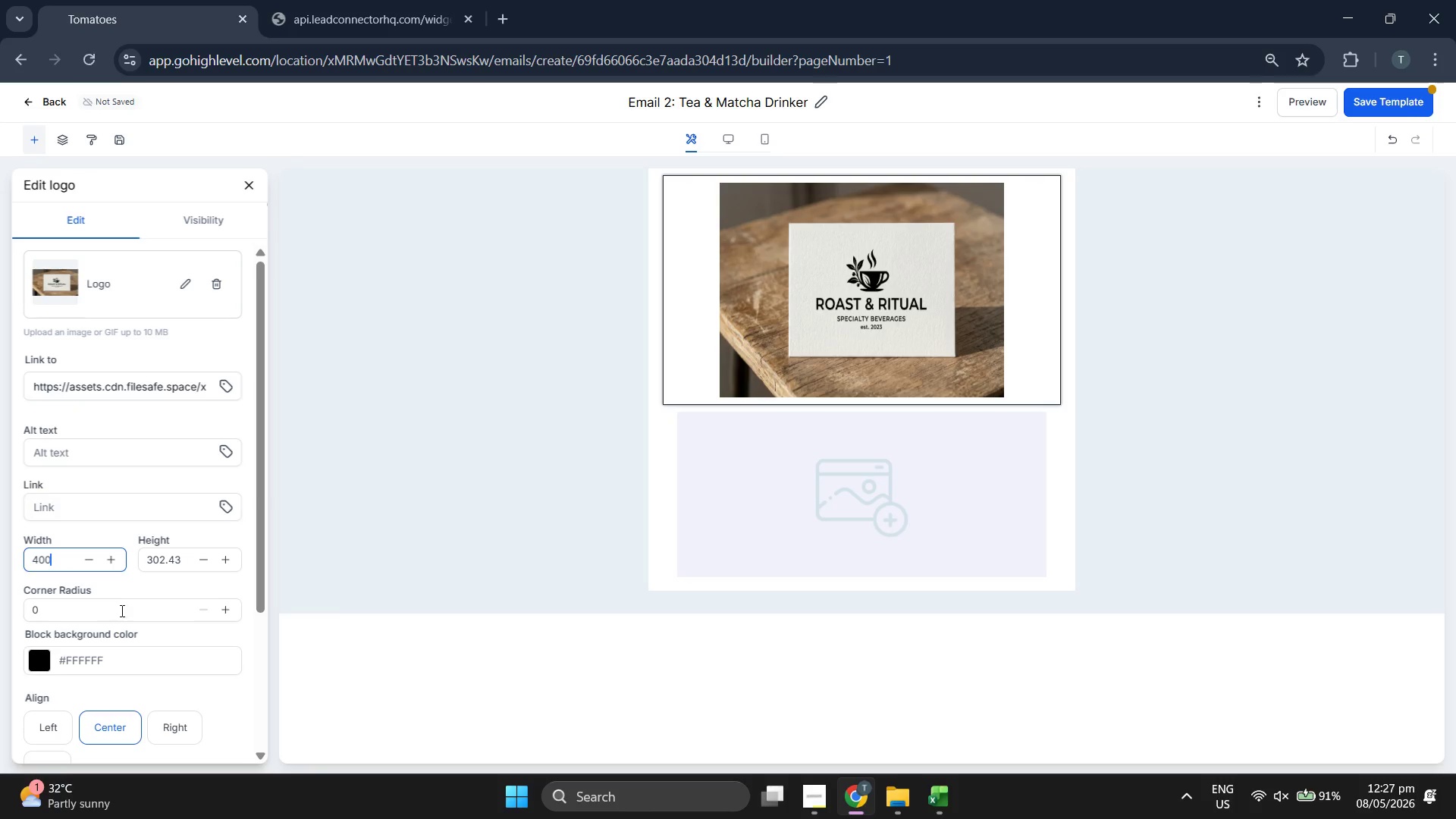 
double_click([174, 565])
 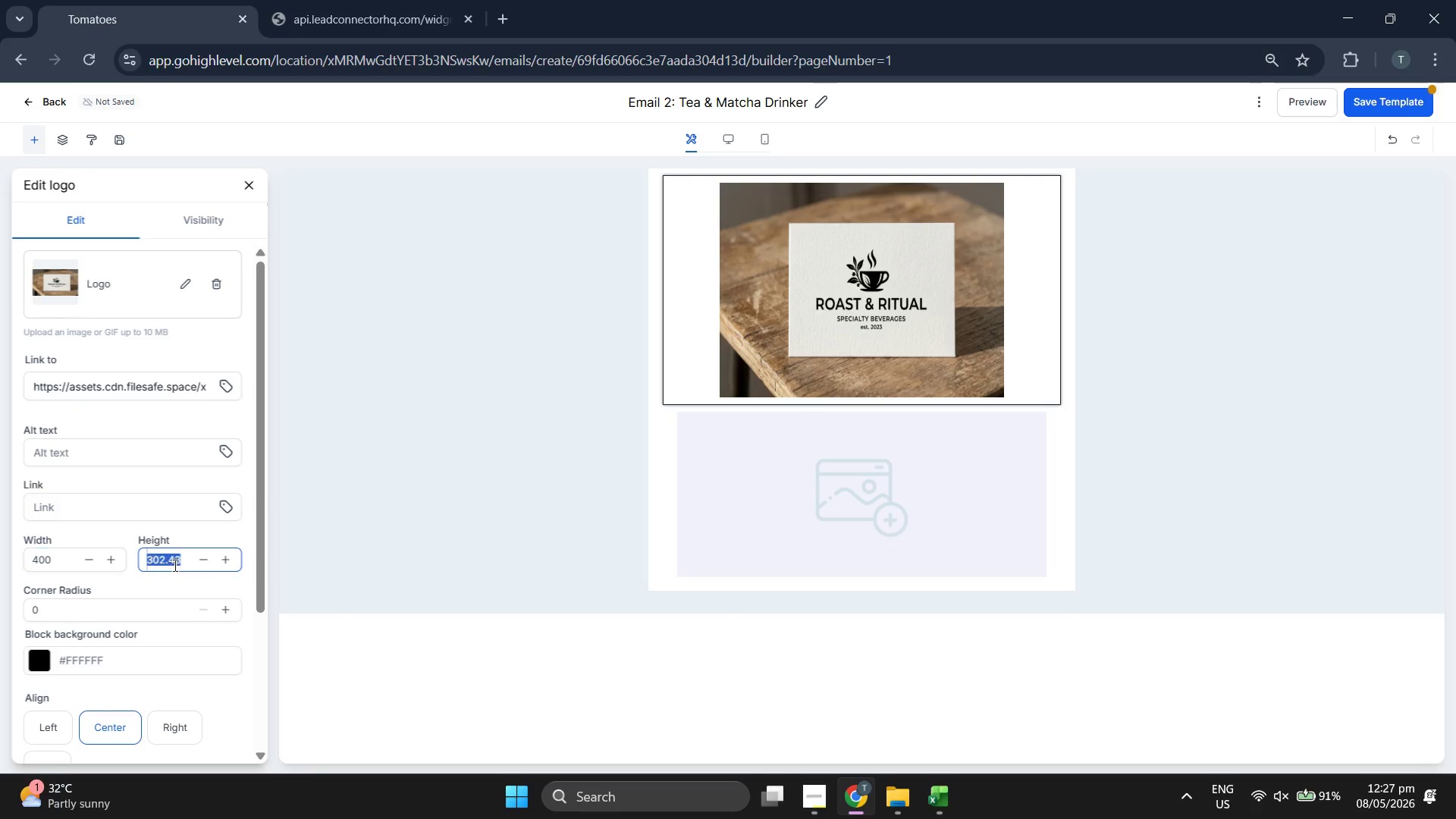 
triple_click([174, 565])
 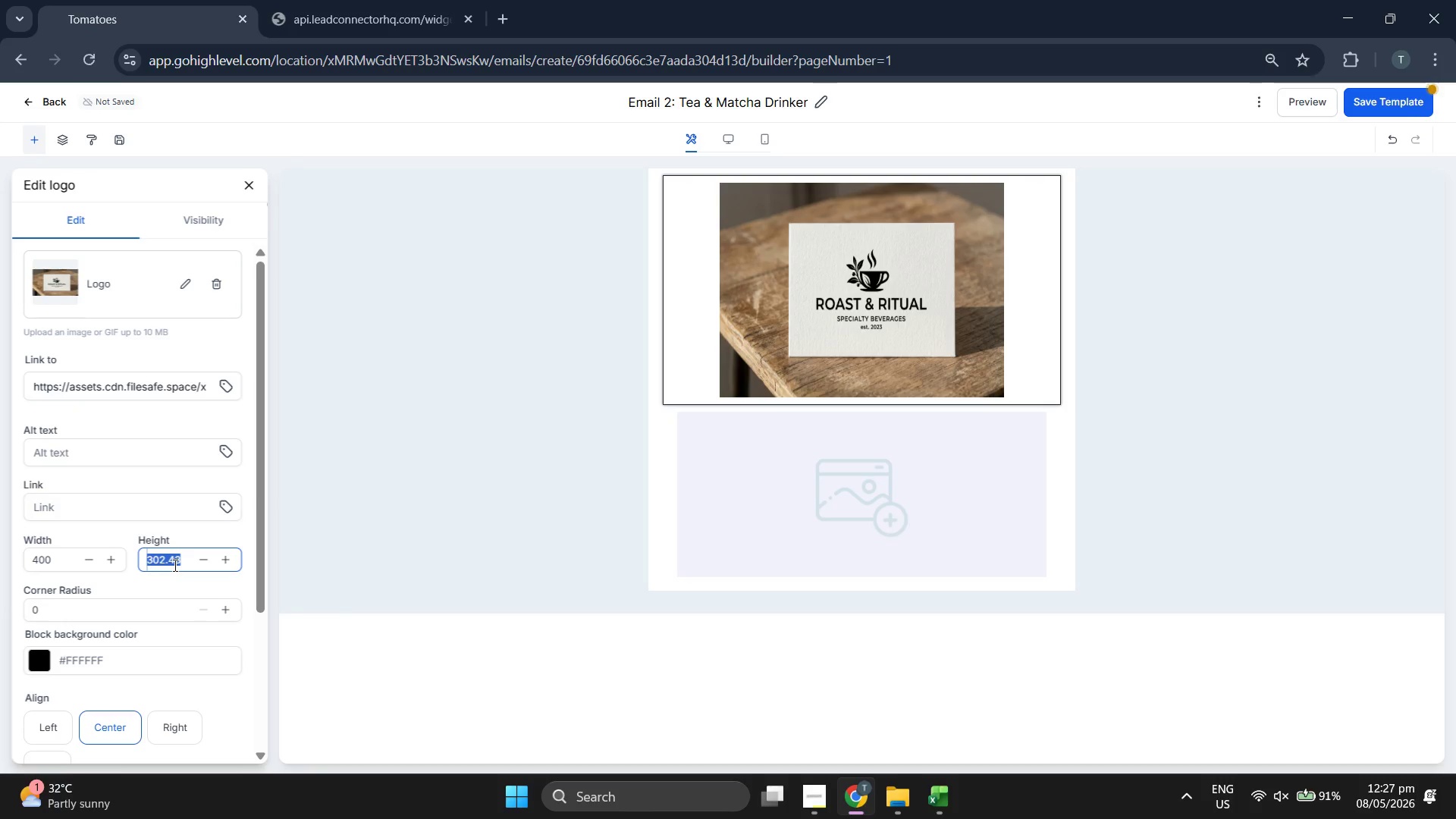 
type(150)
 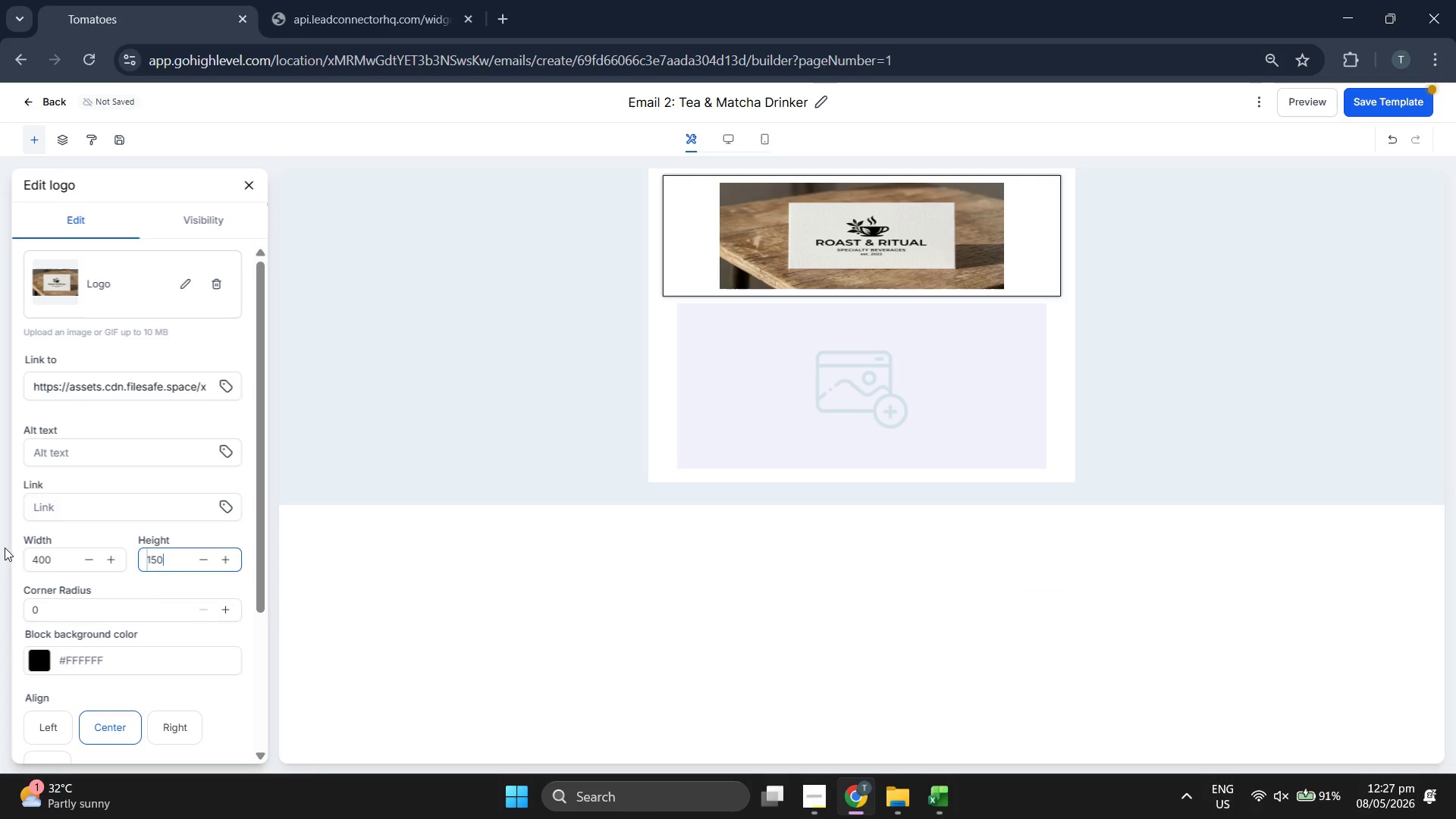 
double_click([49, 563])
 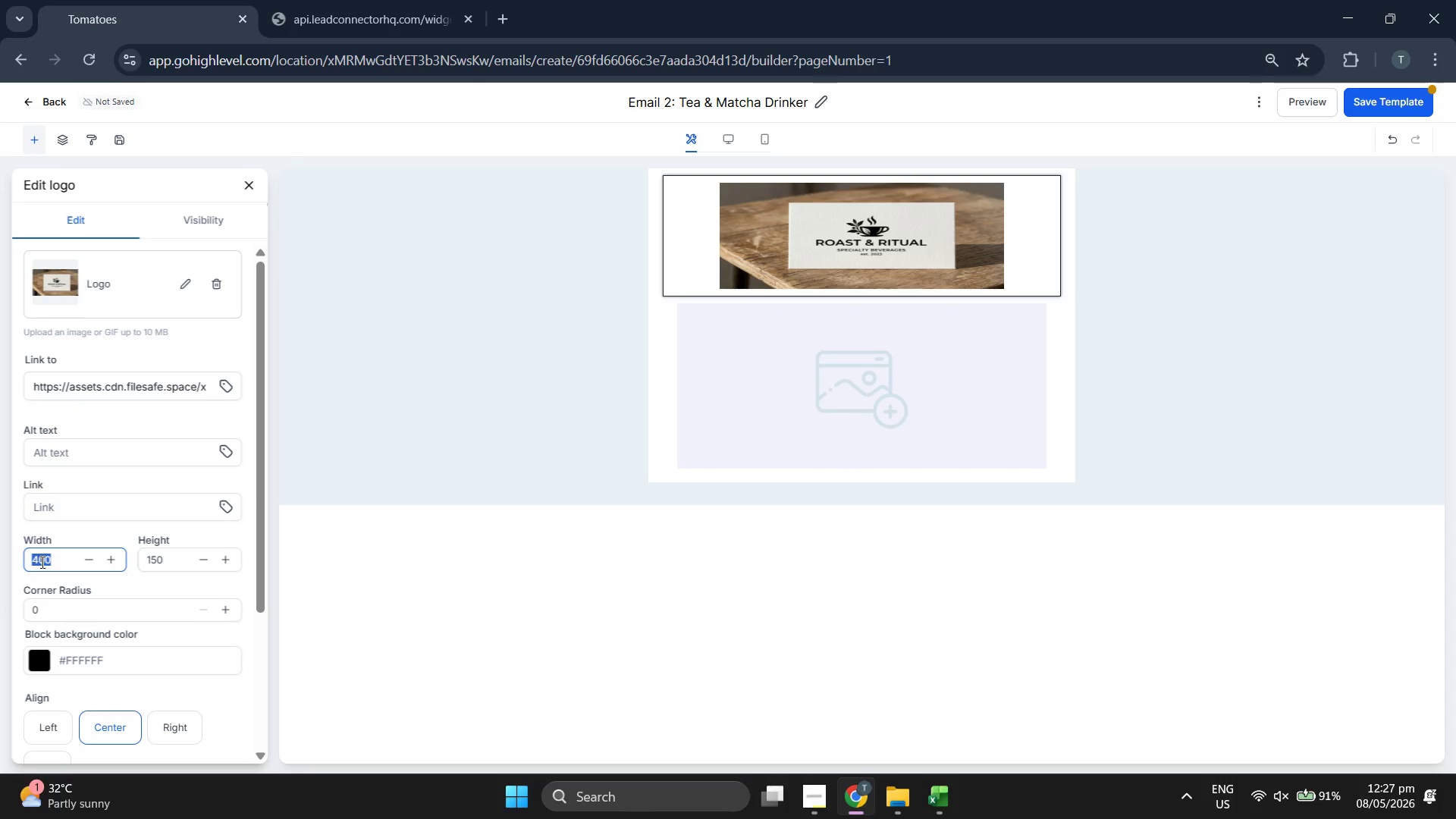 
type(500)
 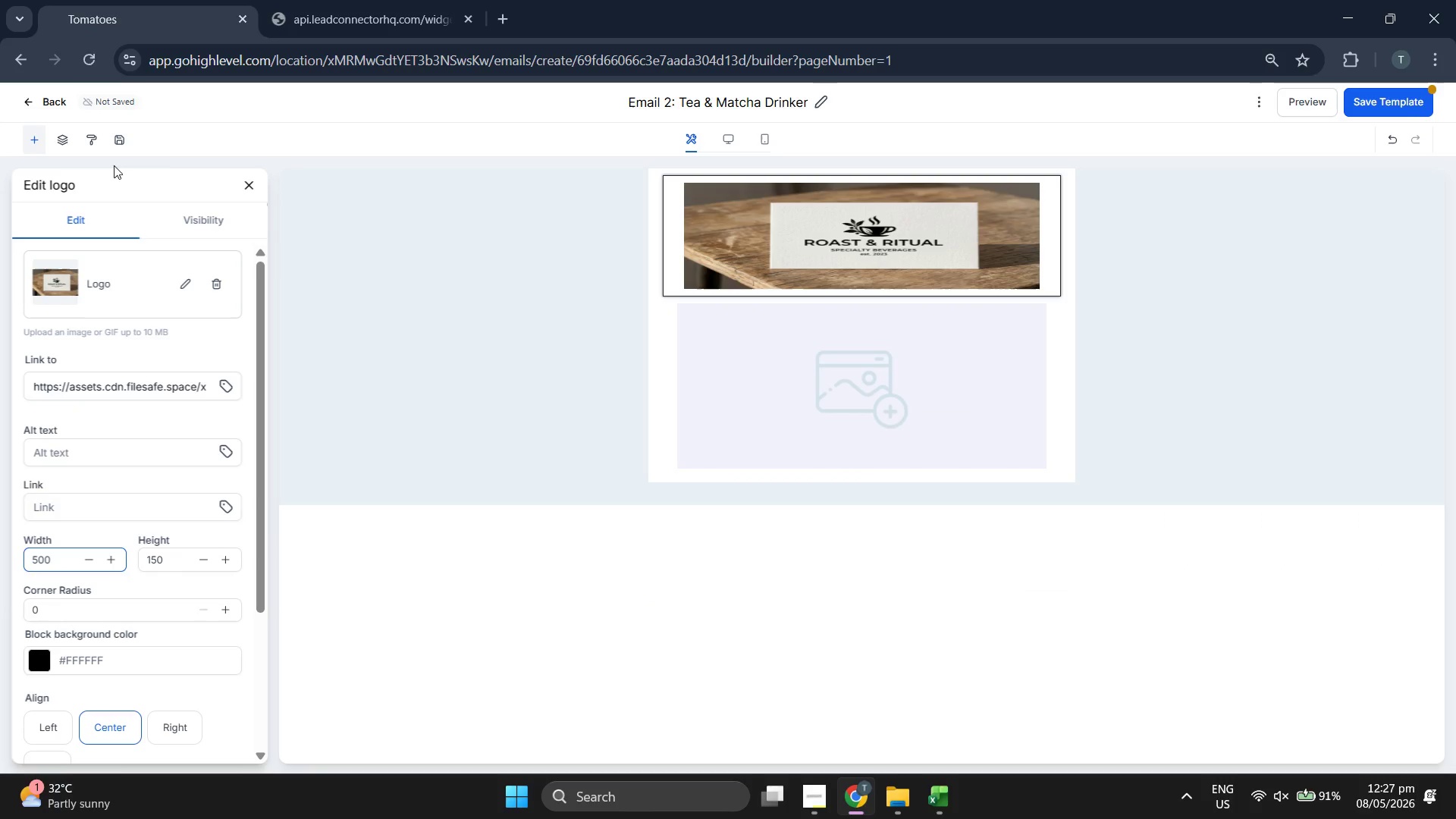 
left_click([248, 185])
 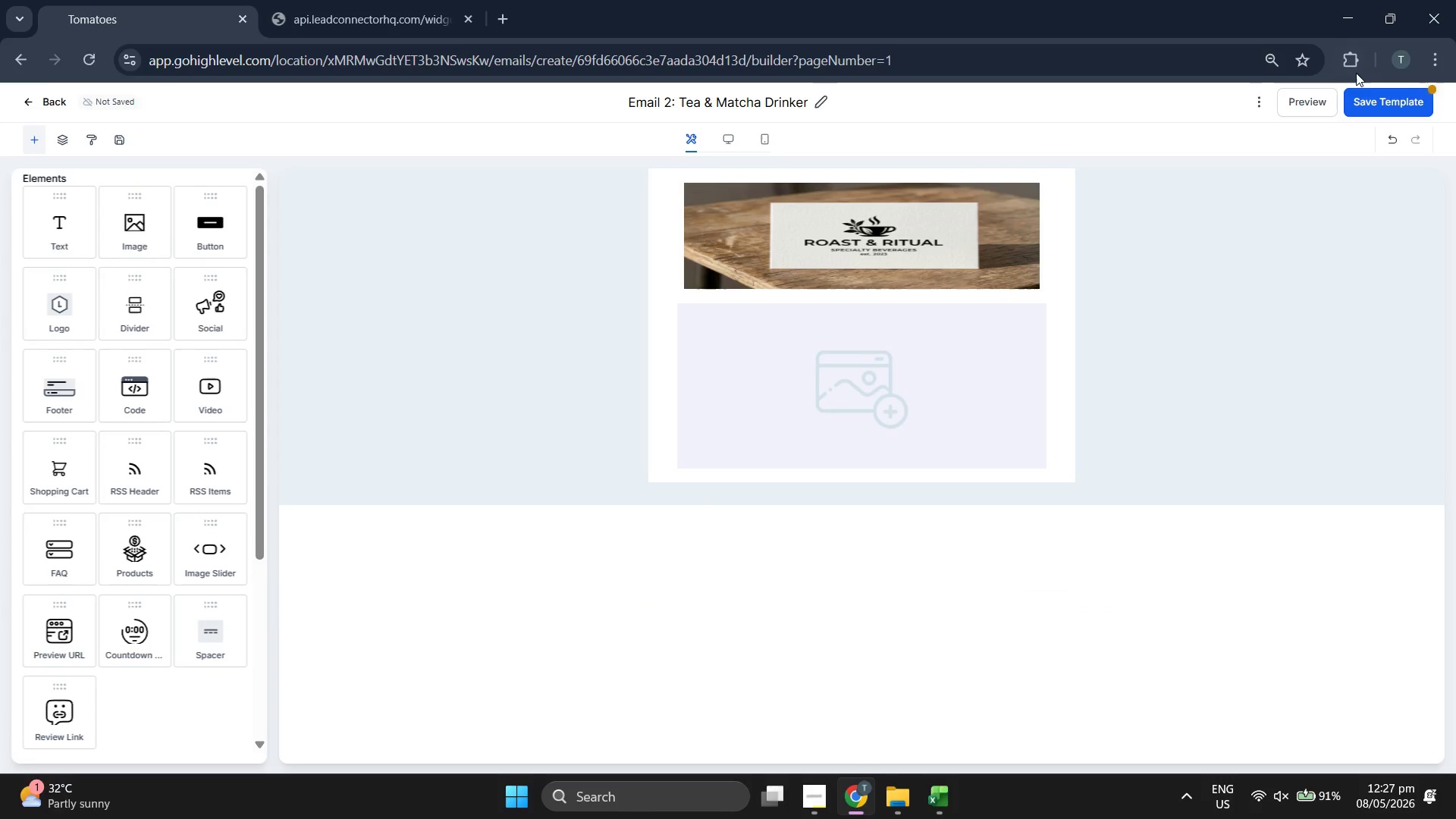 
left_click([1369, 89])
 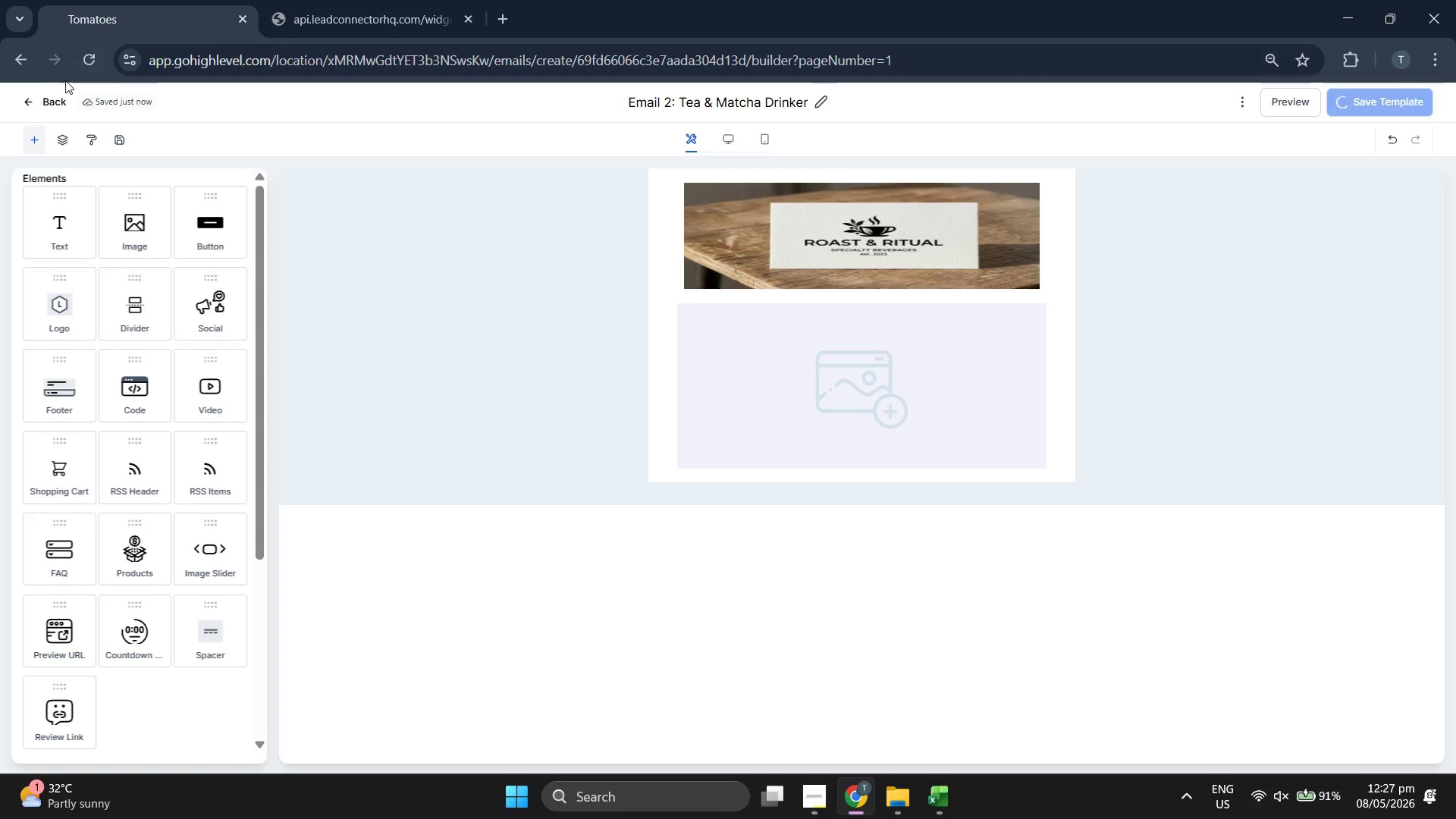 
left_click([50, 98])
 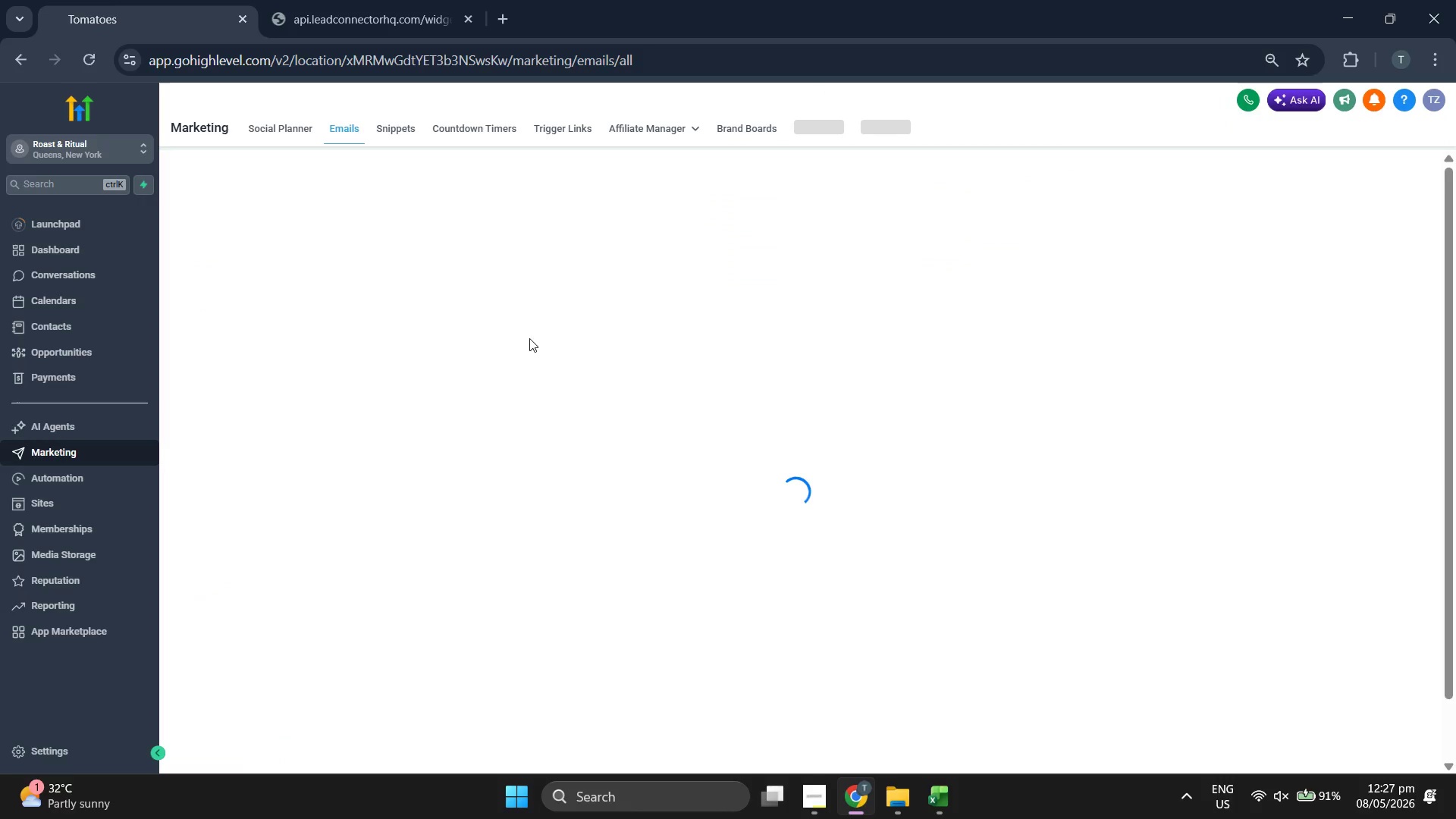 
mouse_move([623, 357])
 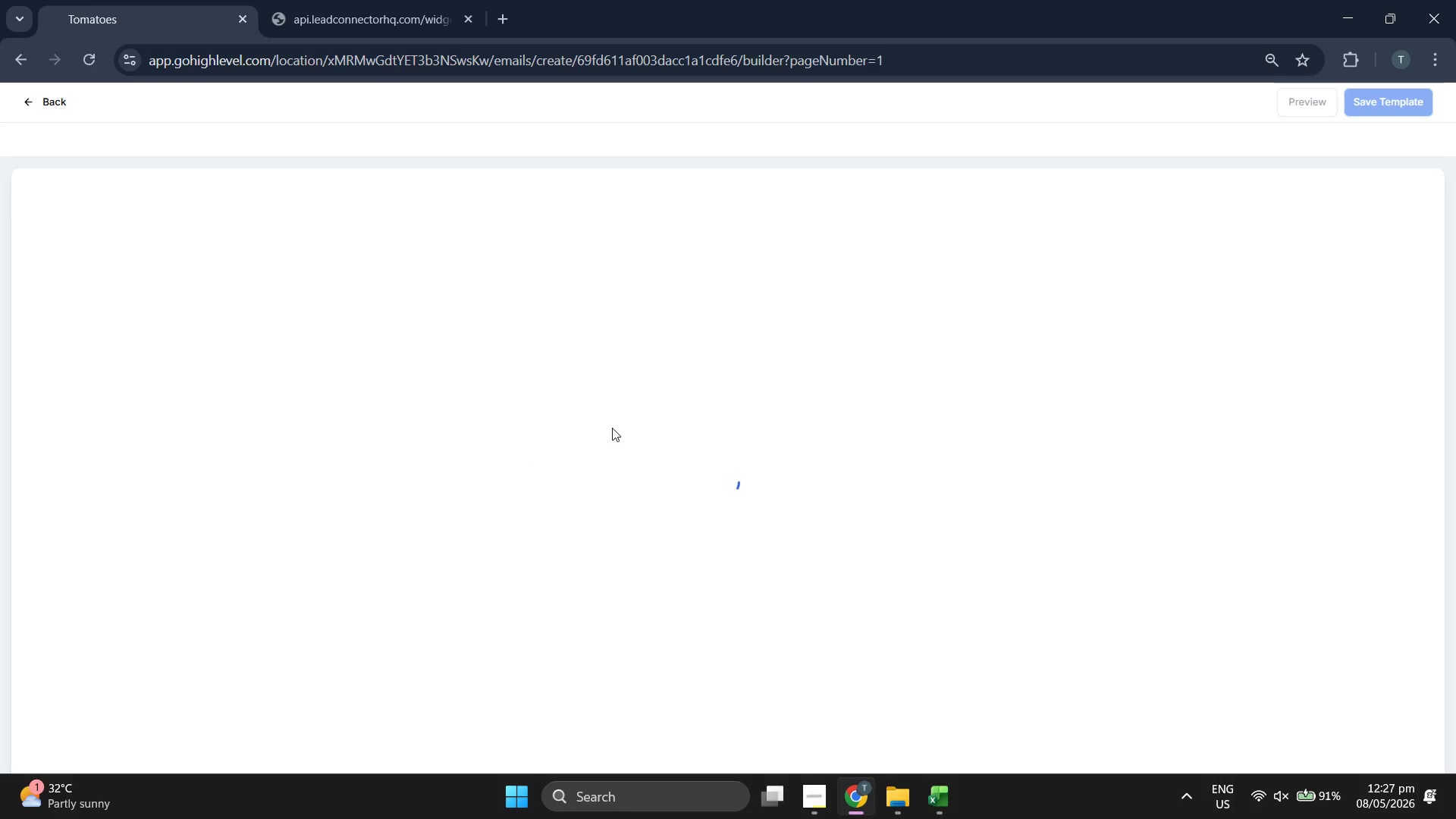 
wait(6.17)
 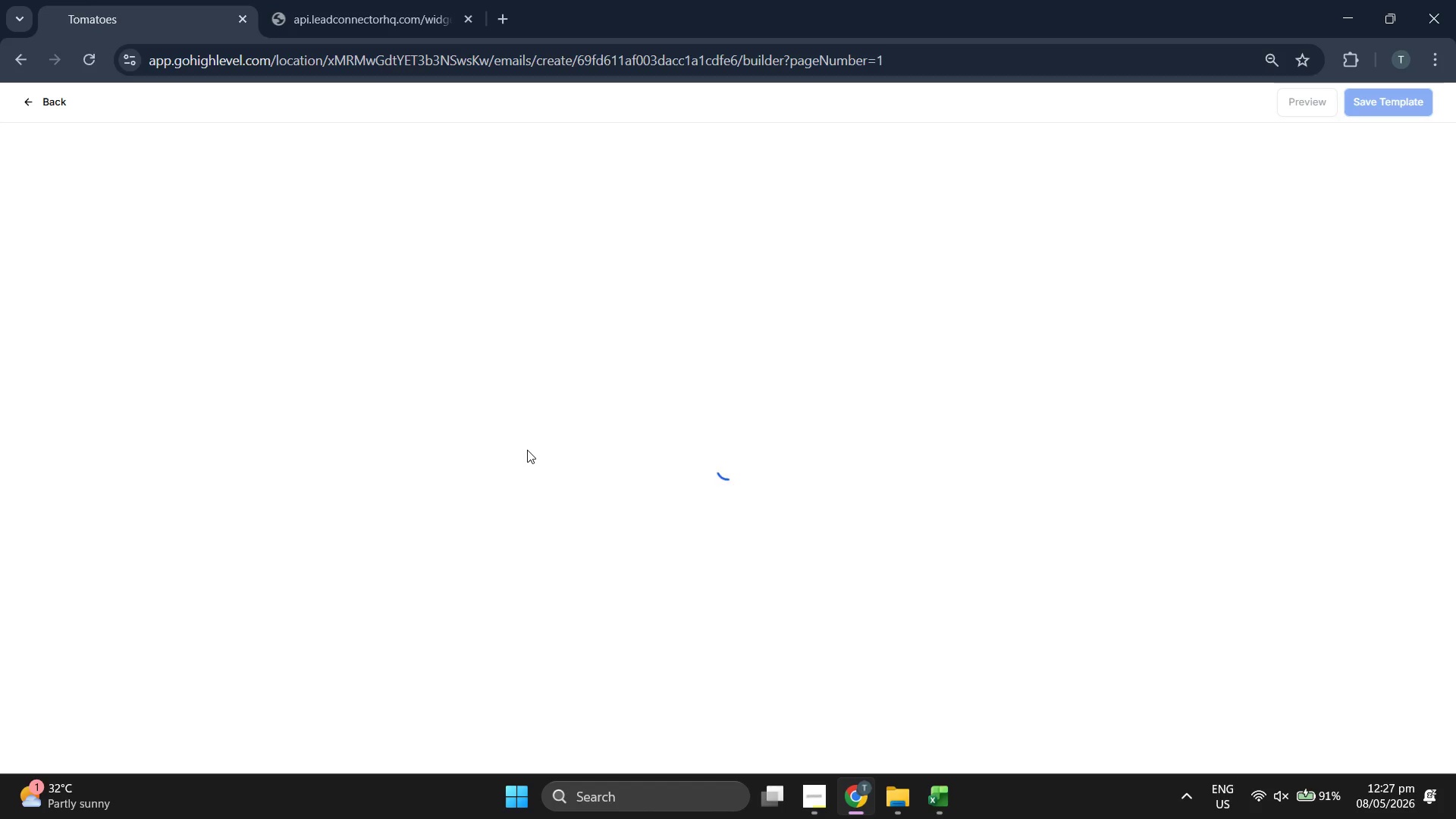 
left_click([864, 267])
 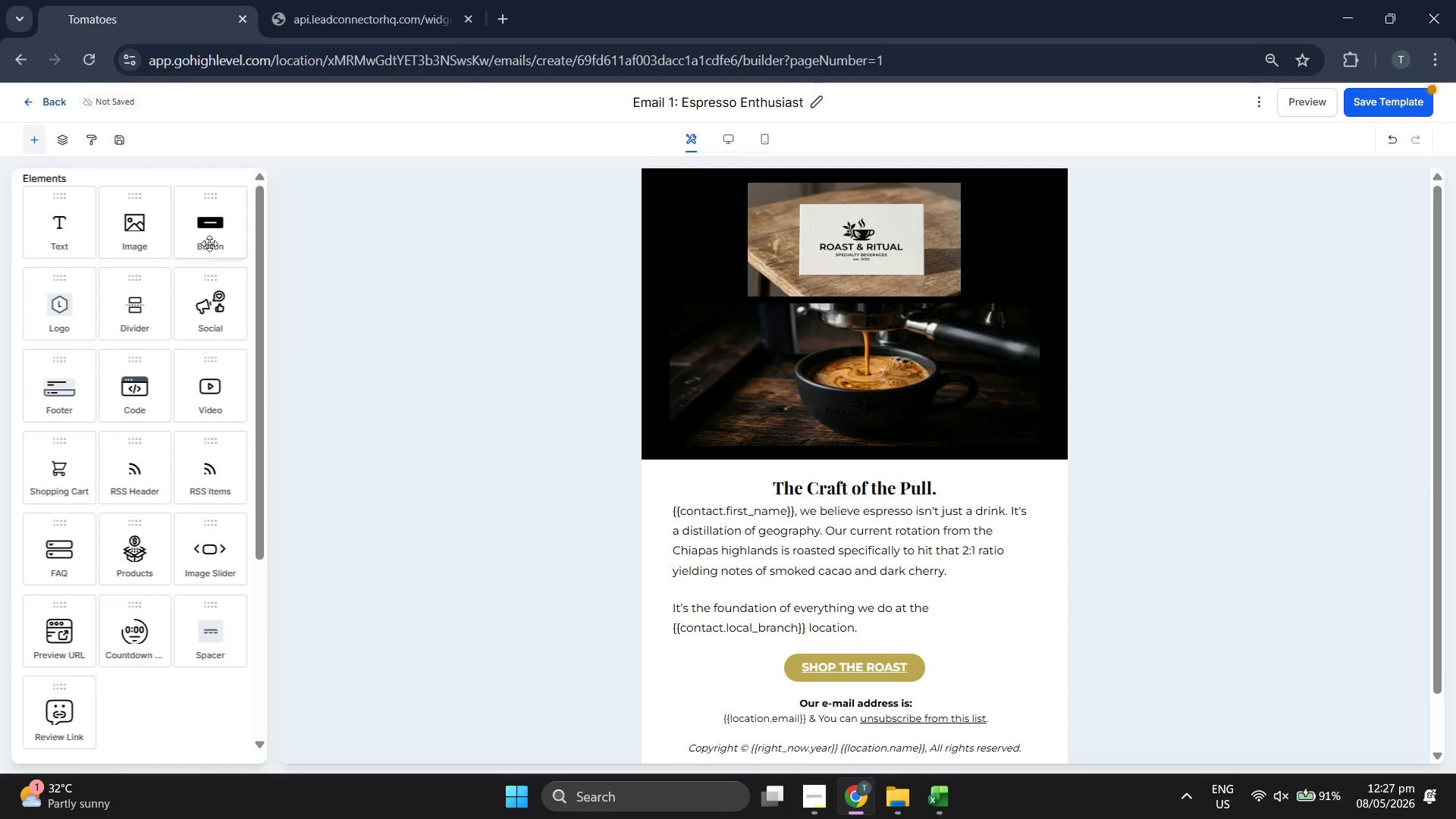 
wait(6.24)
 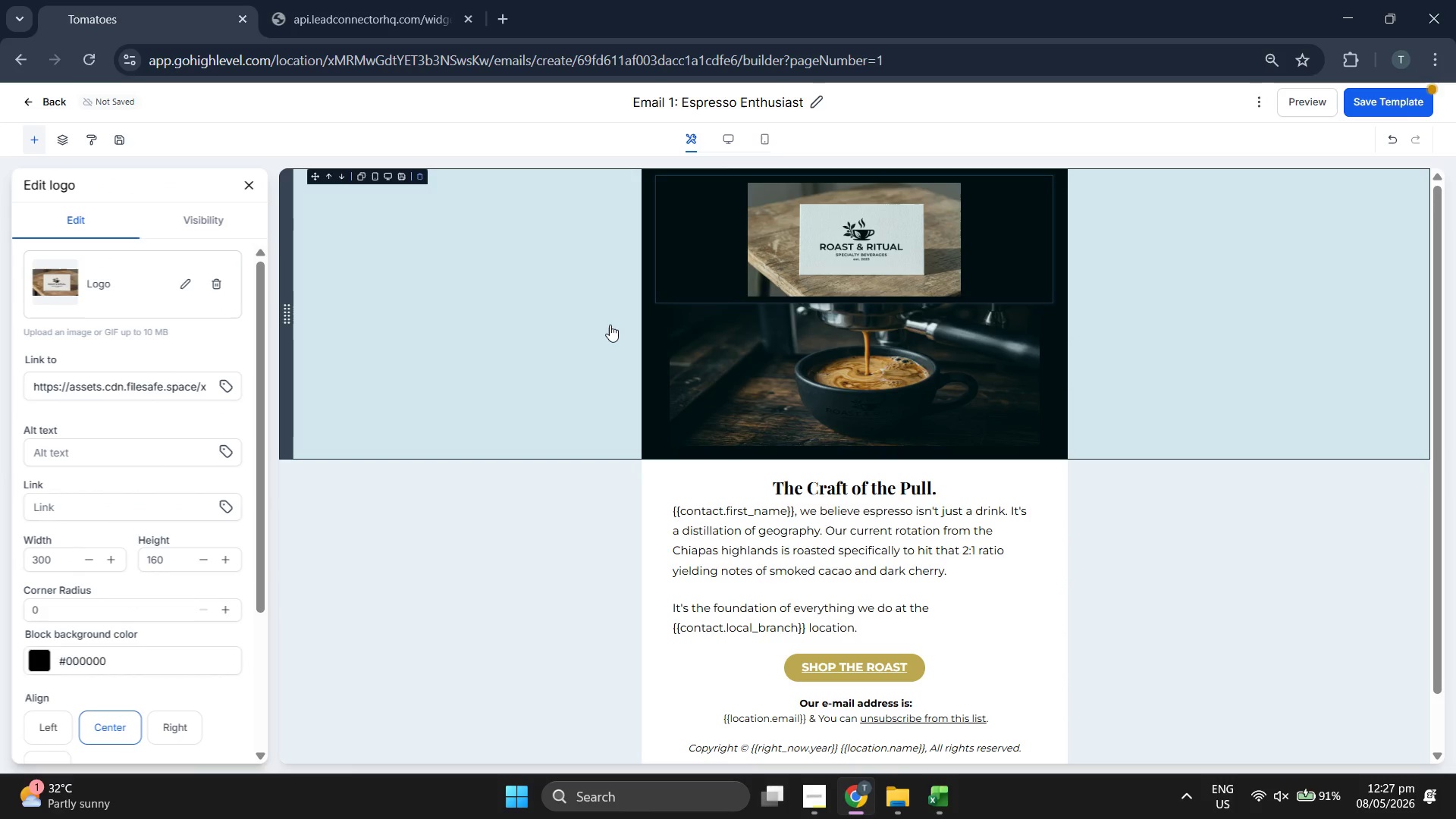 
left_click([46, 101])
 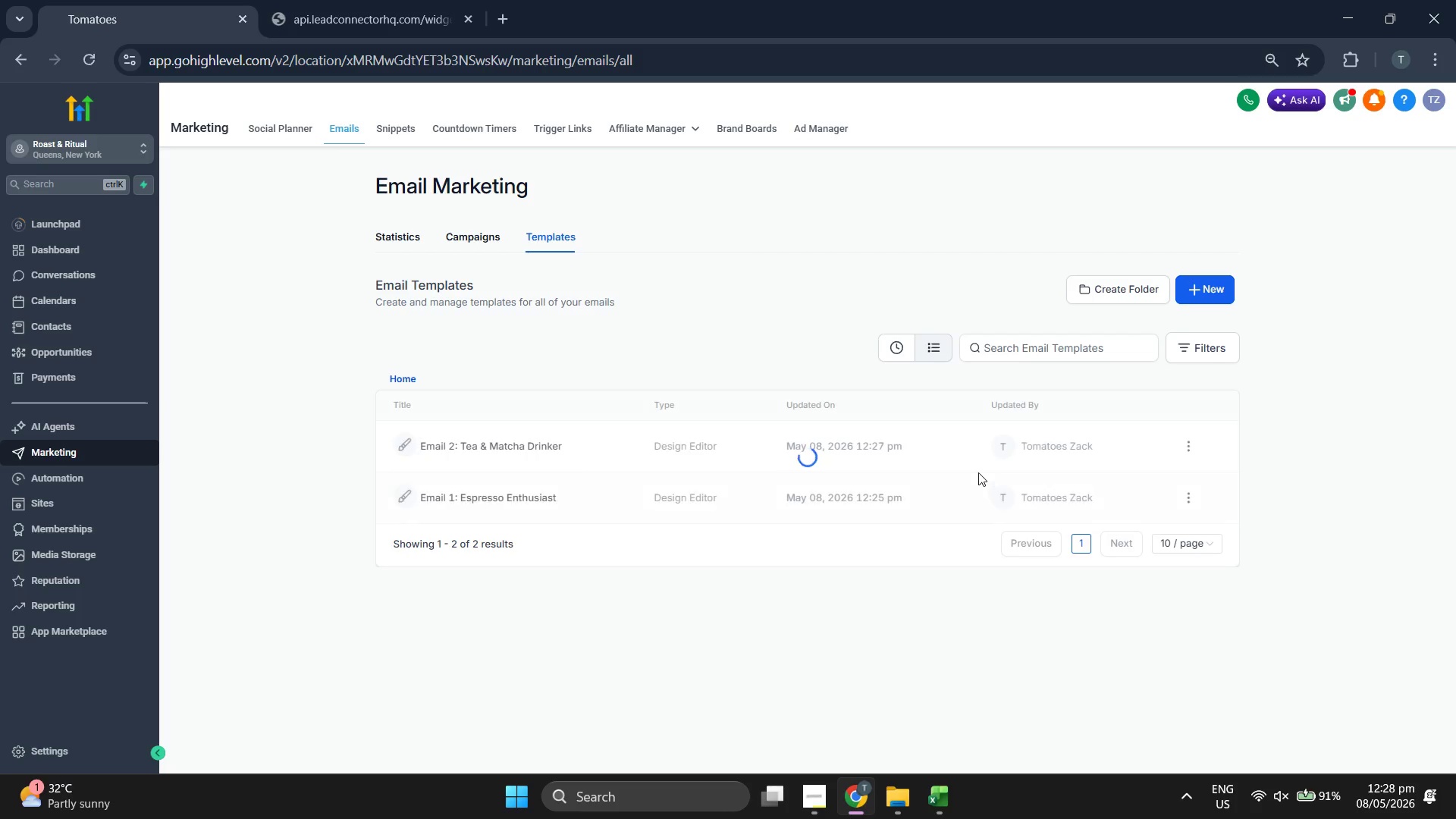 
left_click([532, 453])
 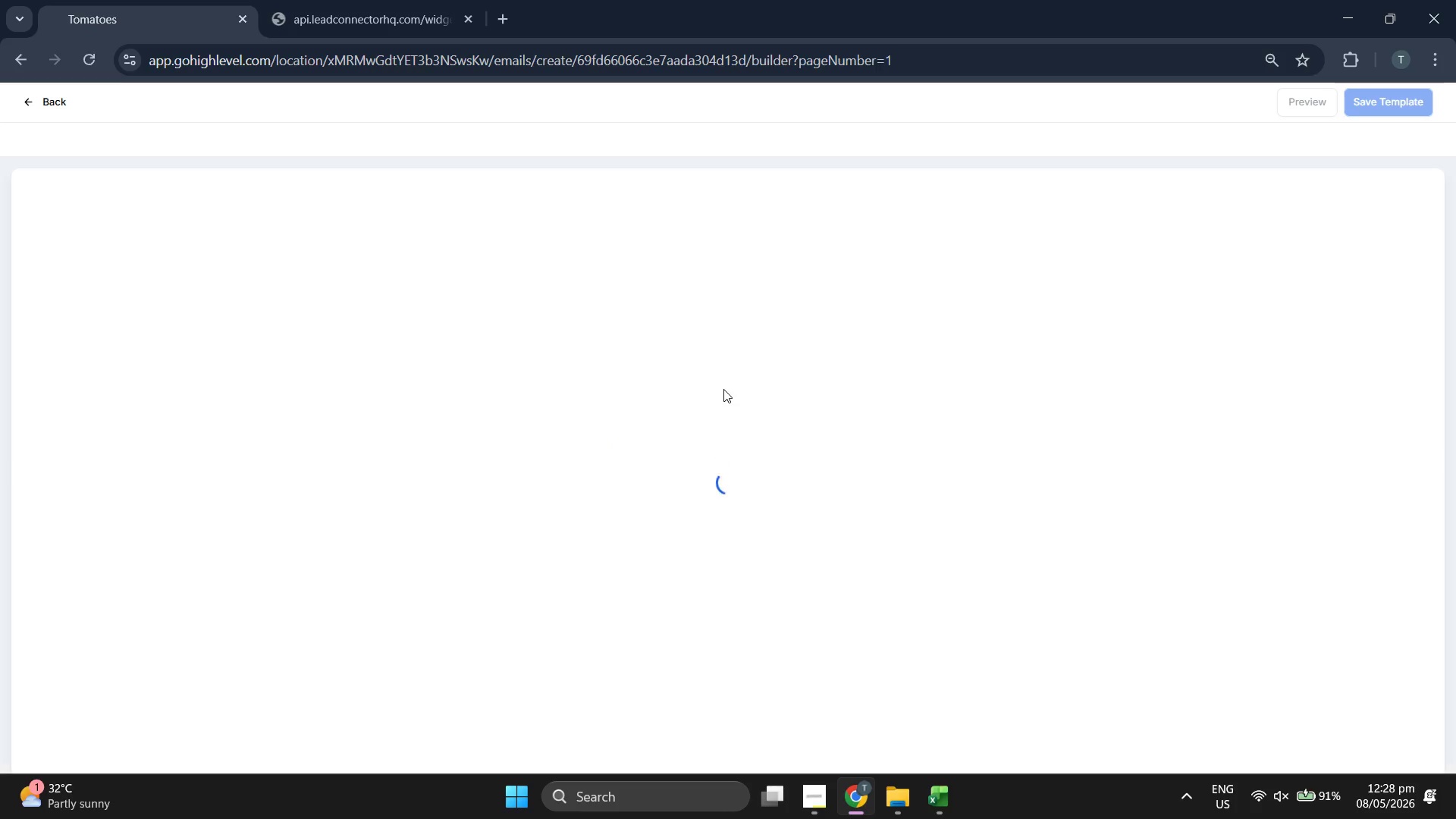 
wait(5.56)
 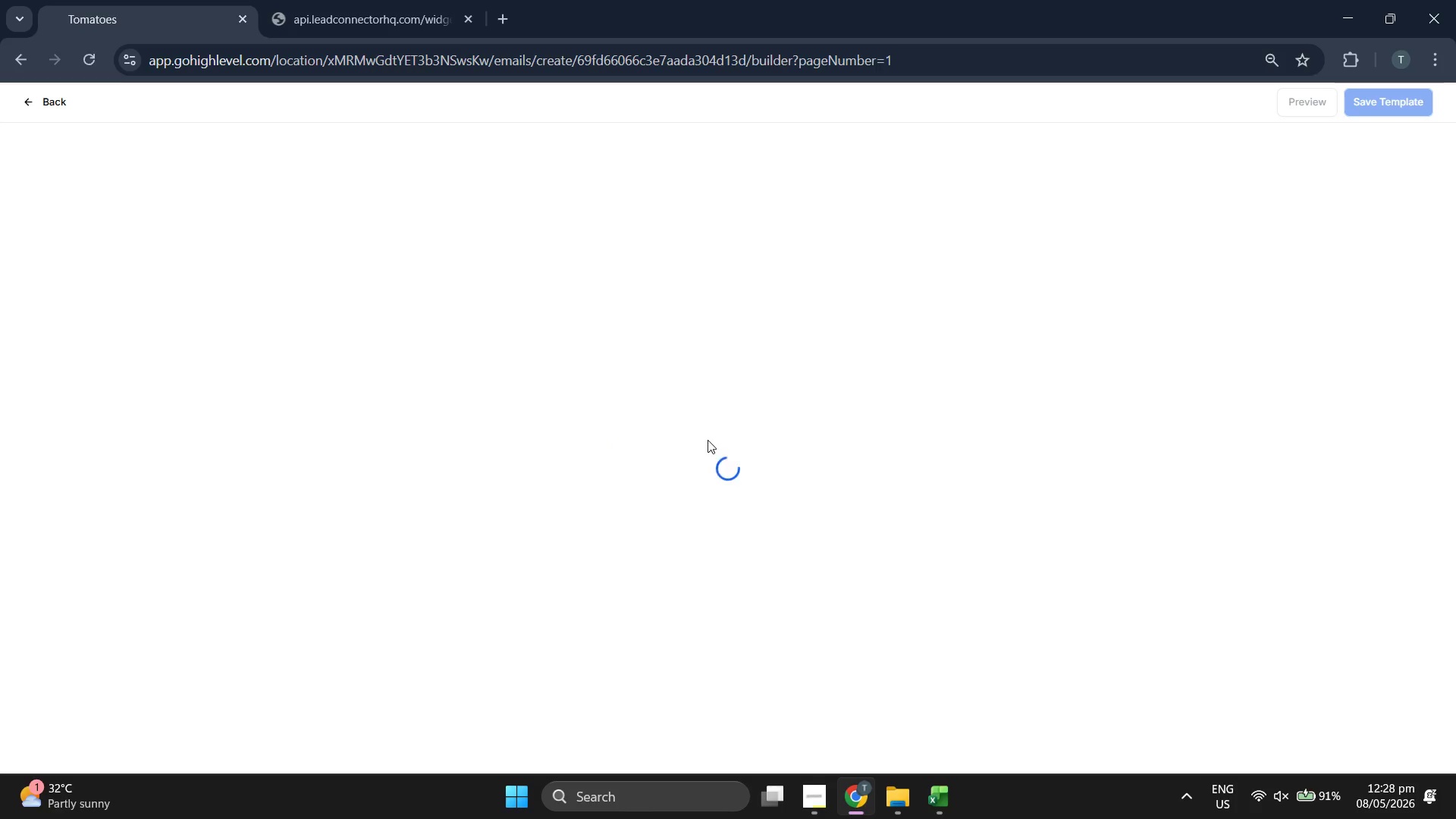 
left_click([852, 246])
 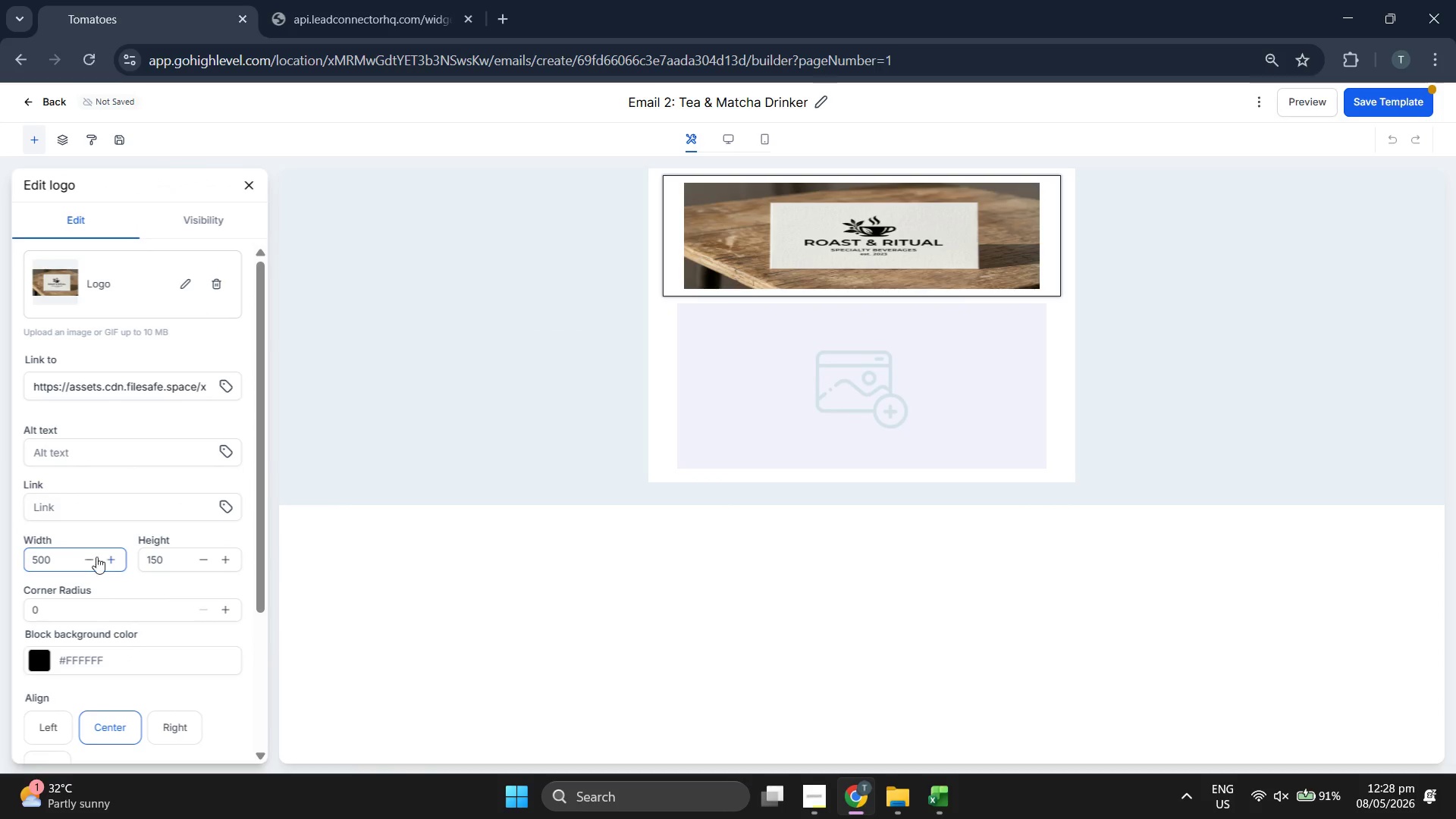 
double_click([74, 558])
 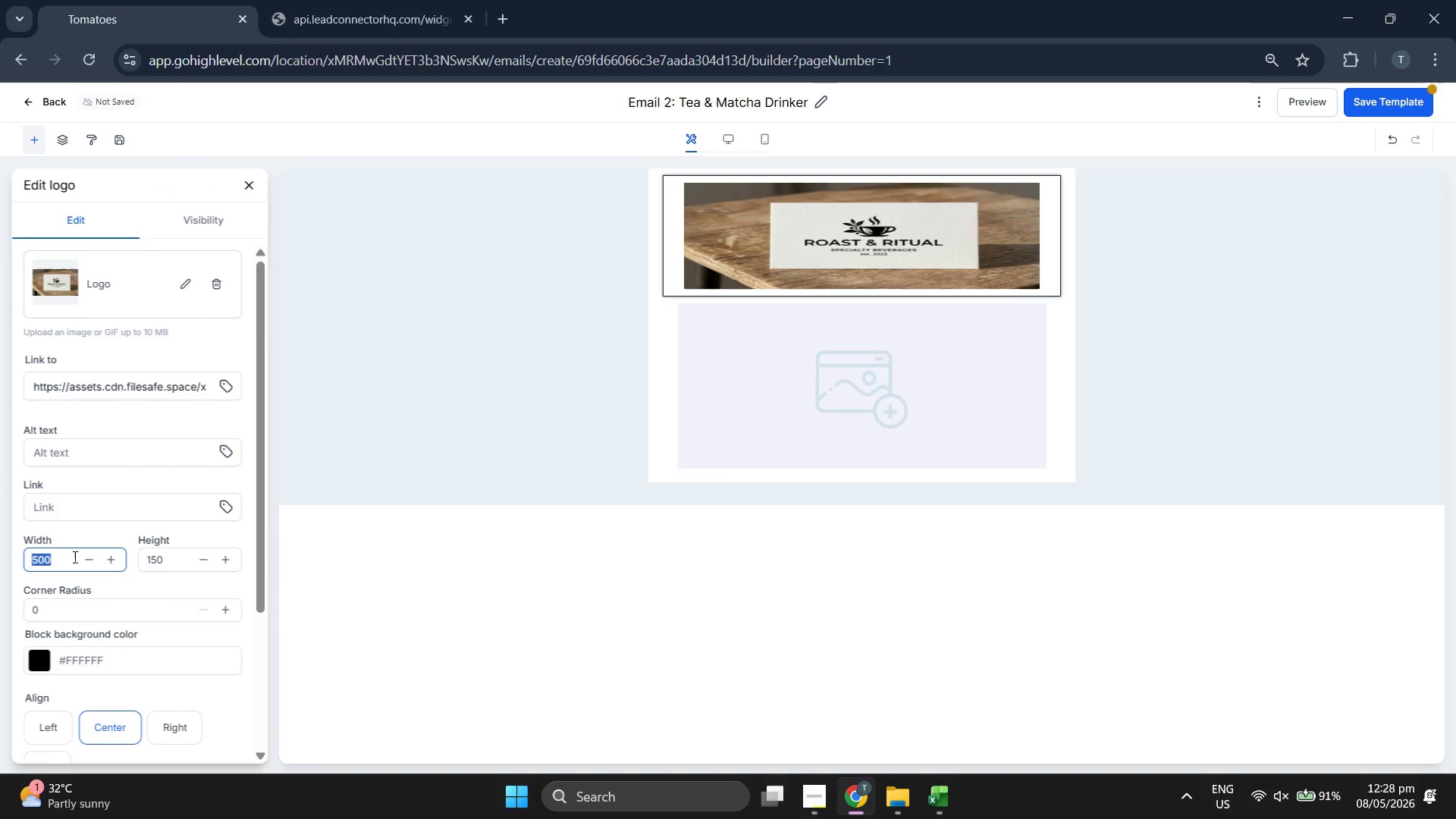 
type(300)
 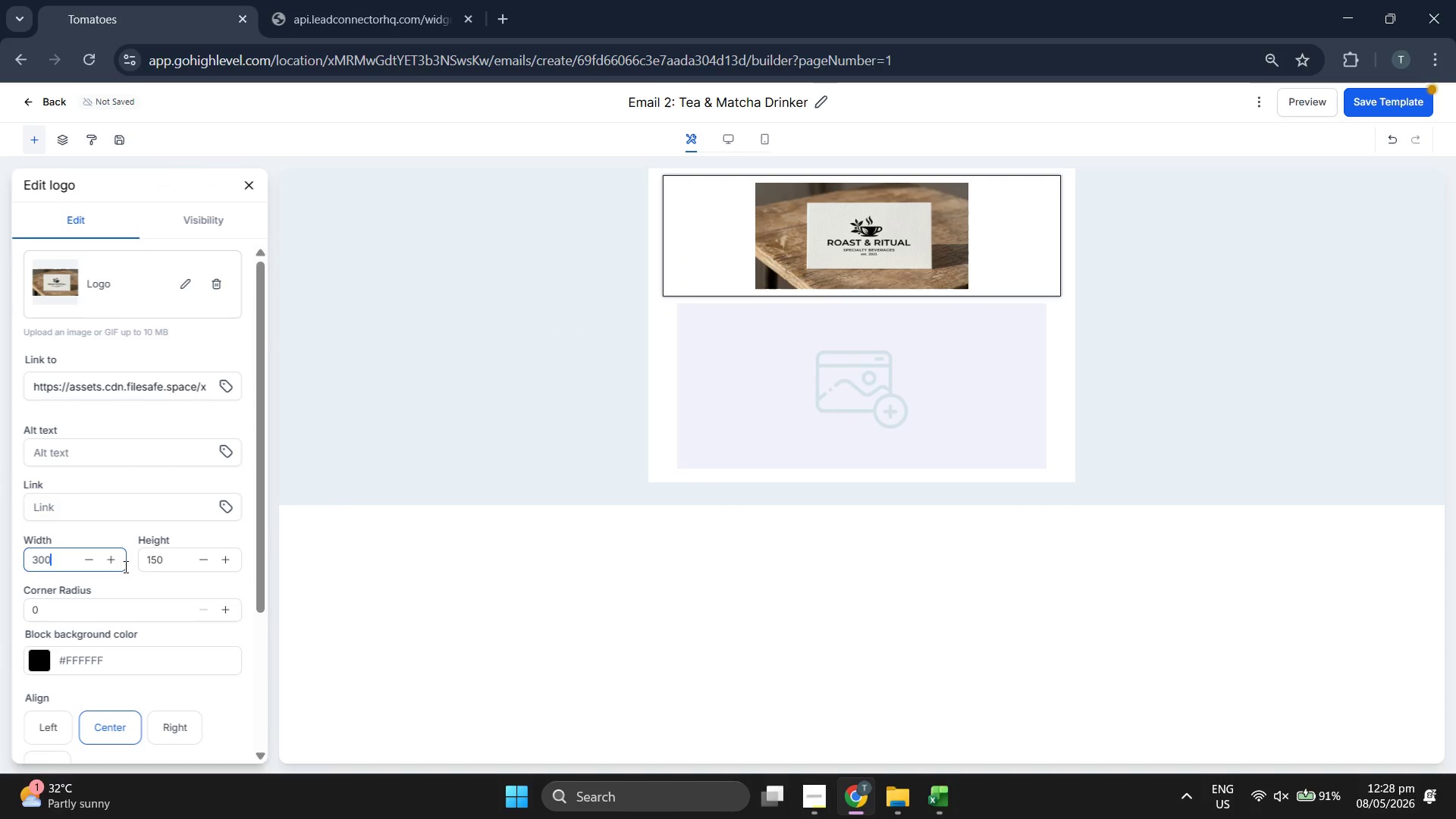 
left_click([159, 554])
 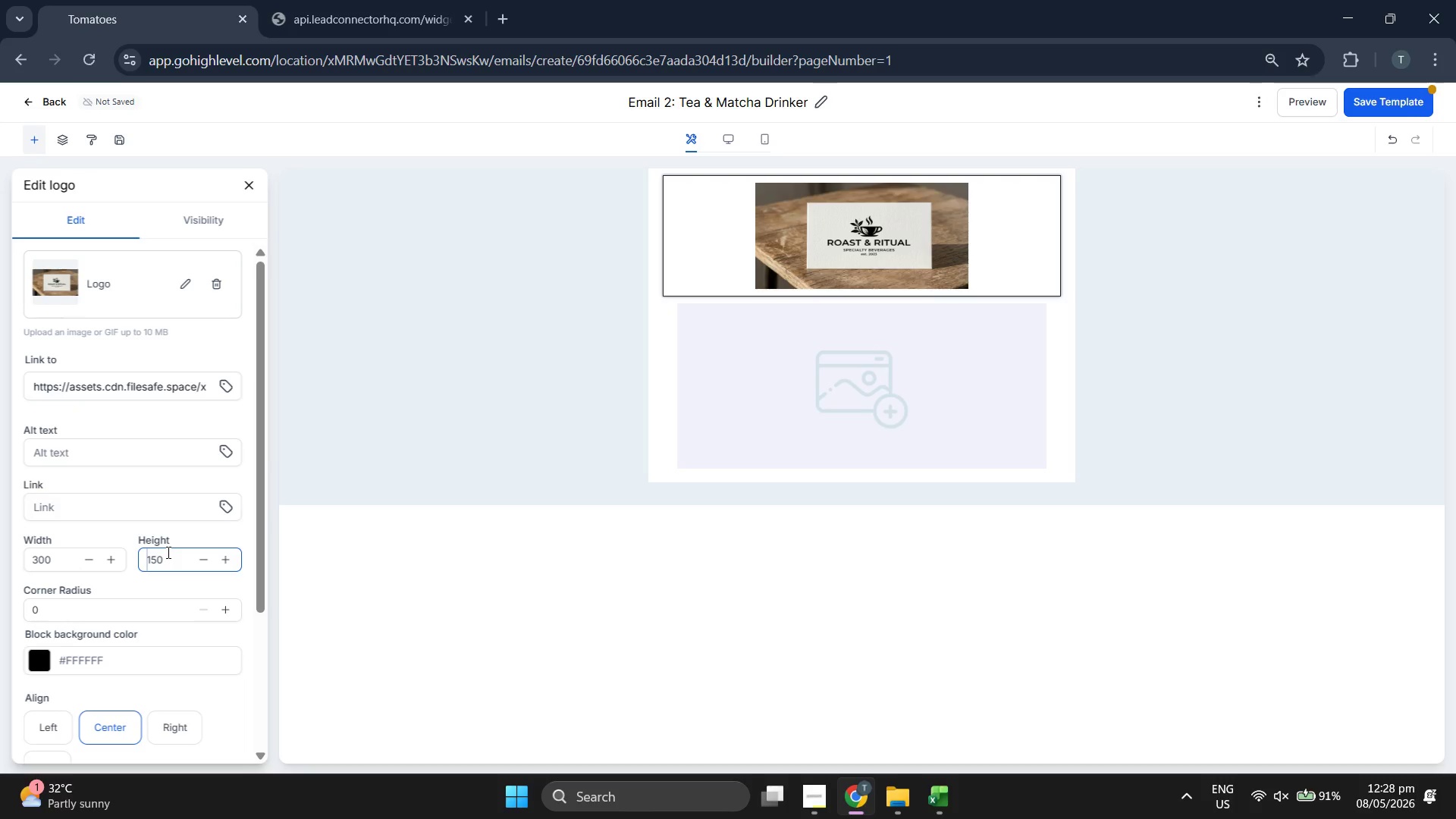 
key(ArrowRight)
 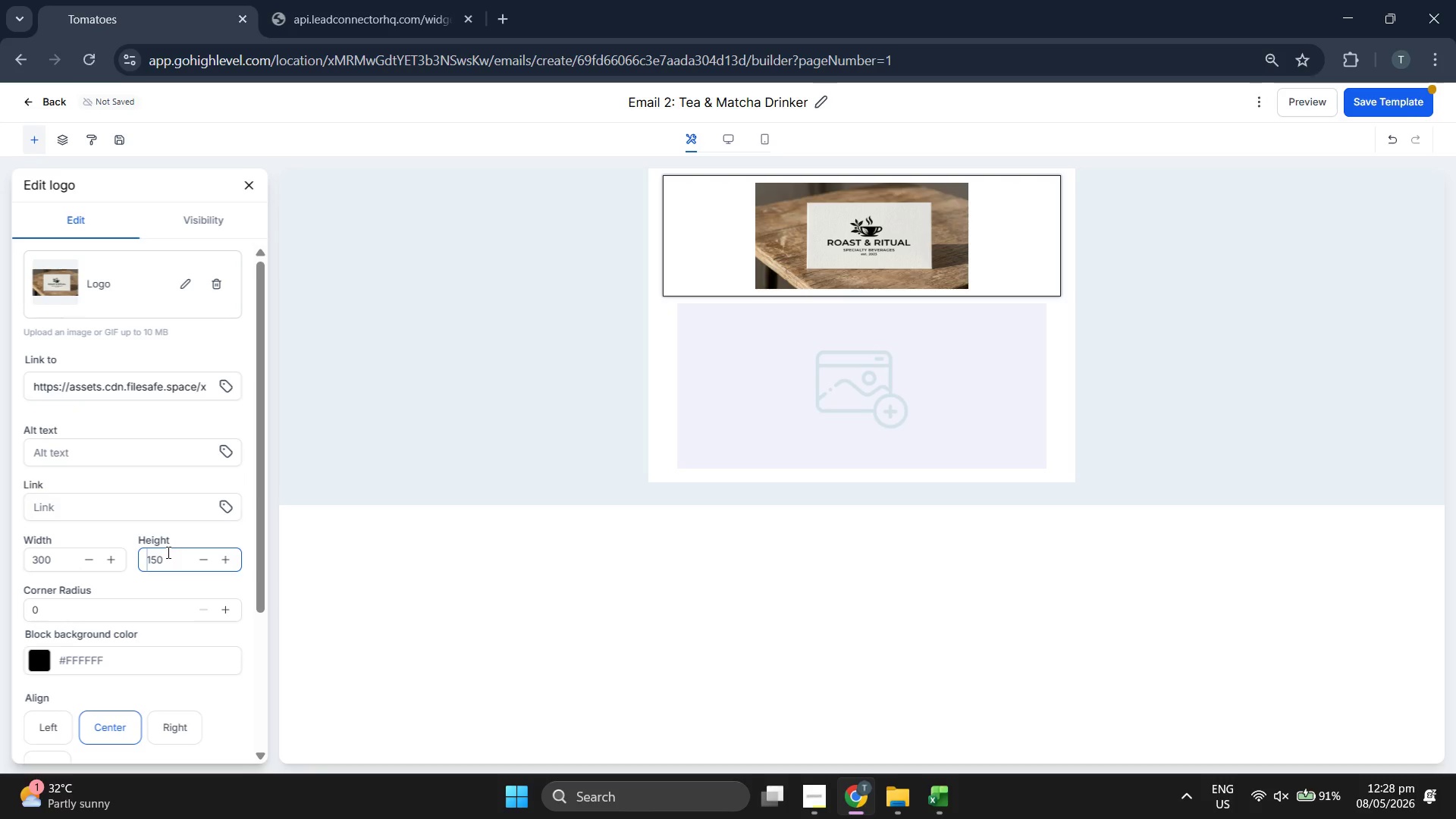 
key(Backspace)
key(Backspace)
type(60)
 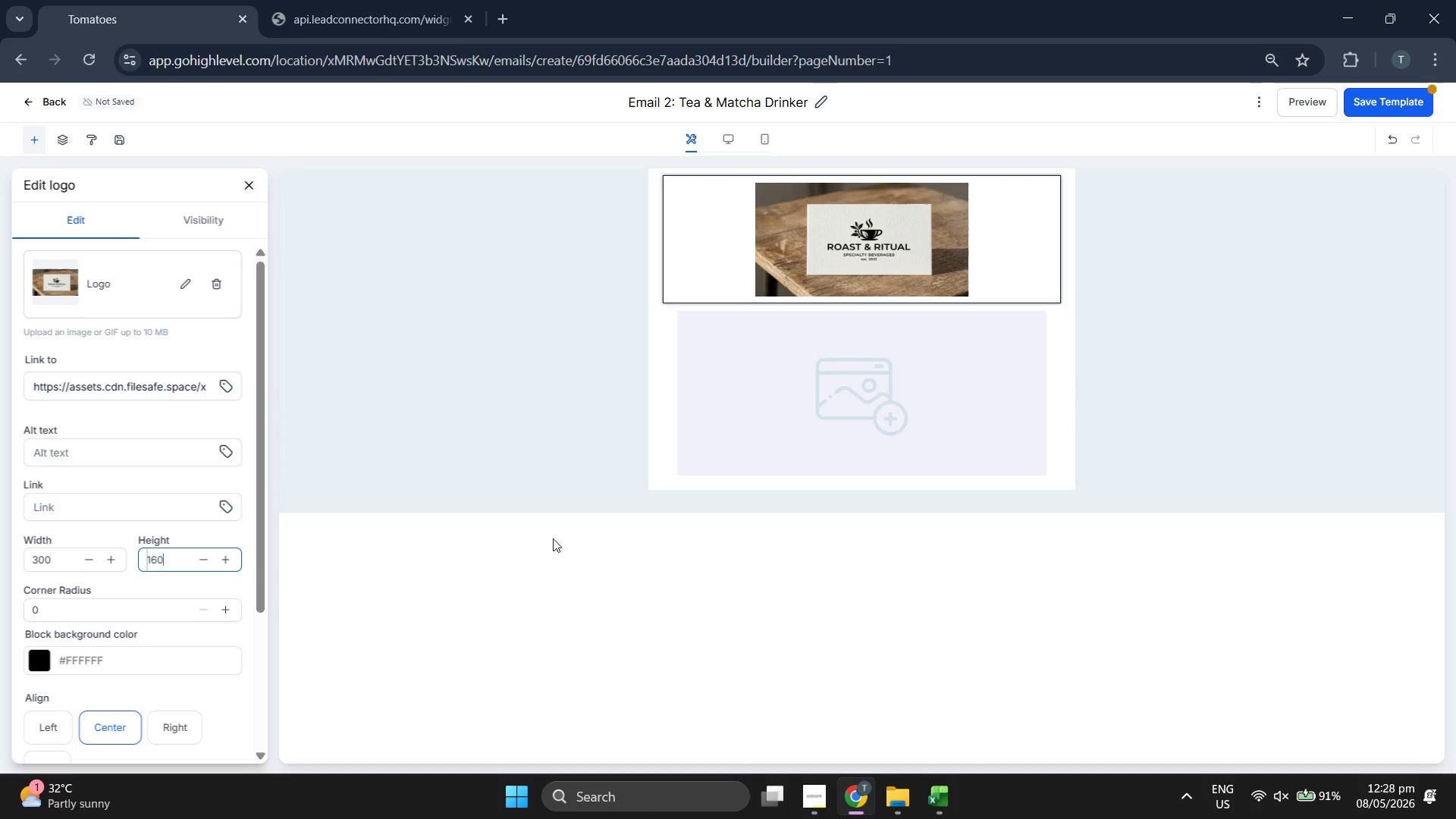 
left_click([855, 410])
 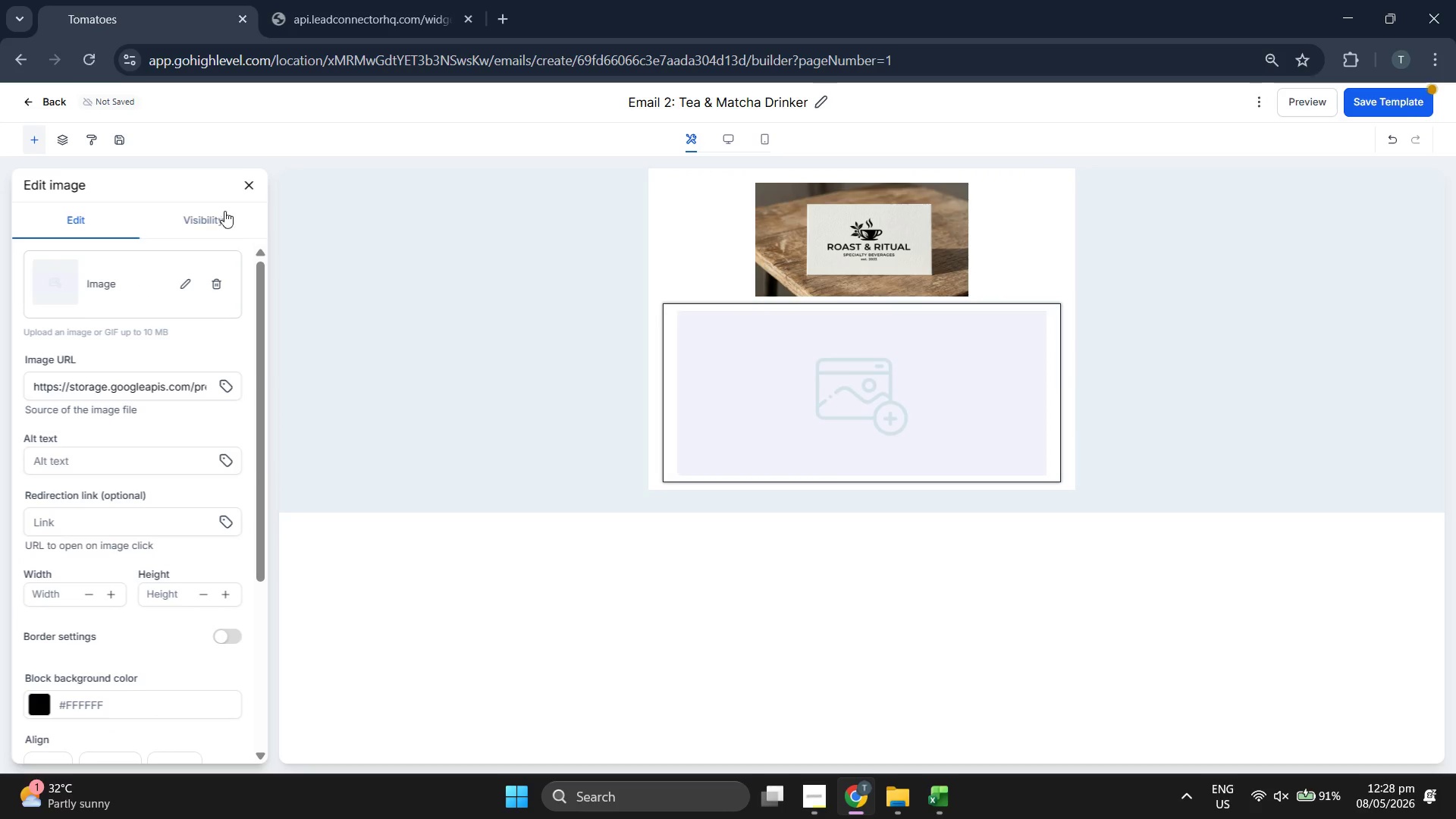 
left_click([181, 279])
 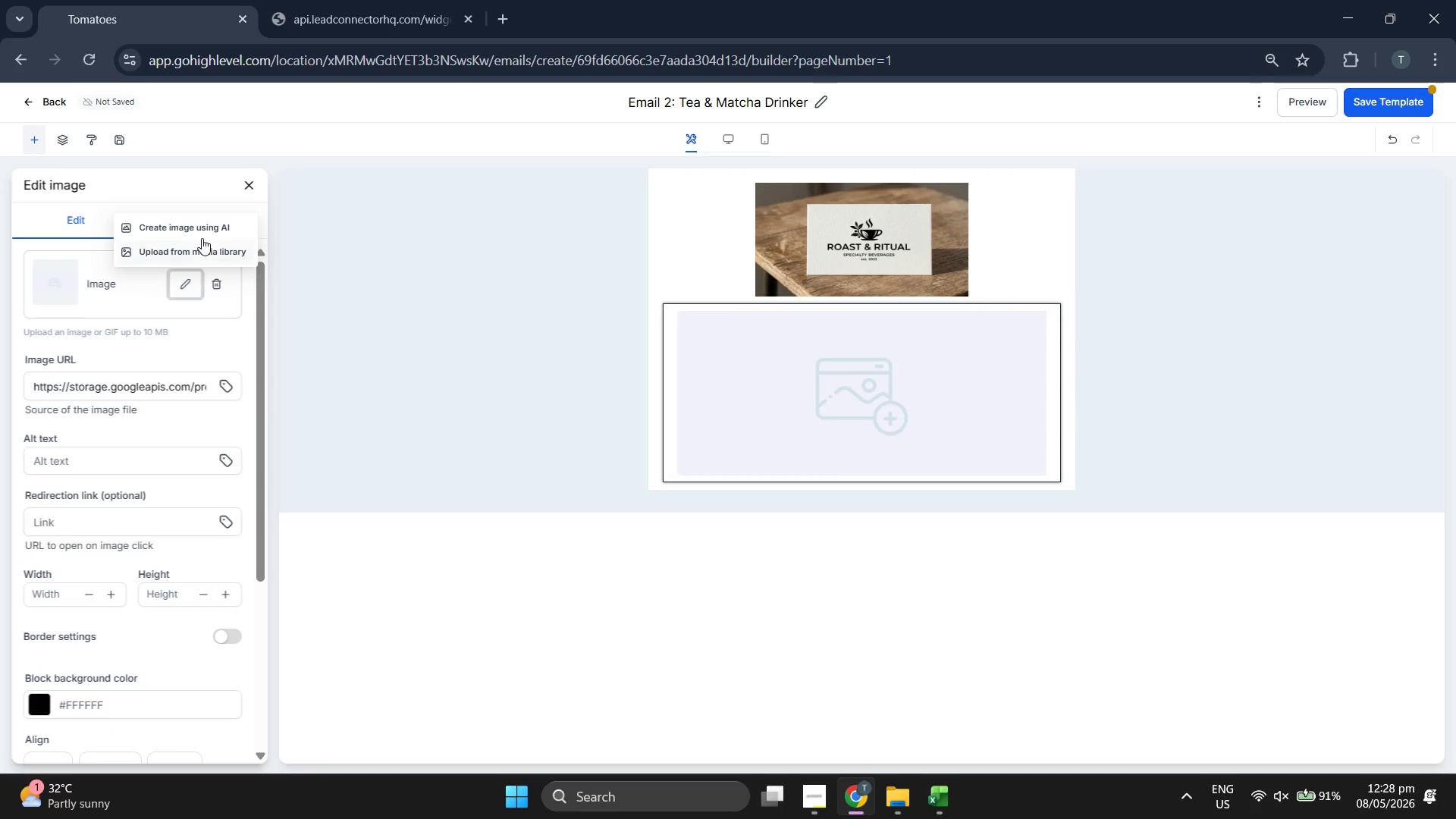 
left_click([207, 253])
 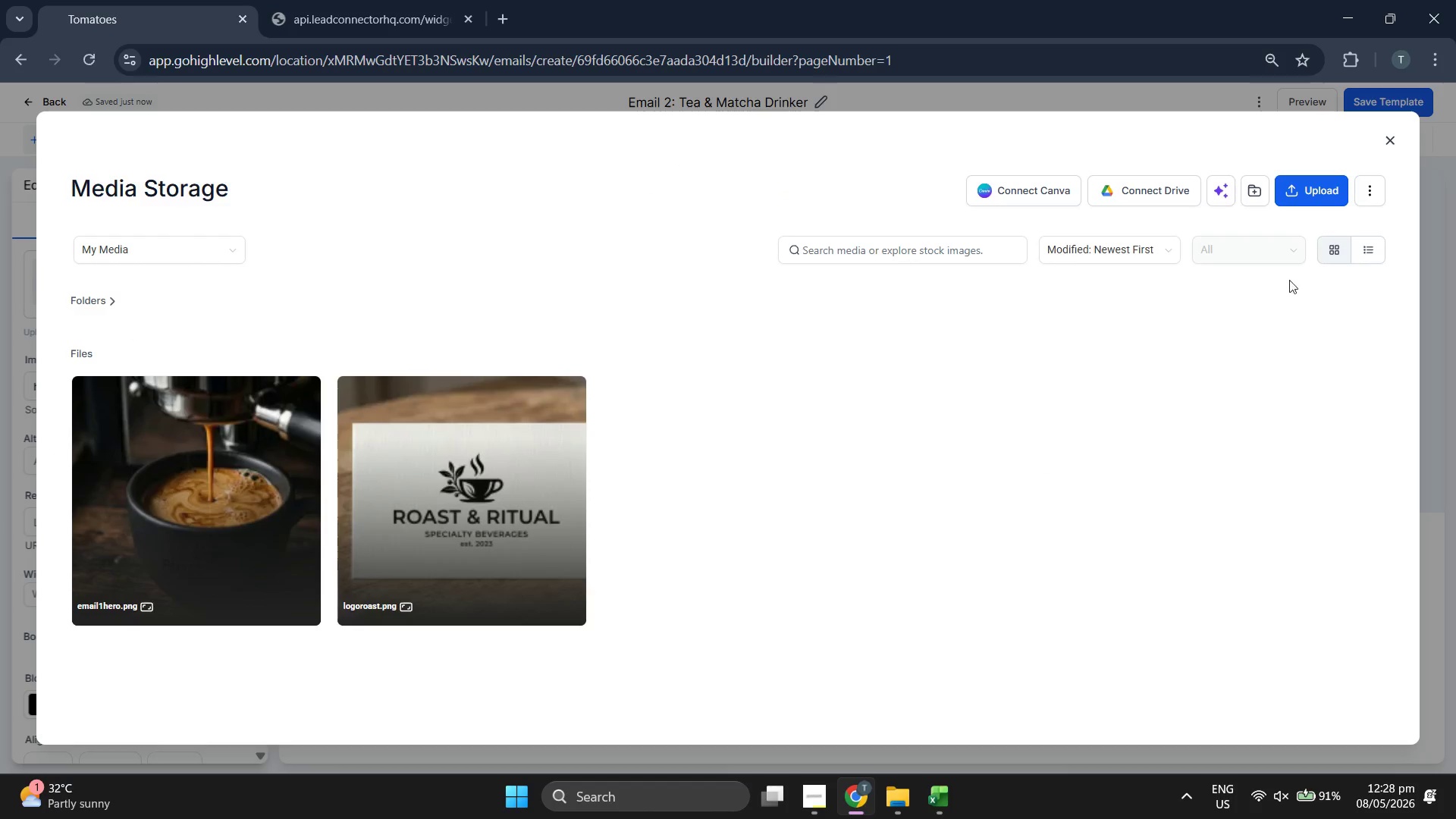 
left_click([1304, 195])
 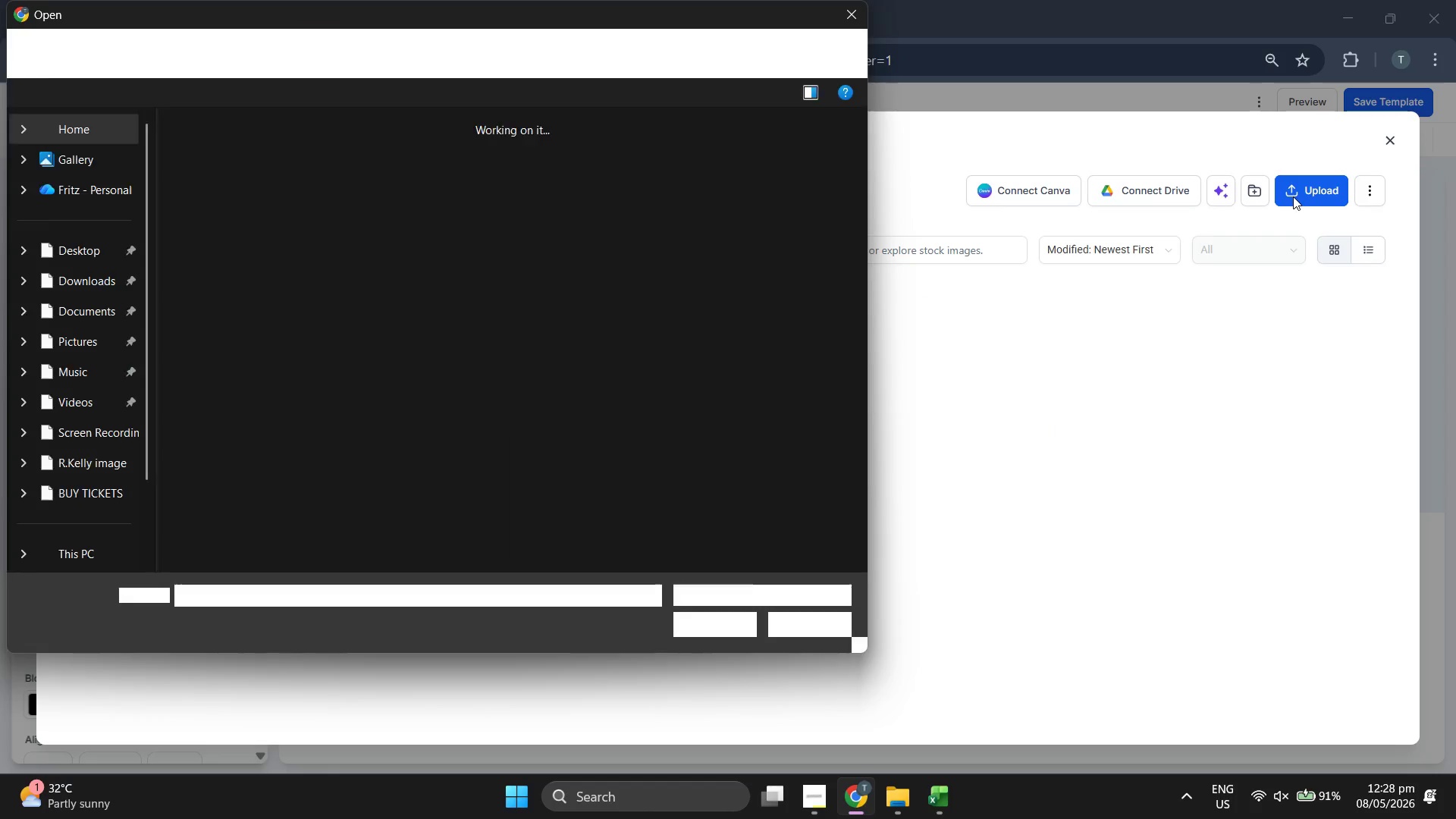 
wait(8.08)
 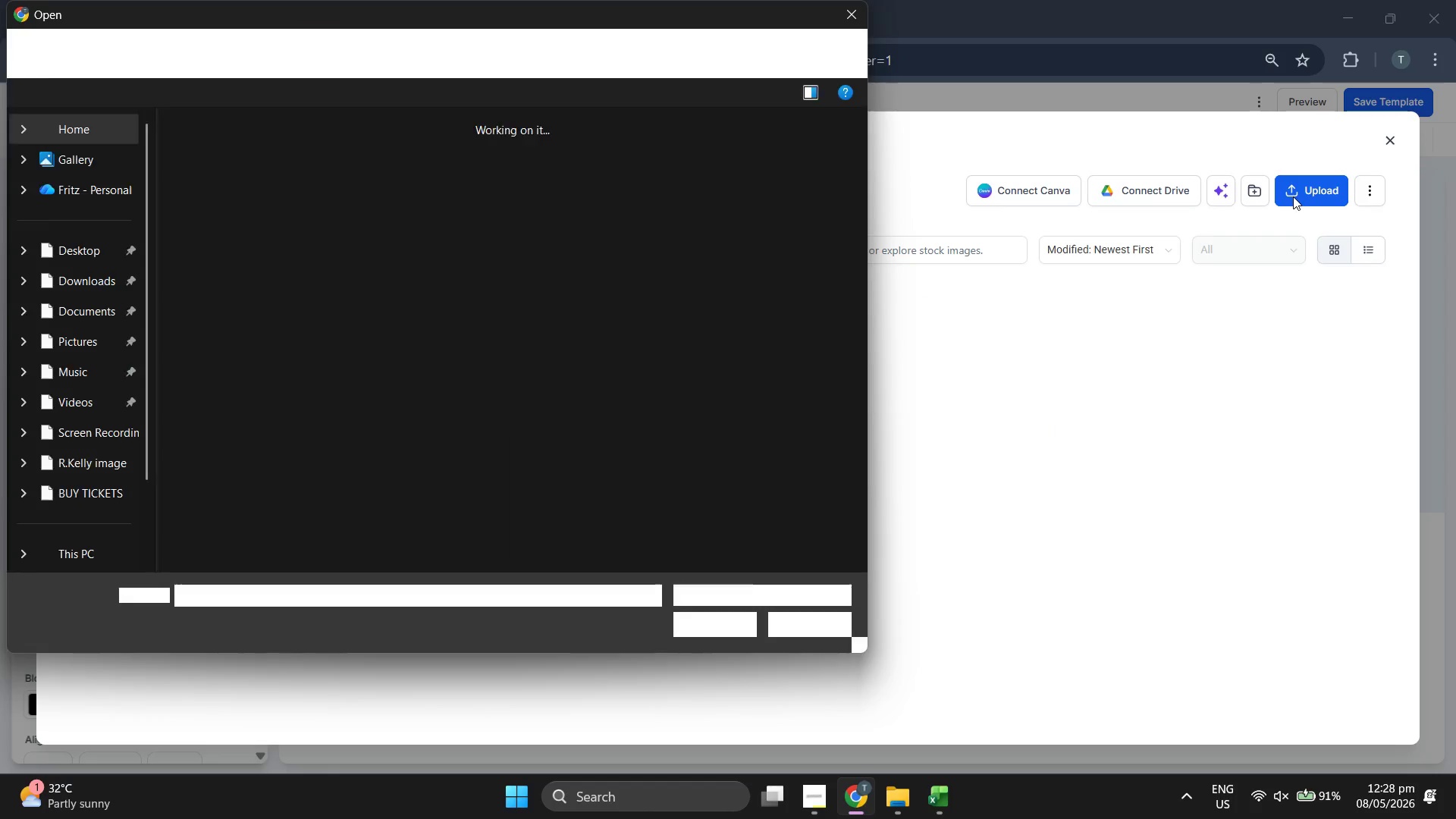 
double_click([475, 201])
 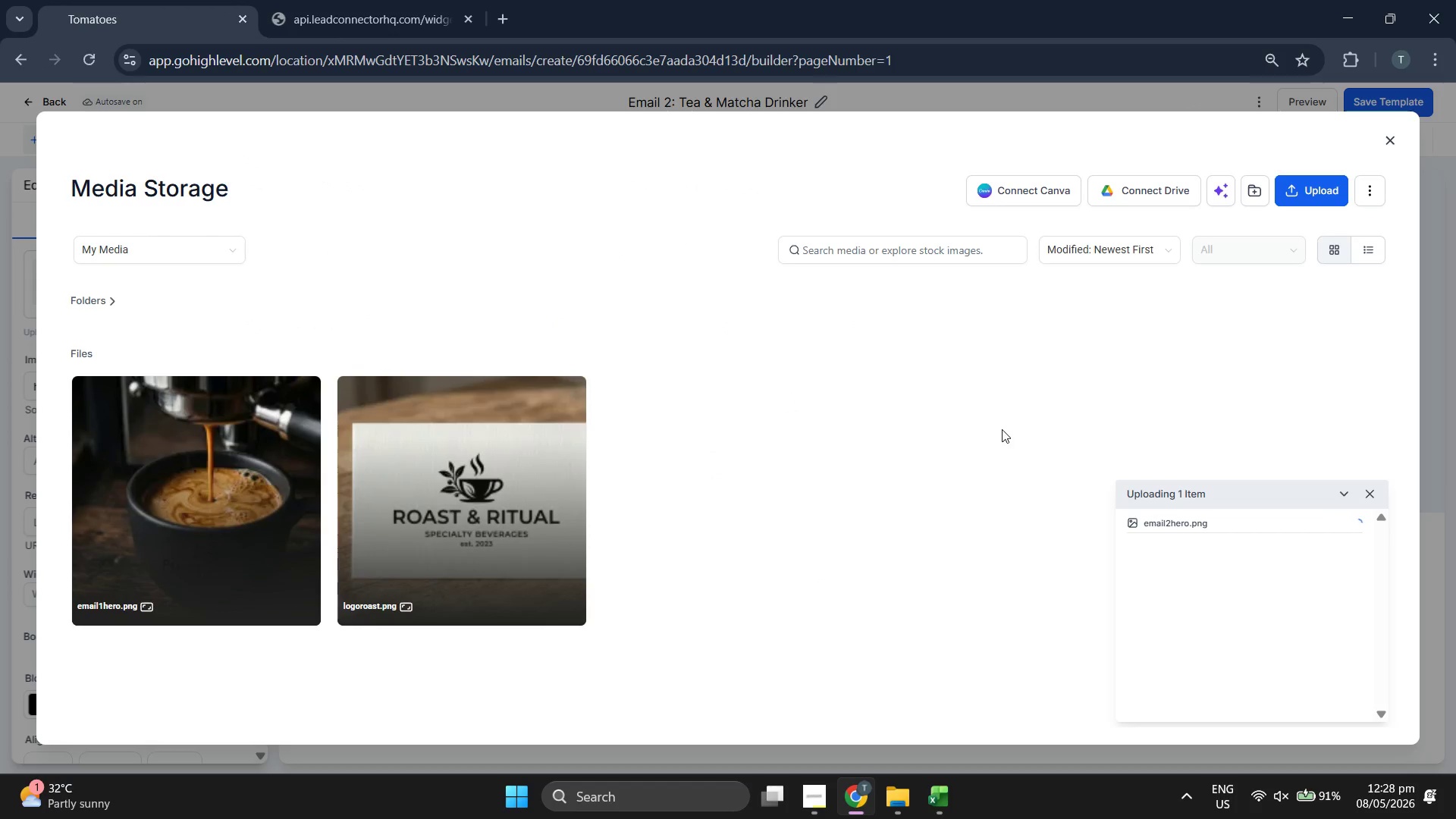 
wait(11.97)
 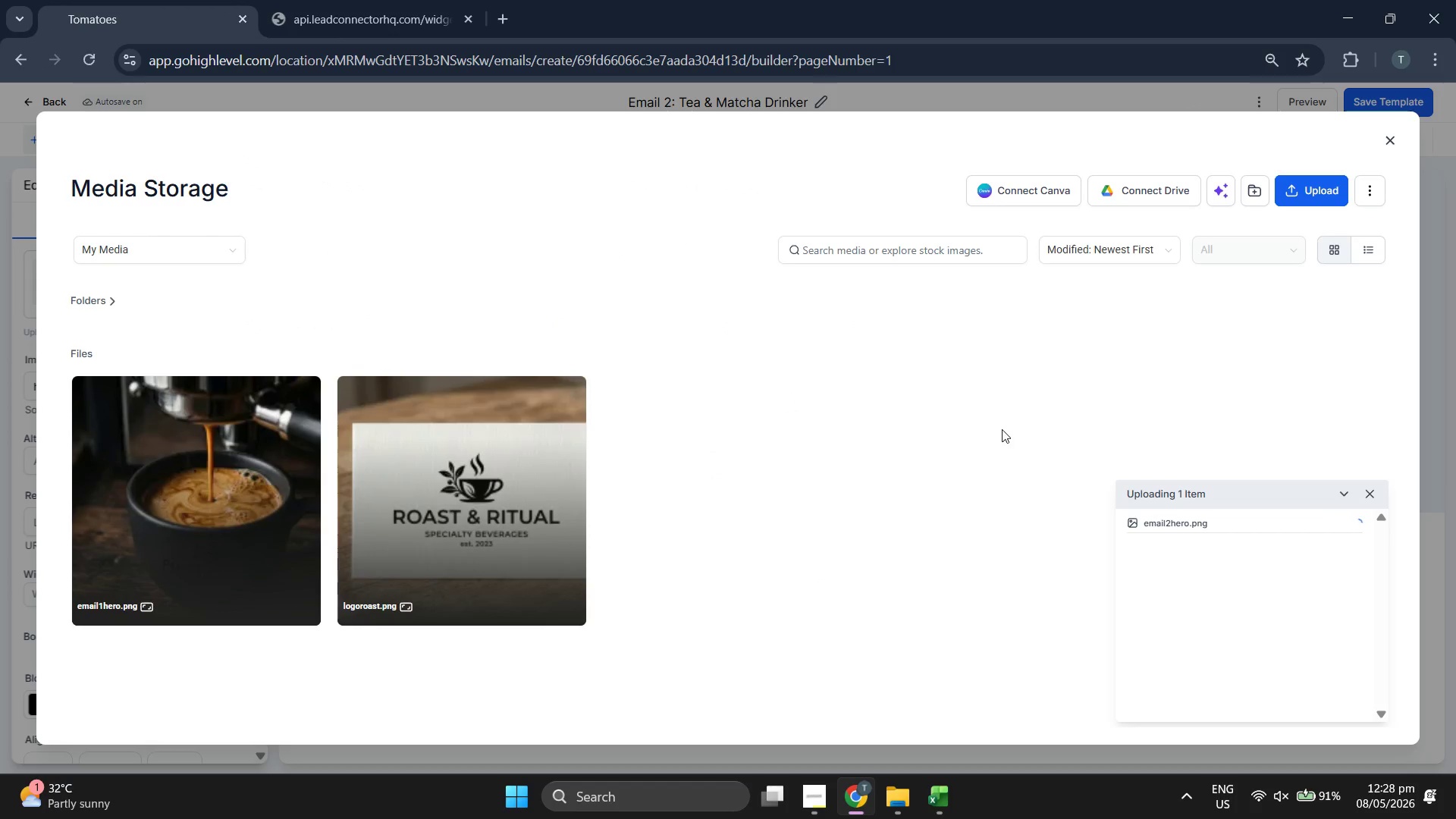 
double_click([205, 495])
 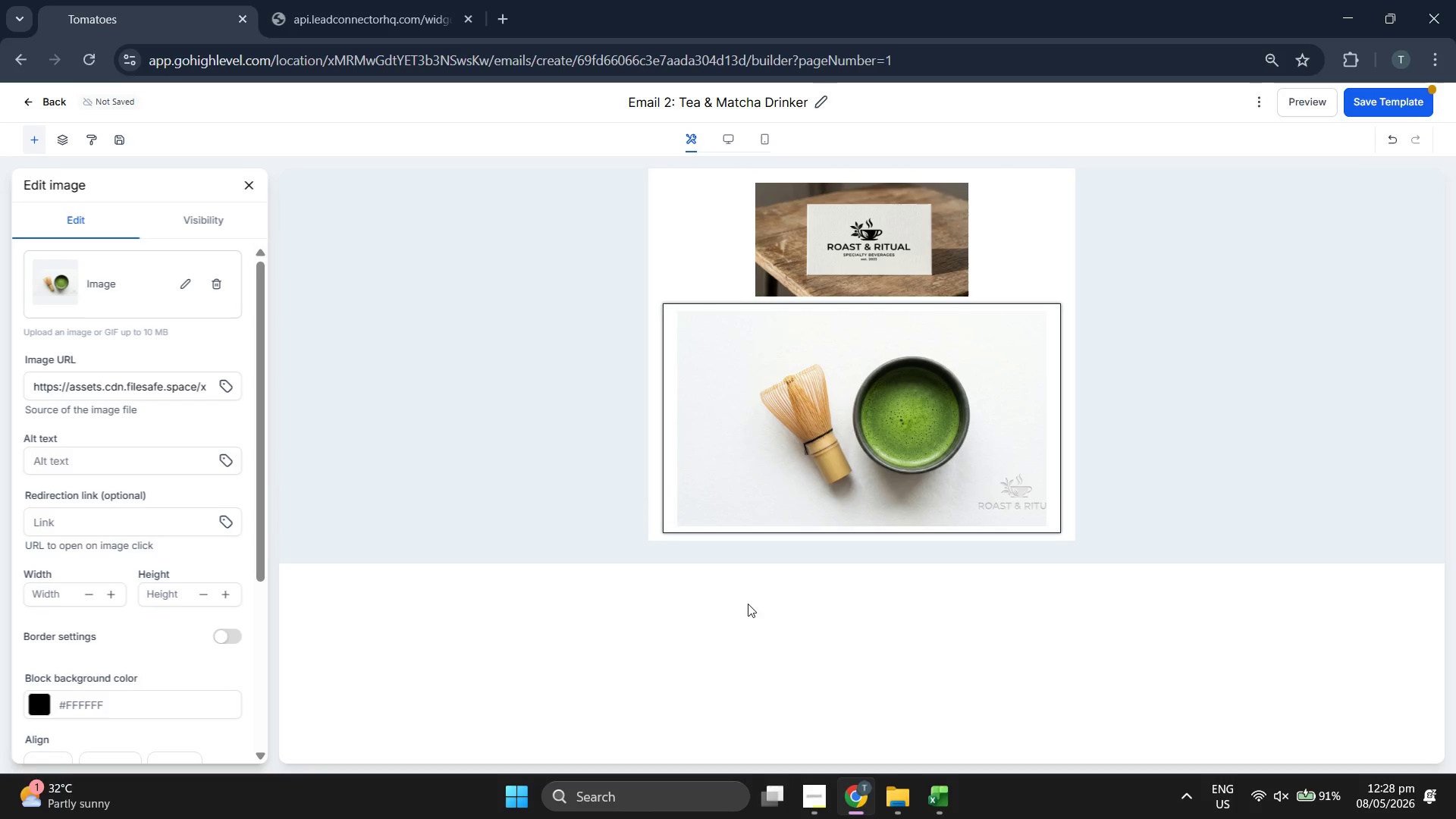 
wait(5.03)
 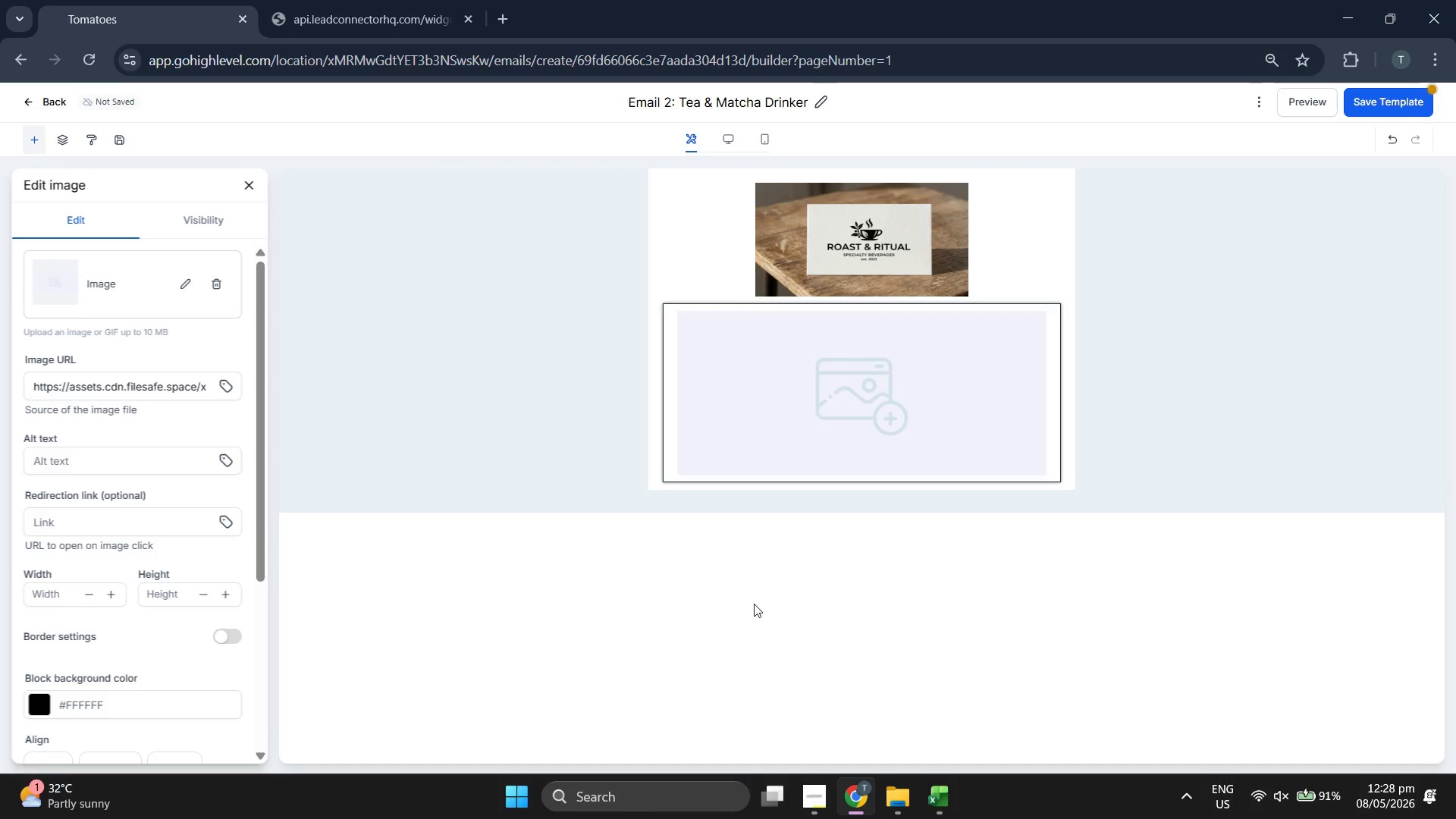 
mouse_move([729, 280])
 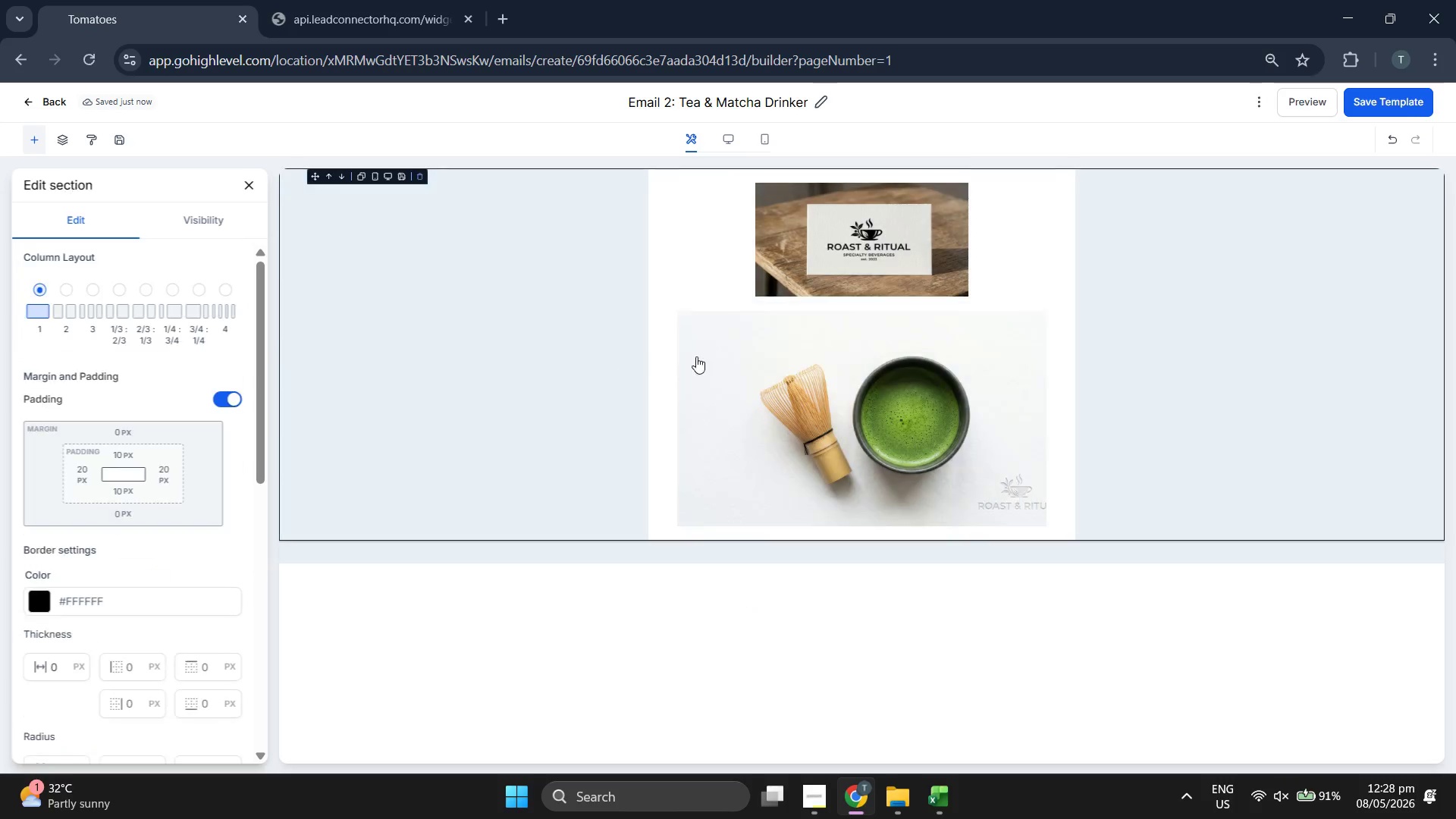 
double_click([721, 356])
 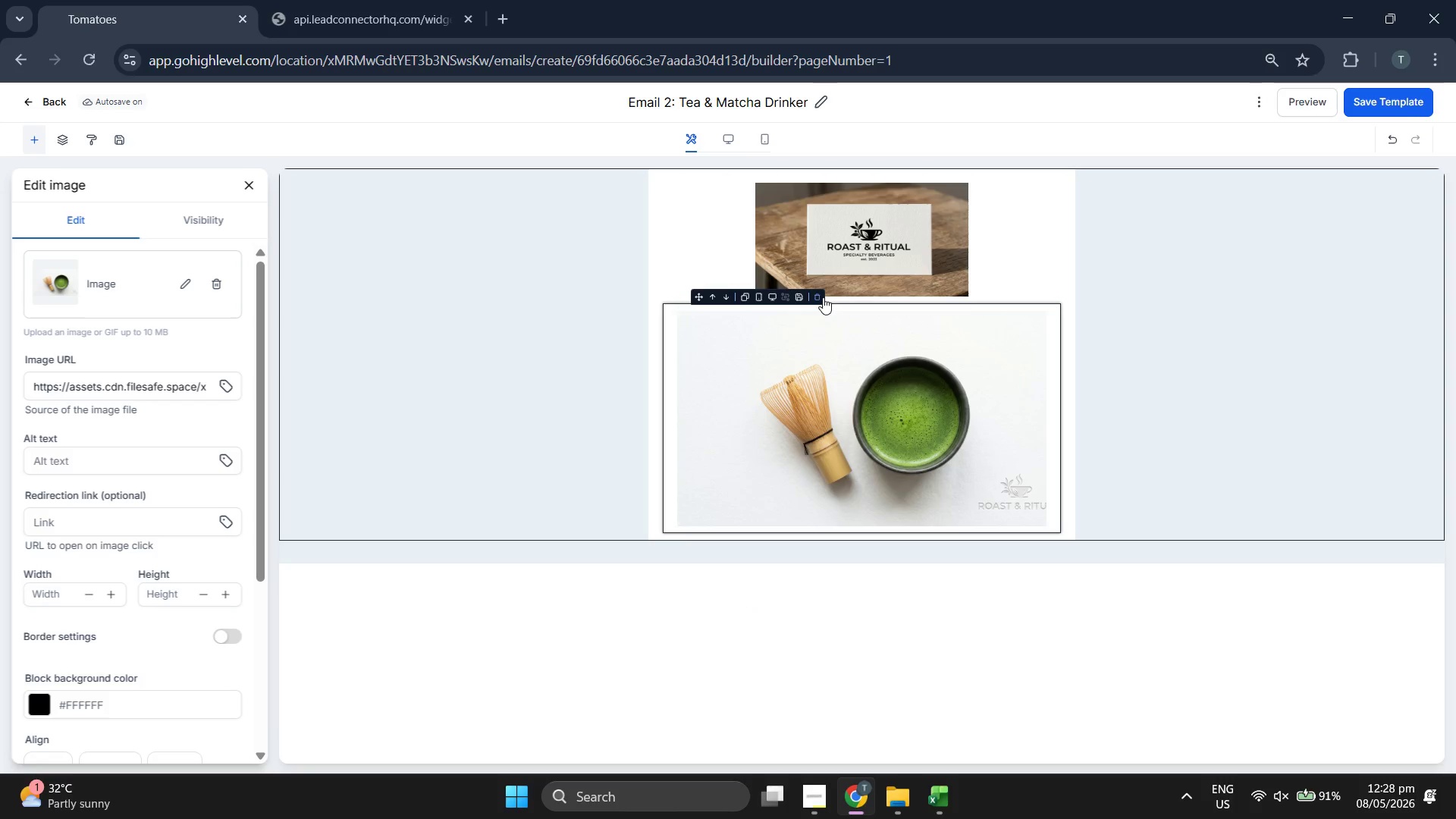 
left_click([818, 295])
 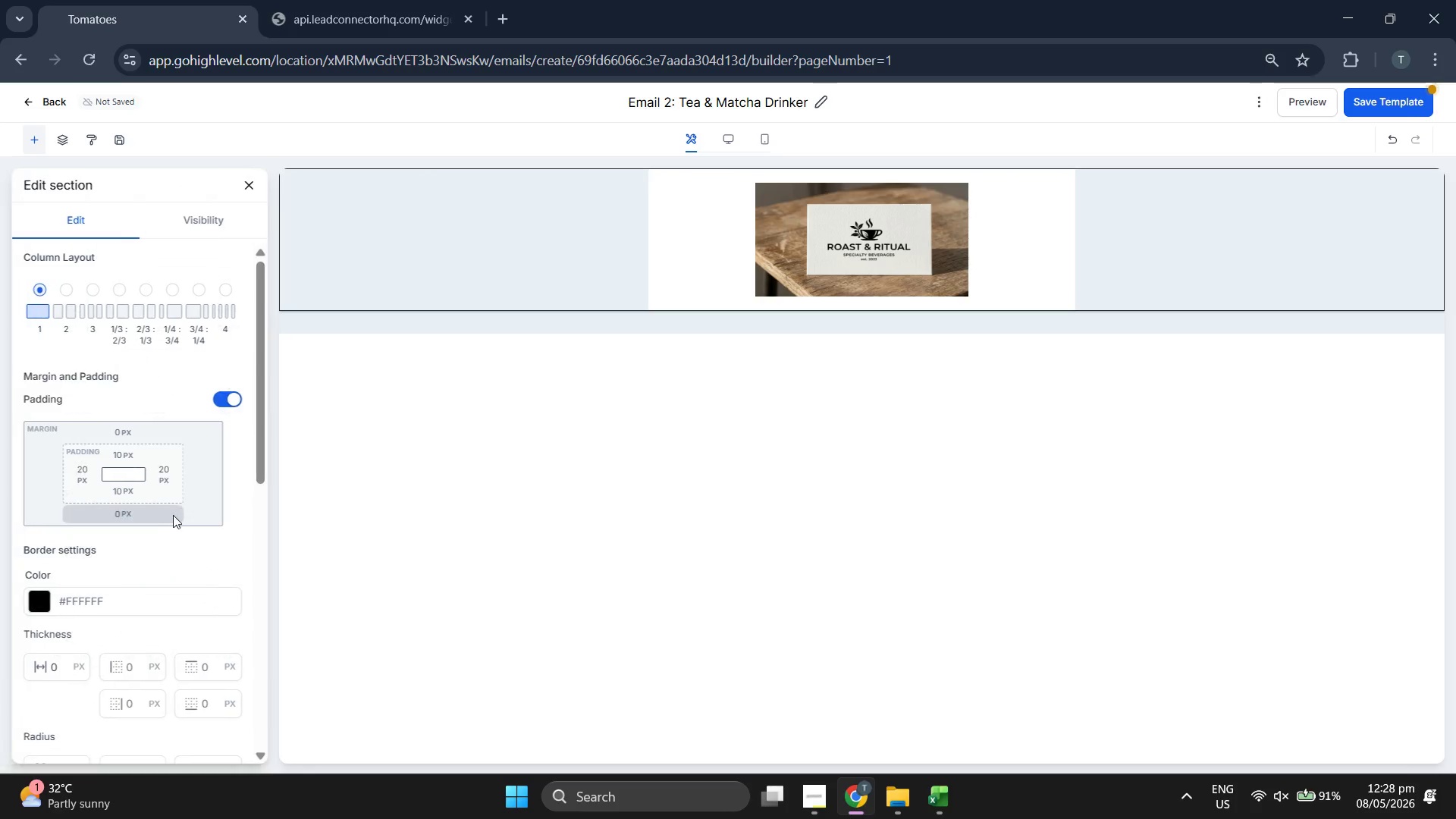 
scroll: coordinate [121, 546], scroll_direction: down, amount: 5.0
 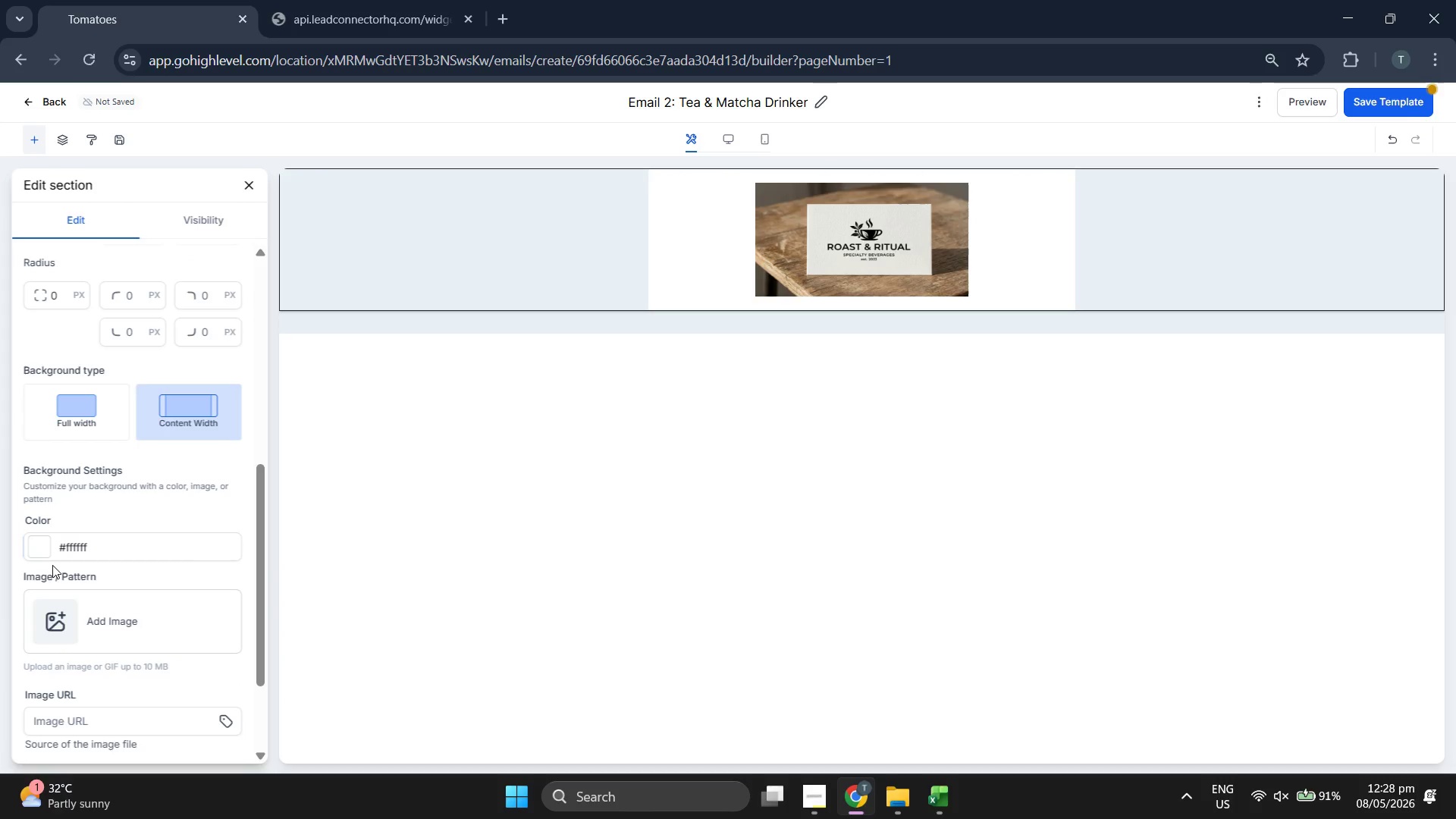 
left_click([49, 545])
 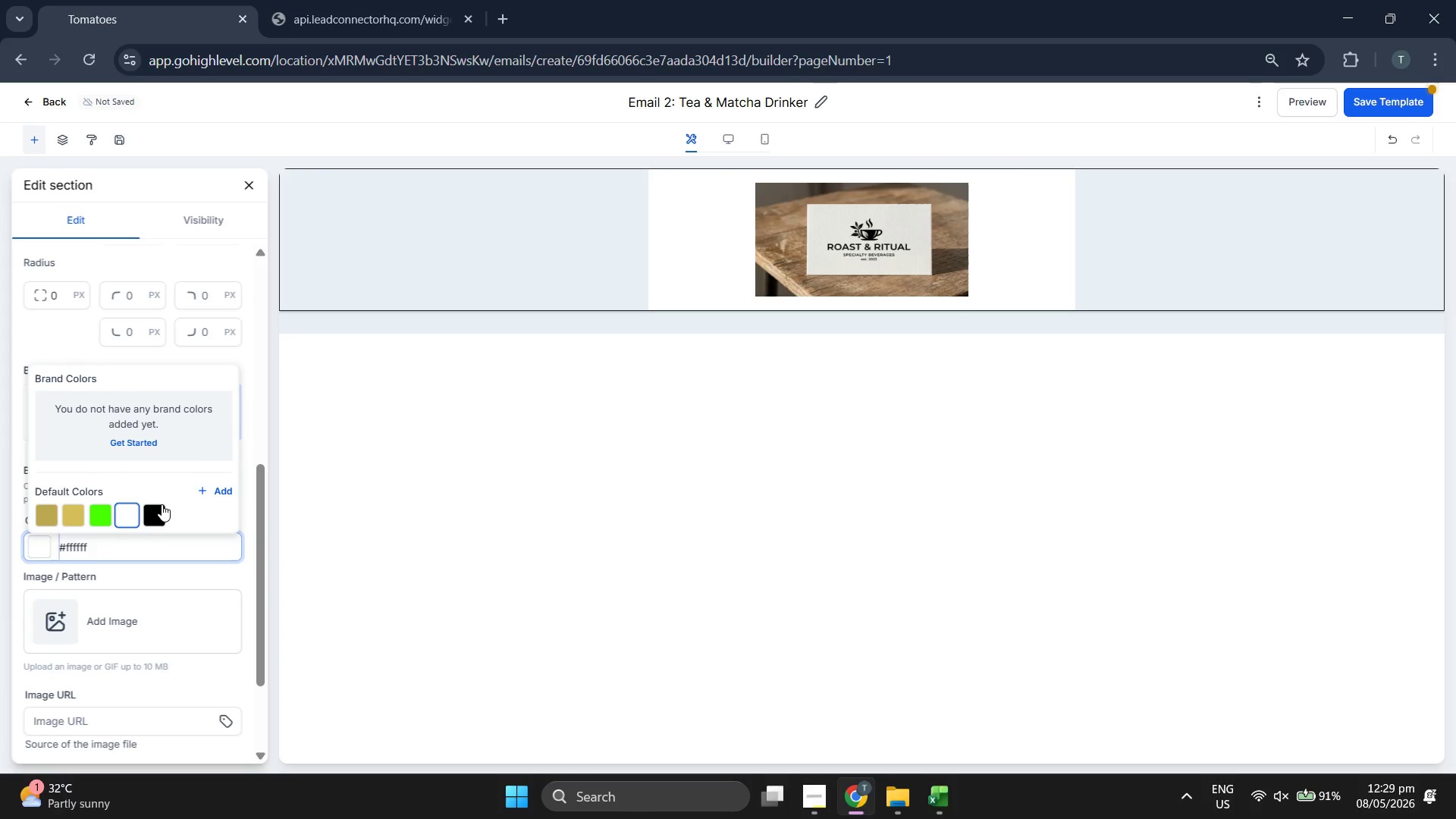 
left_click([161, 506])
 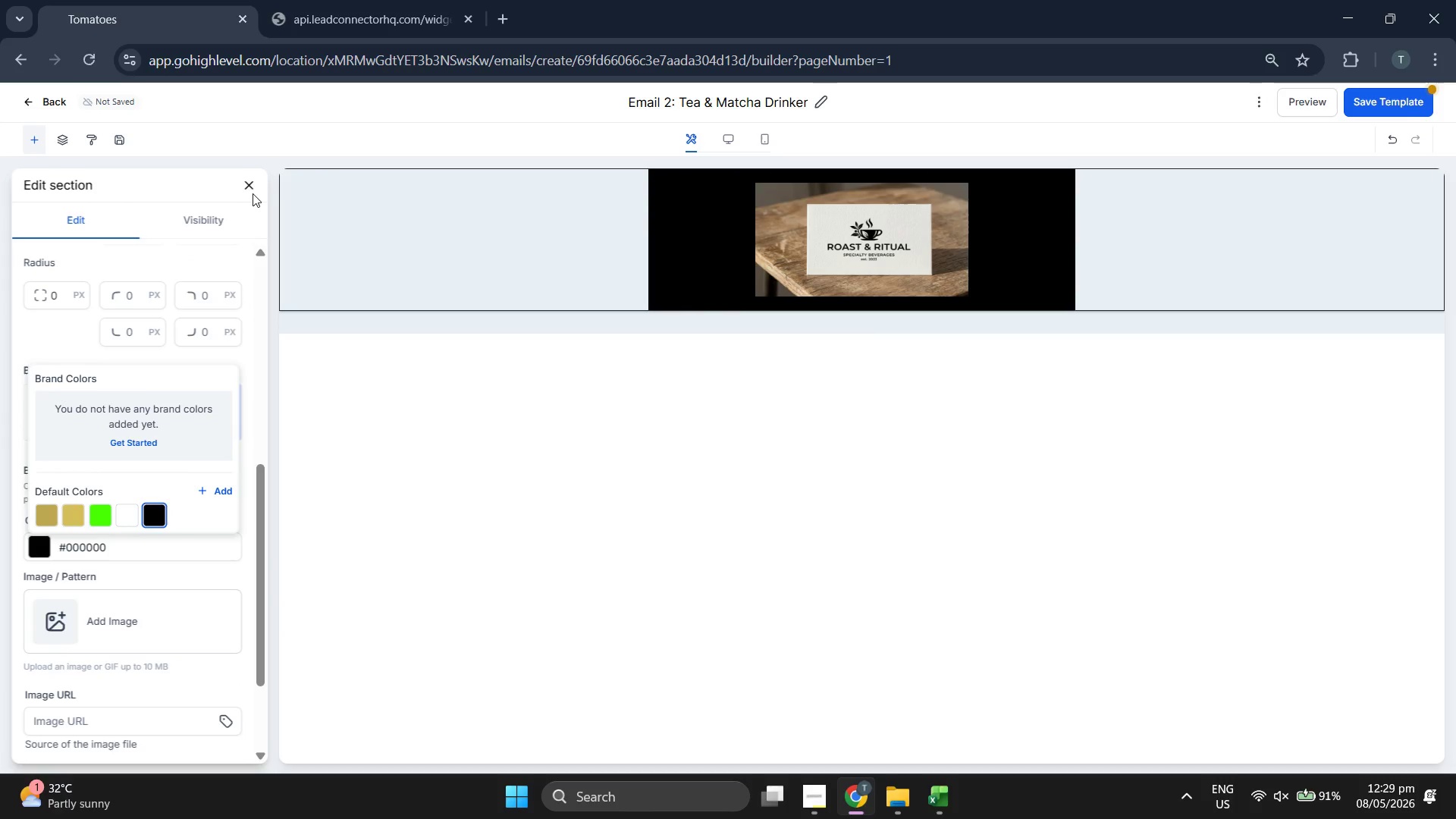 
double_click([251, 184])
 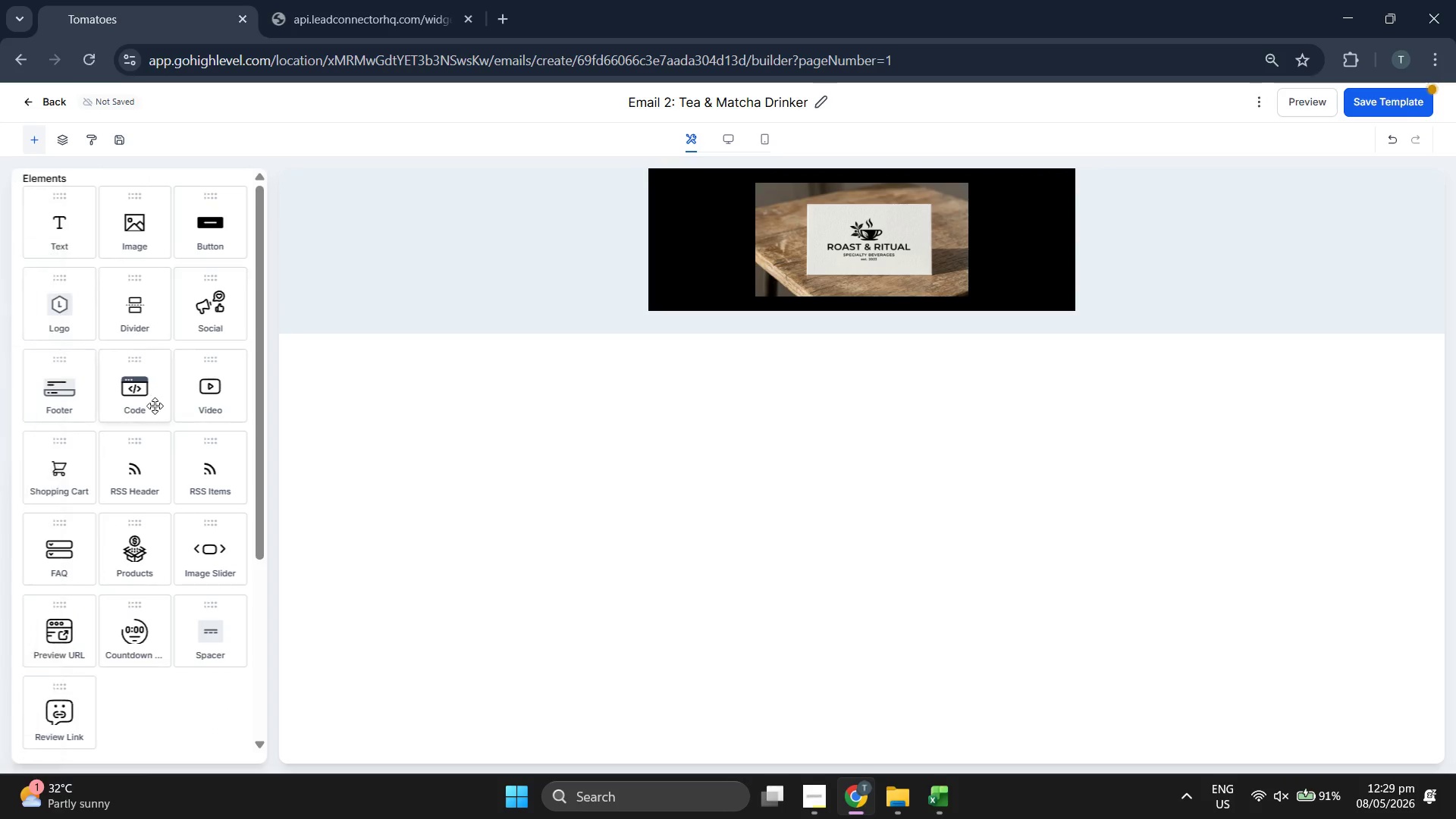 
scroll: coordinate [85, 435], scroll_direction: up, amount: 5.0
 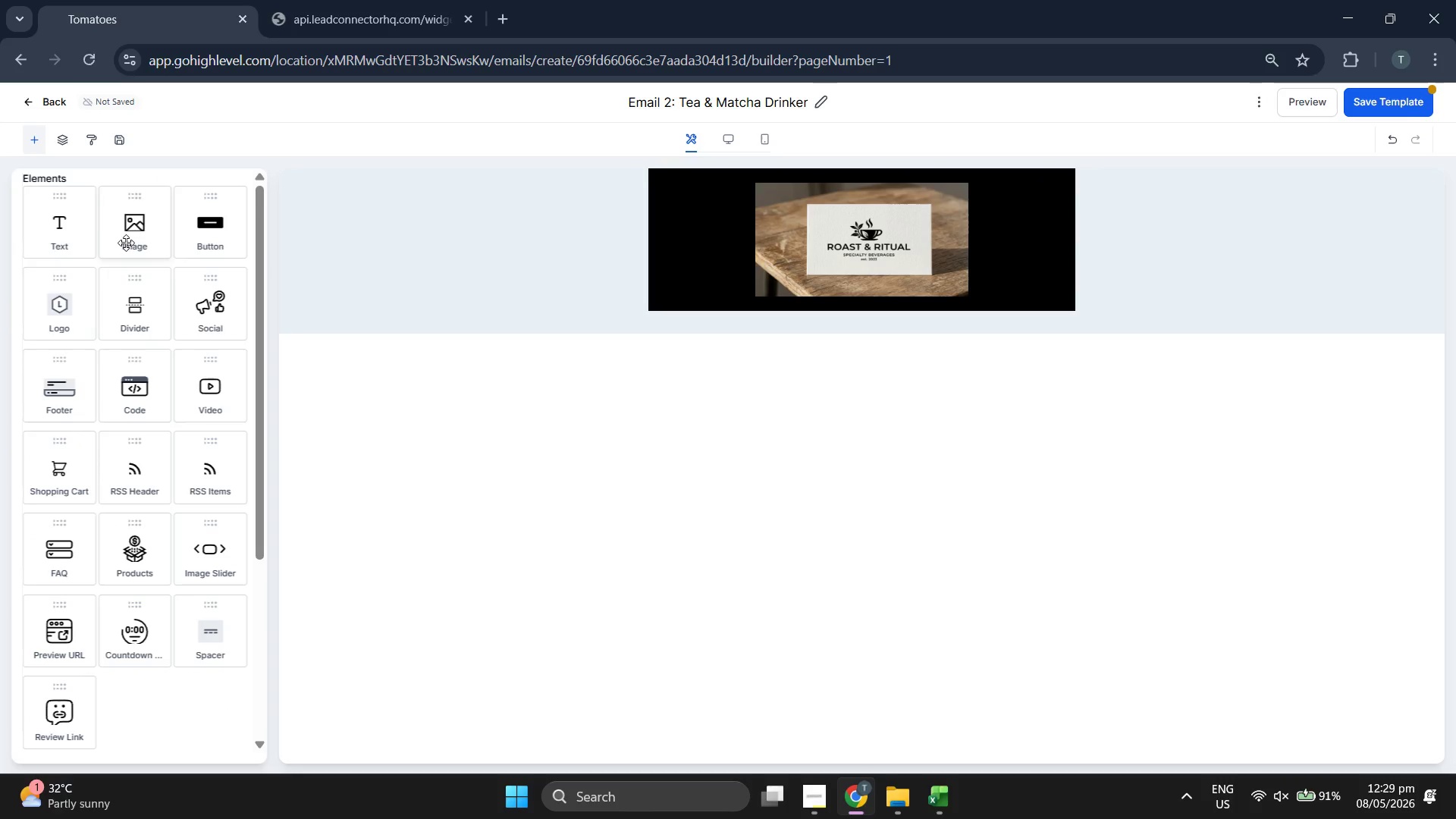 
left_click_drag(start_coordinate=[130, 241], to_coordinate=[144, 287])
 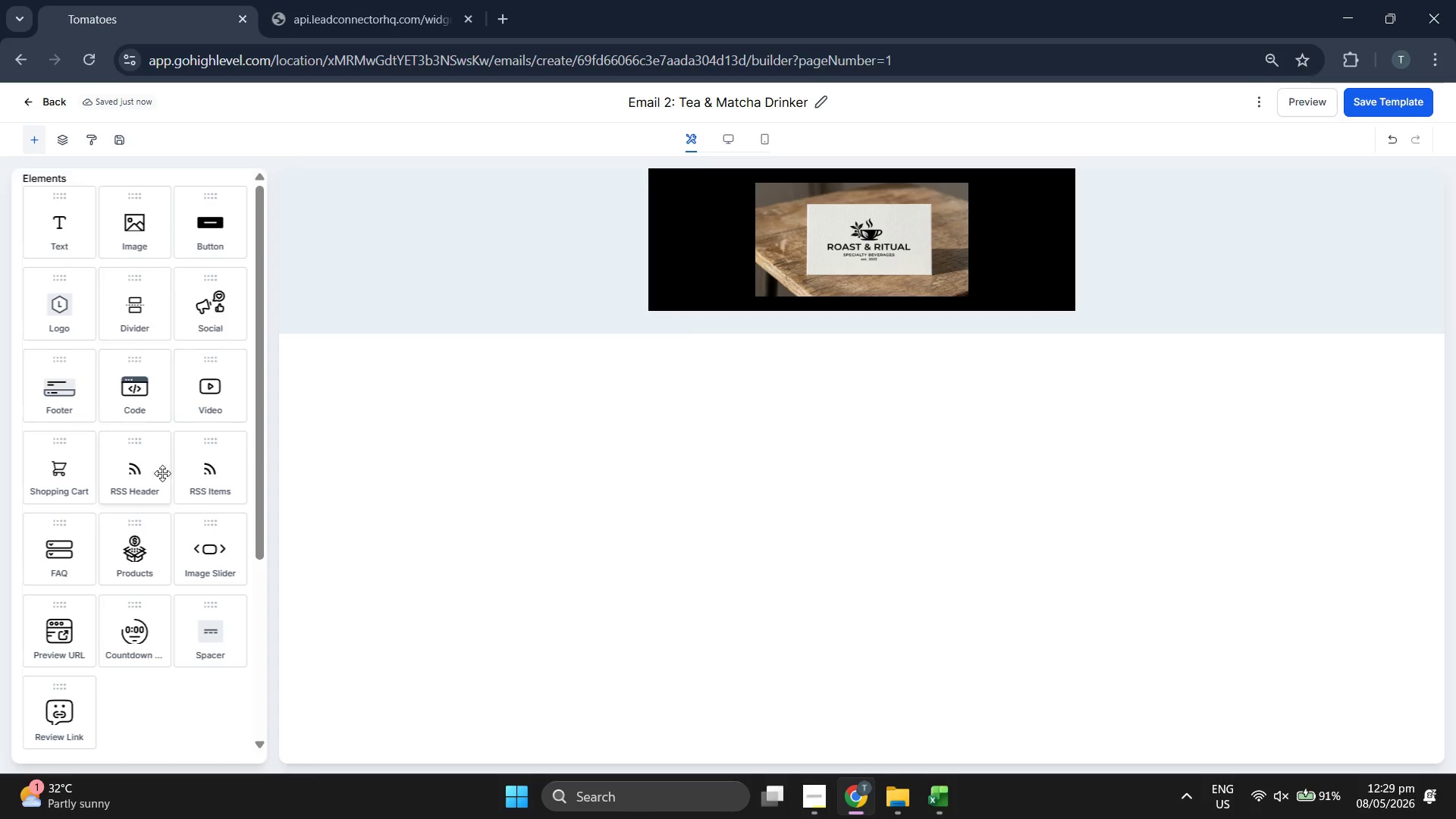 
scroll: coordinate [171, 519], scroll_direction: down, amount: 2.0
 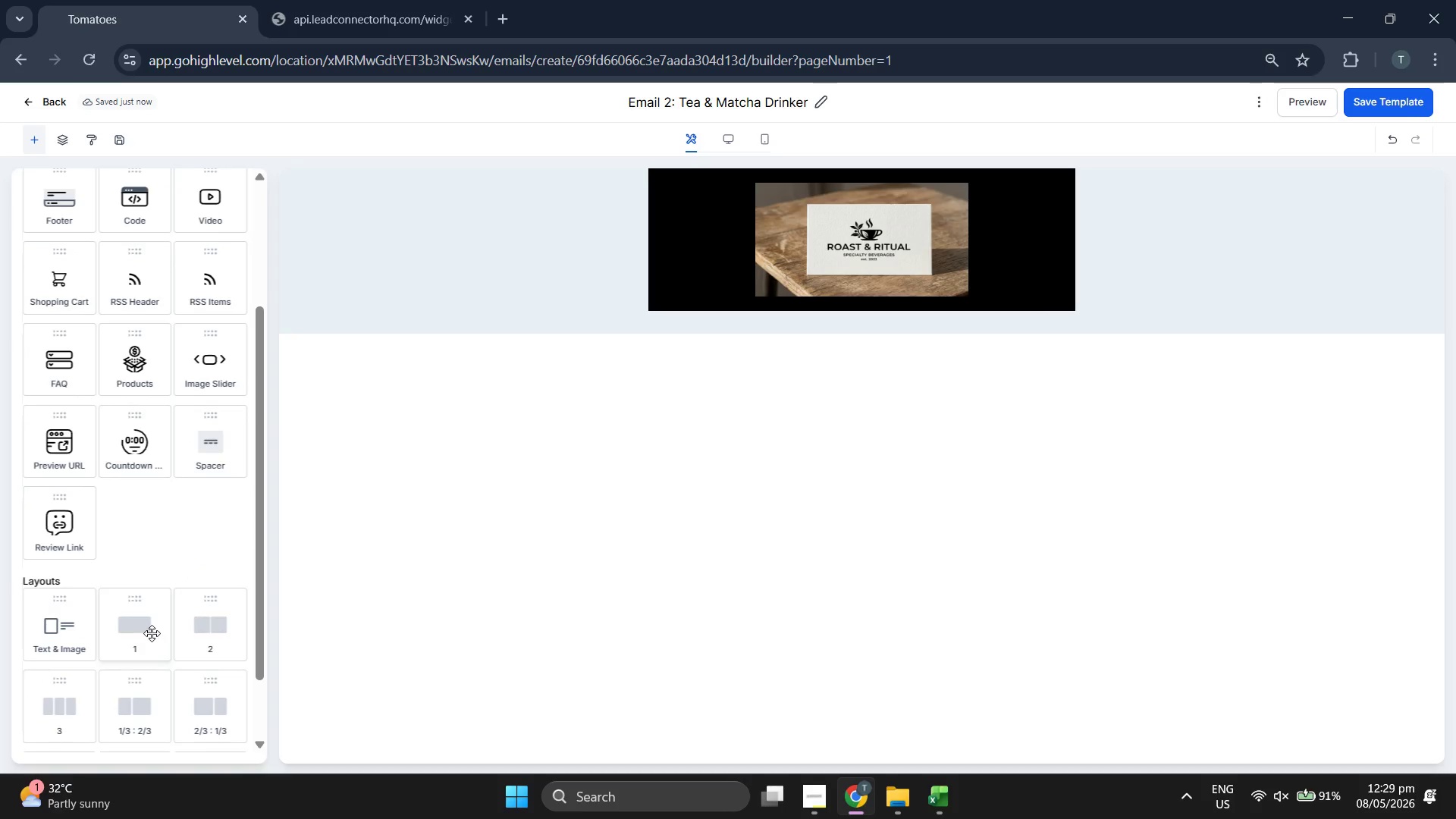 
left_click_drag(start_coordinate=[148, 626], to_coordinate=[695, 280])
 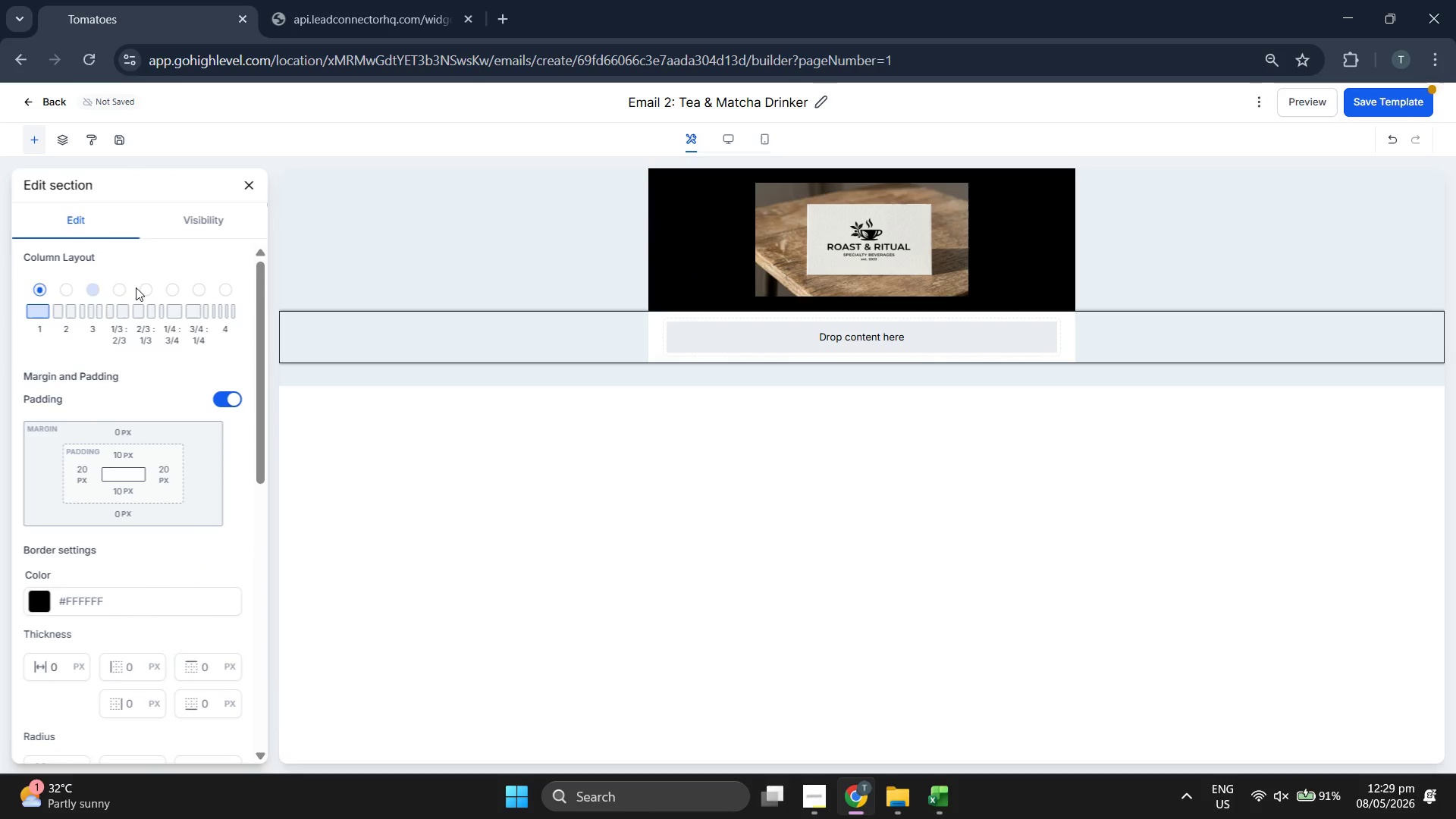 
scroll: coordinate [142, 286], scroll_direction: up, amount: 4.0
 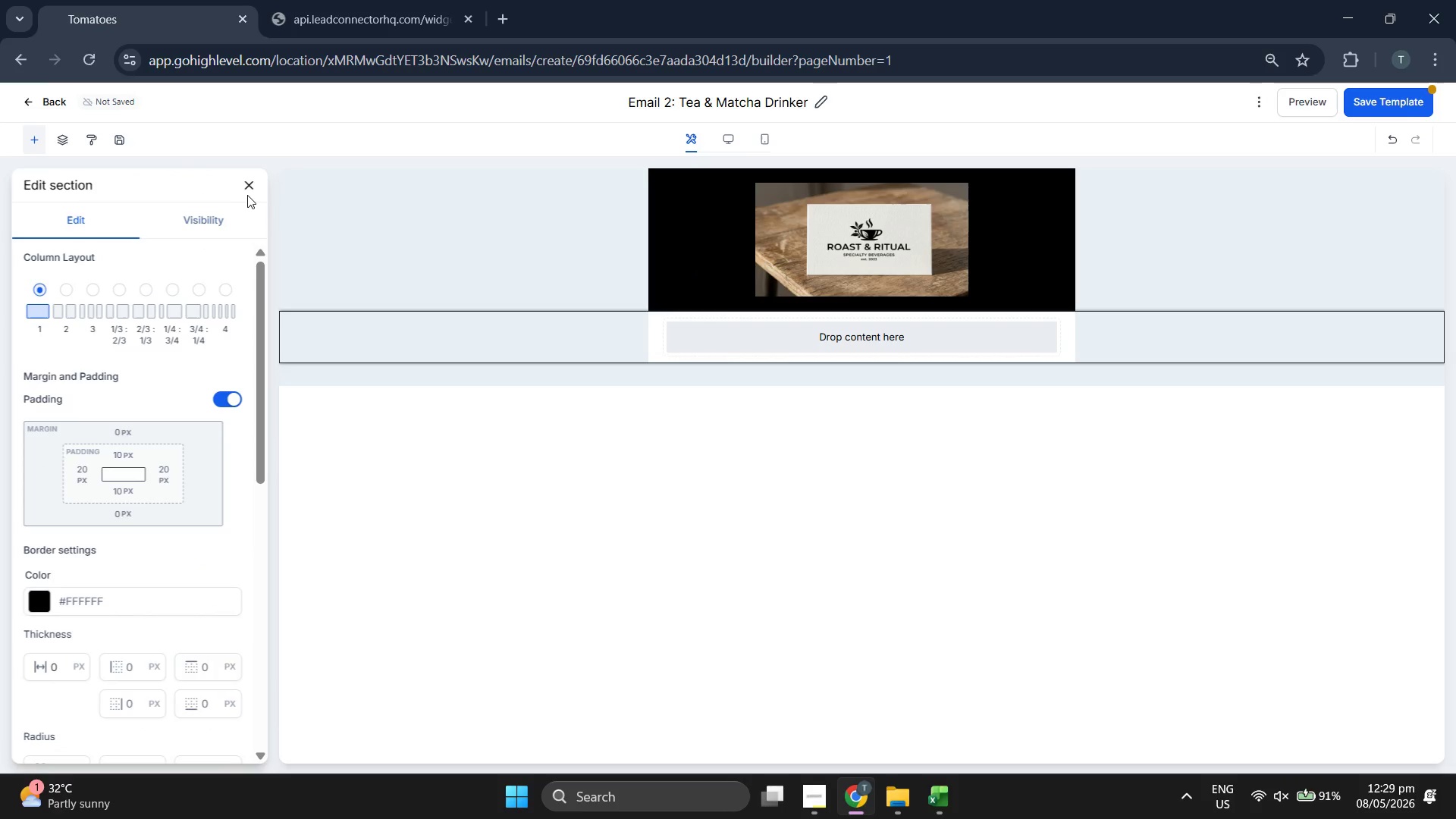 
left_click([253, 190])
 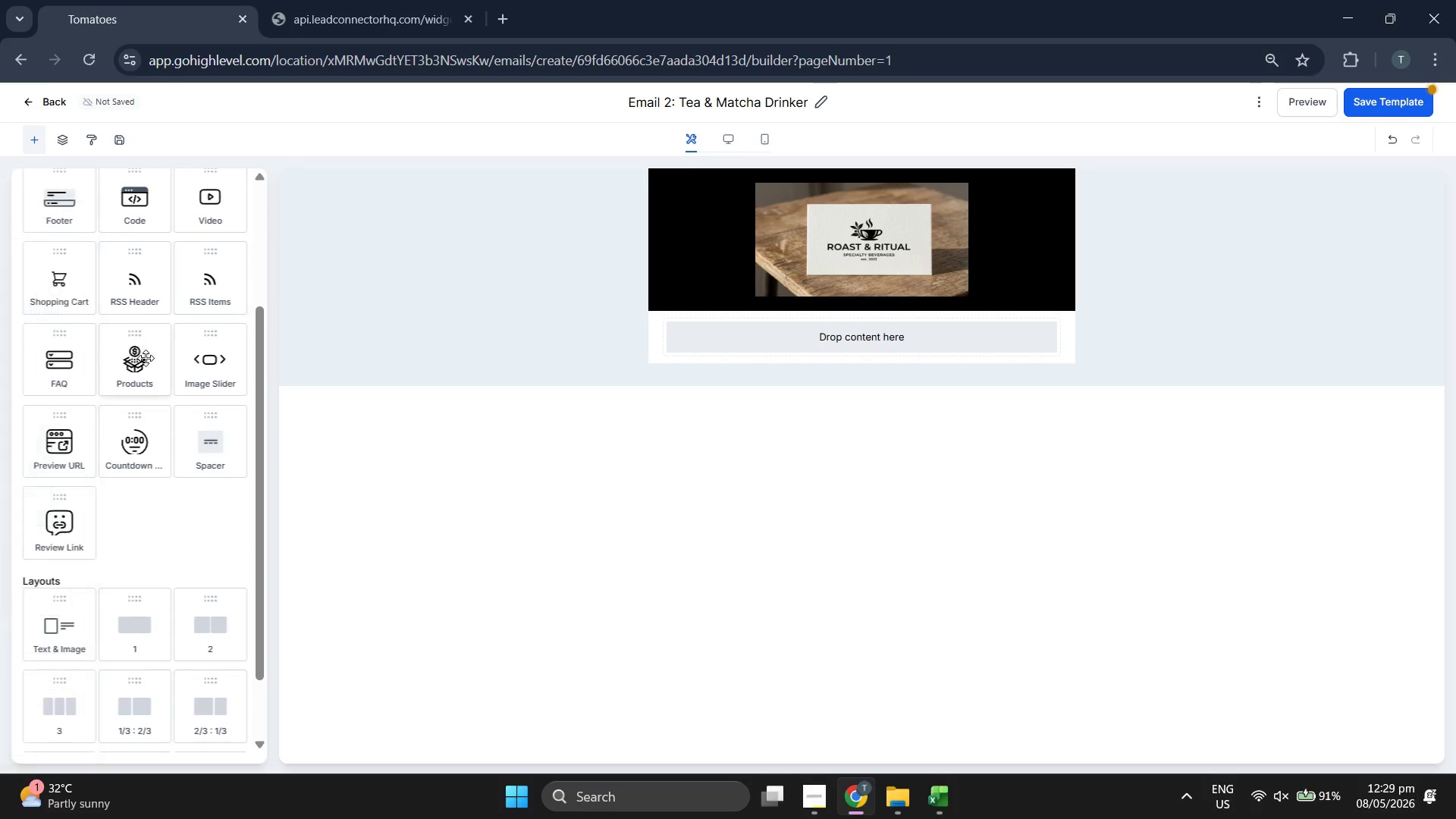 
scroll: coordinate [146, 358], scroll_direction: up, amount: 3.0
 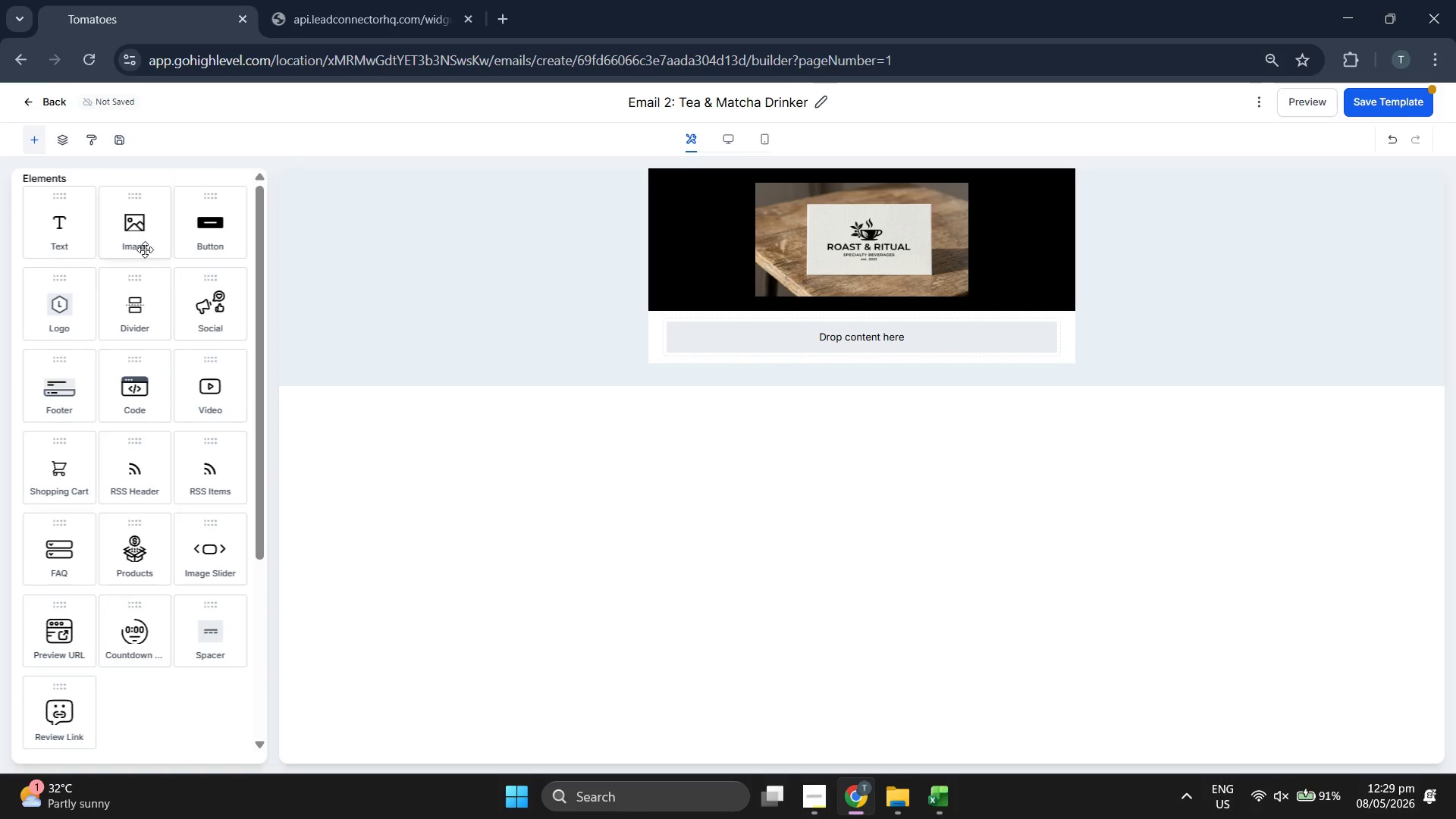 
left_click_drag(start_coordinate=[145, 249], to_coordinate=[815, 339])
 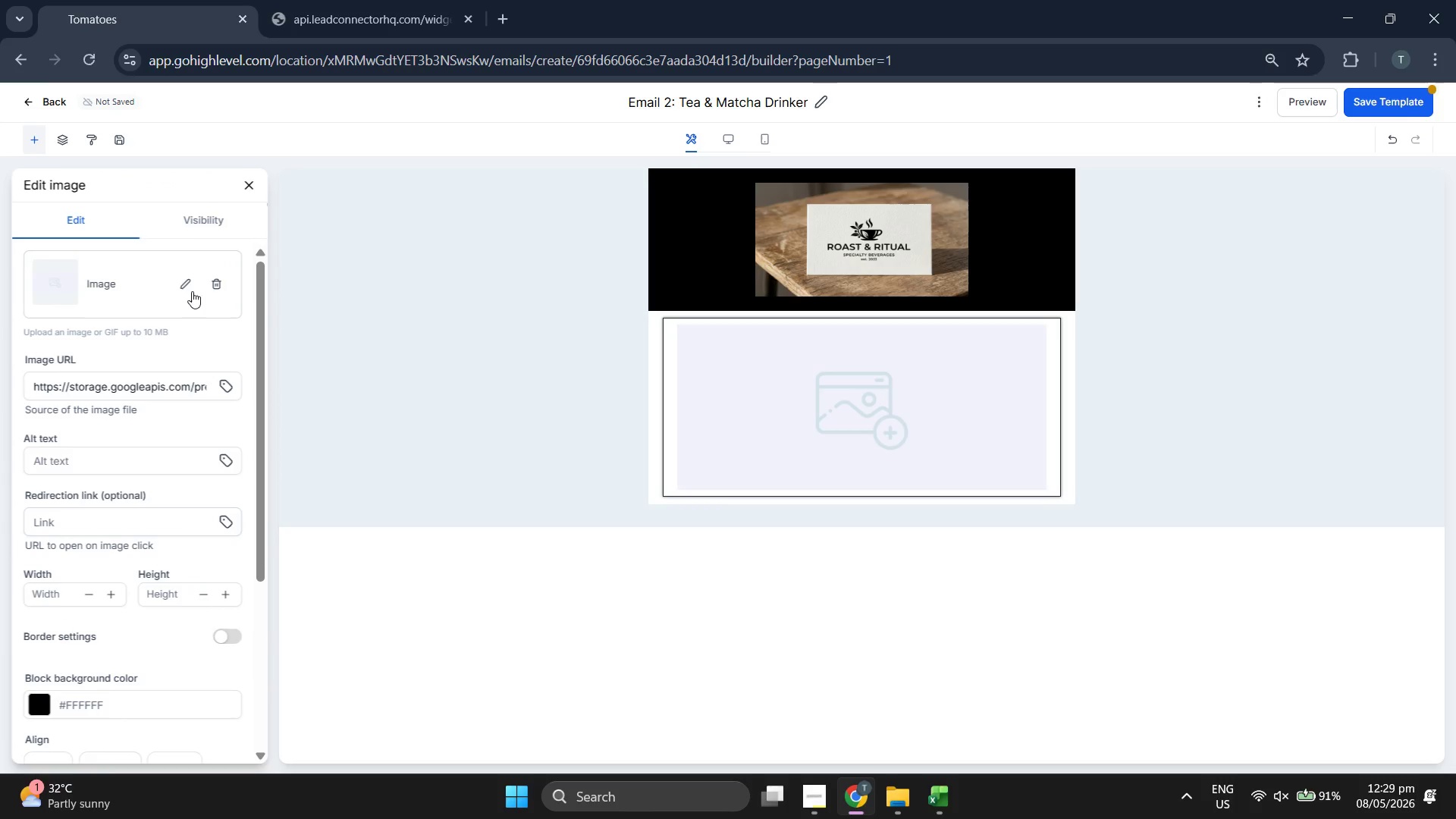 
left_click([187, 284])
 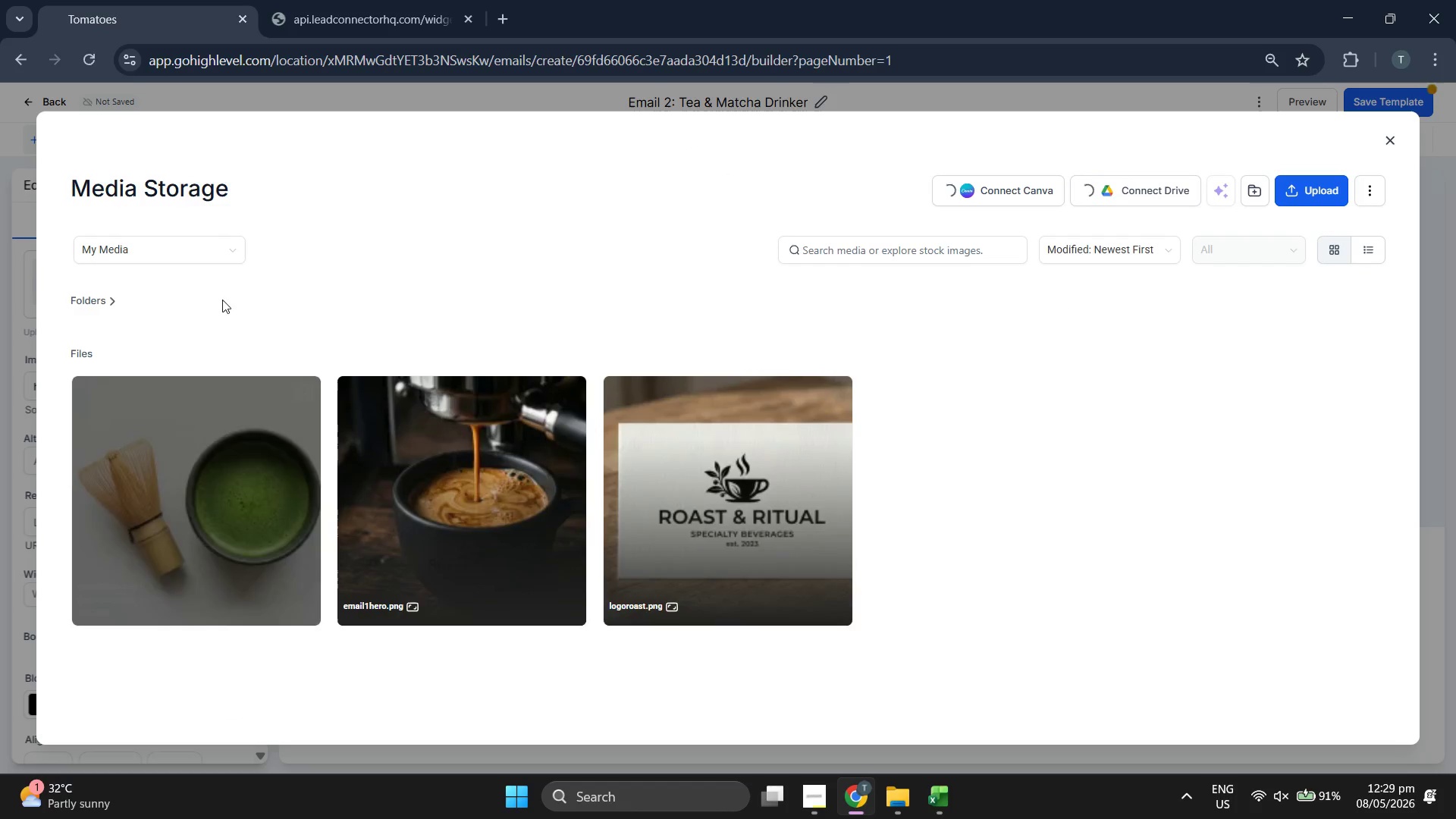 
double_click([205, 453])
 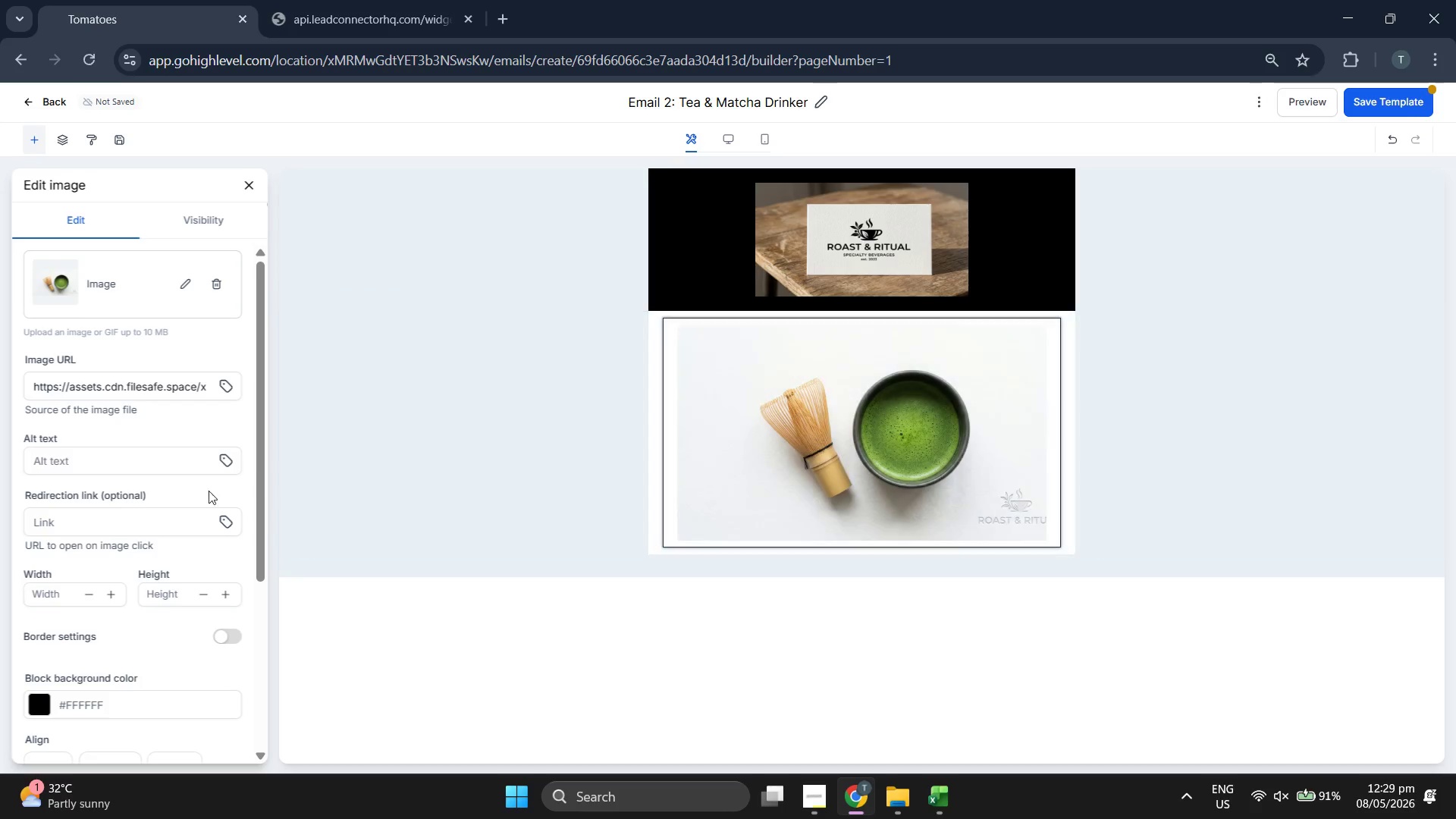 
scroll: coordinate [186, 492], scroll_direction: down, amount: 1.0
 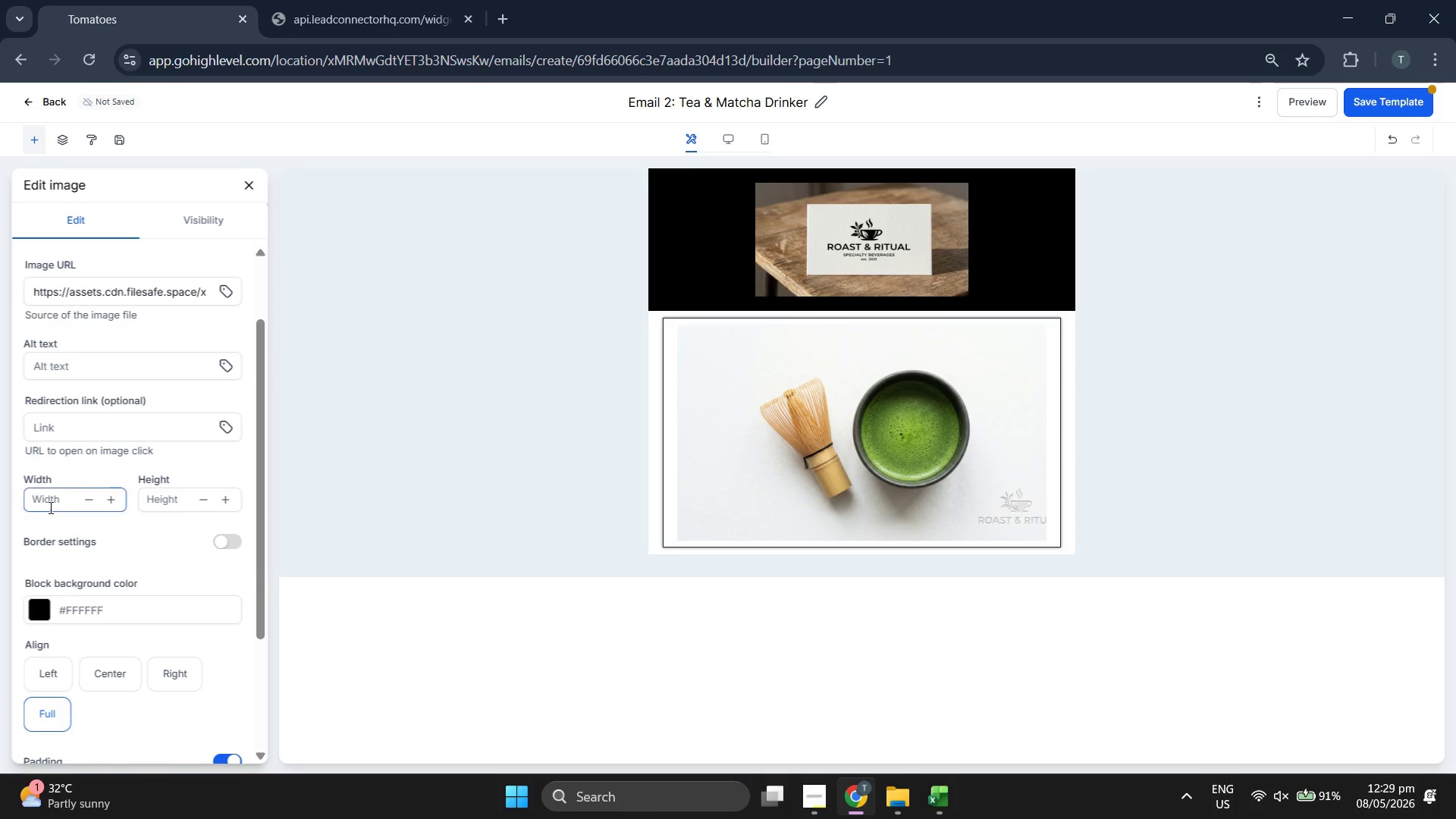 
left_click([53, 497])
 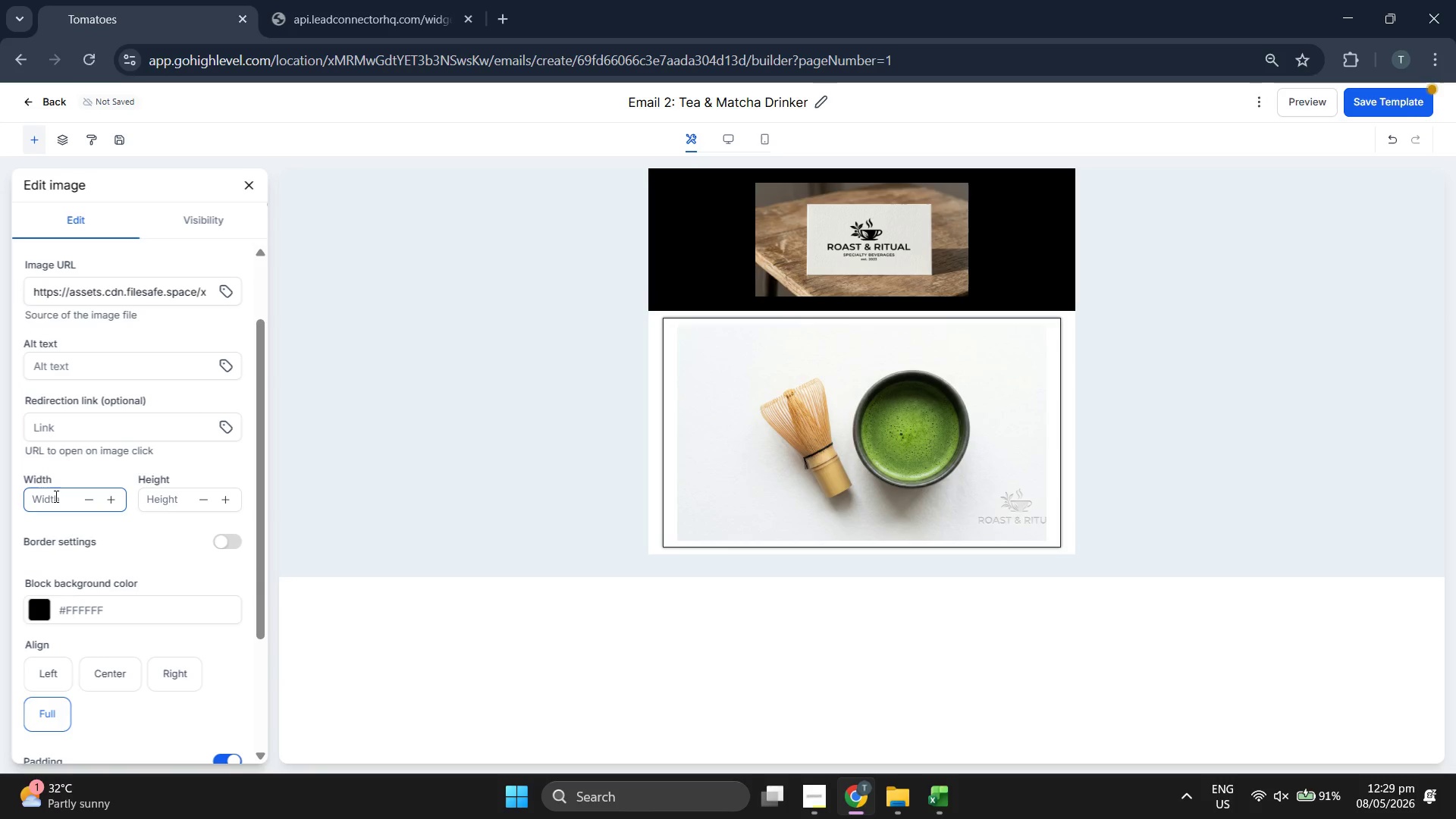 
type(500)
 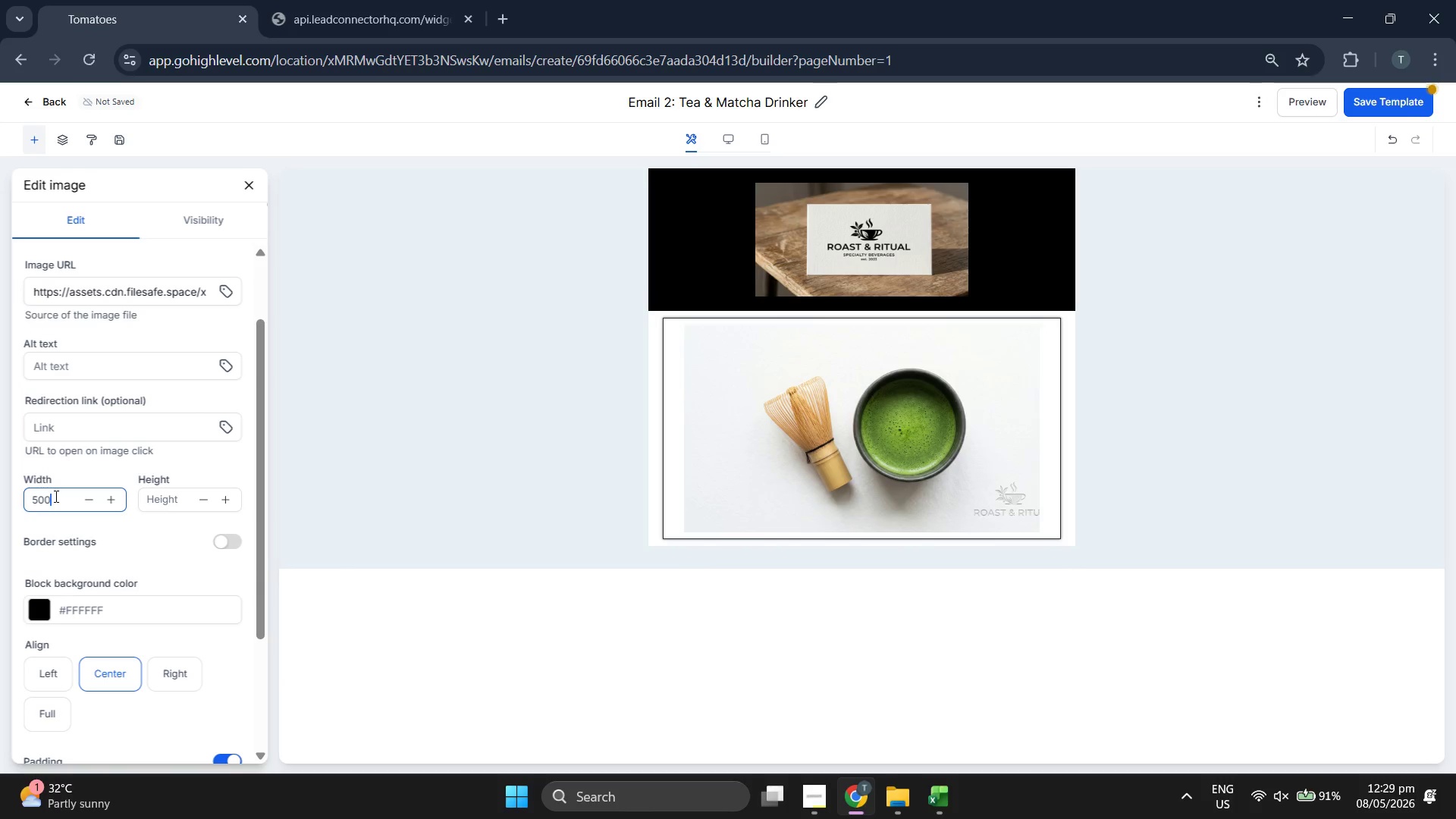 
left_click([193, 503])
 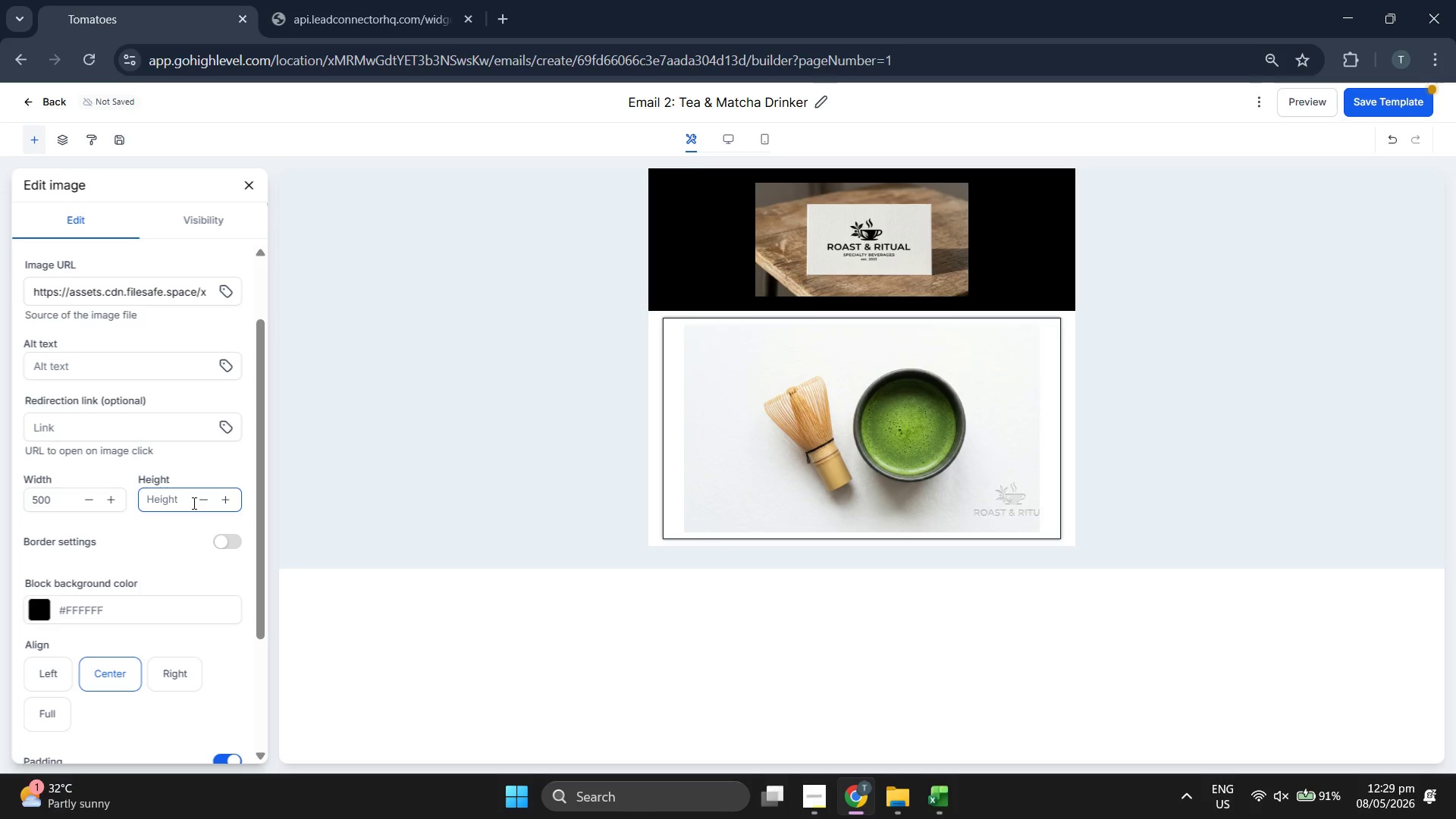 
type(200)
 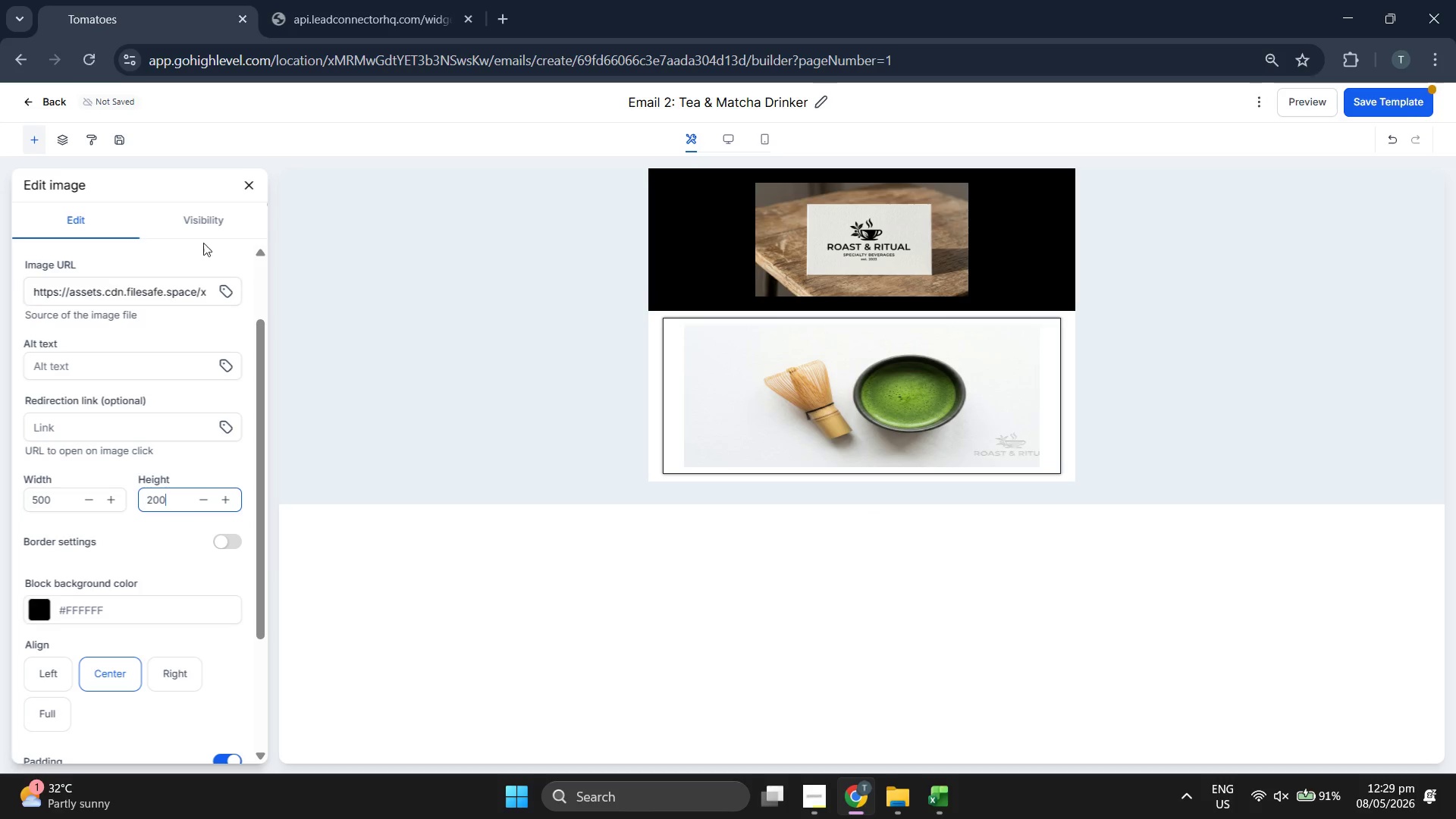 
left_click([250, 180])
 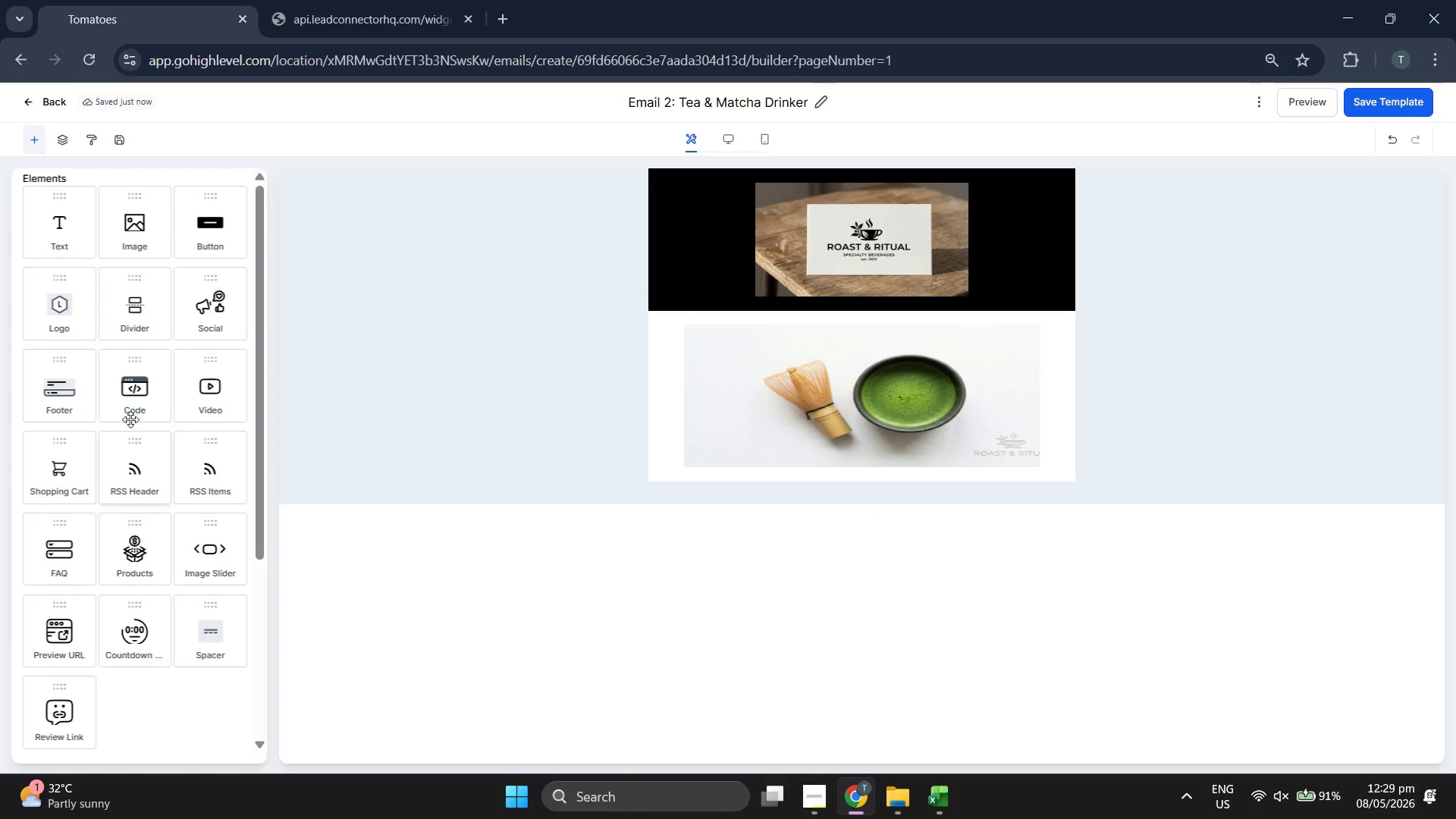 
scroll: coordinate [146, 431], scroll_direction: up, amount: 1.0
 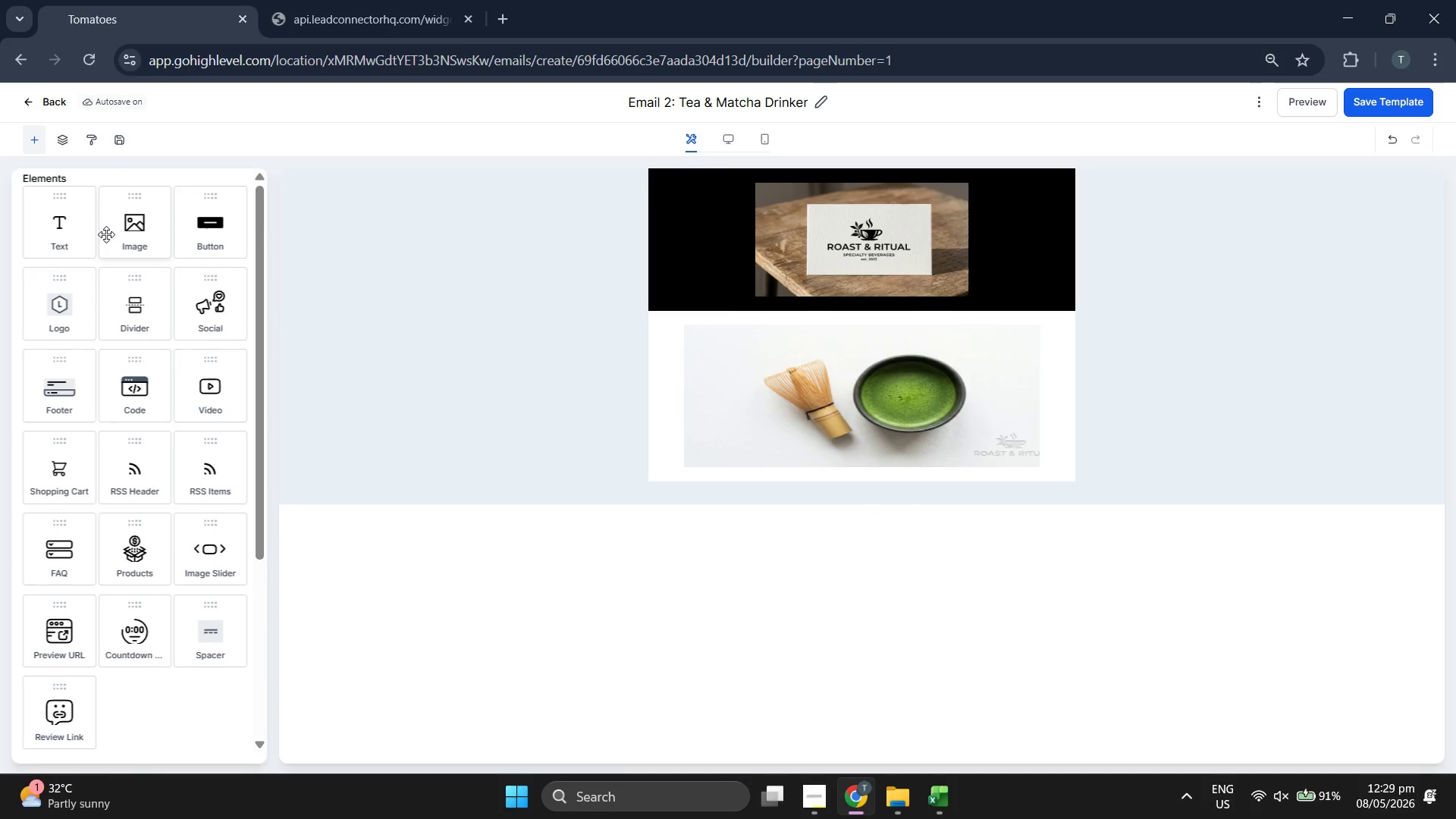 
left_click_drag(start_coordinate=[75, 227], to_coordinate=[795, 460])
 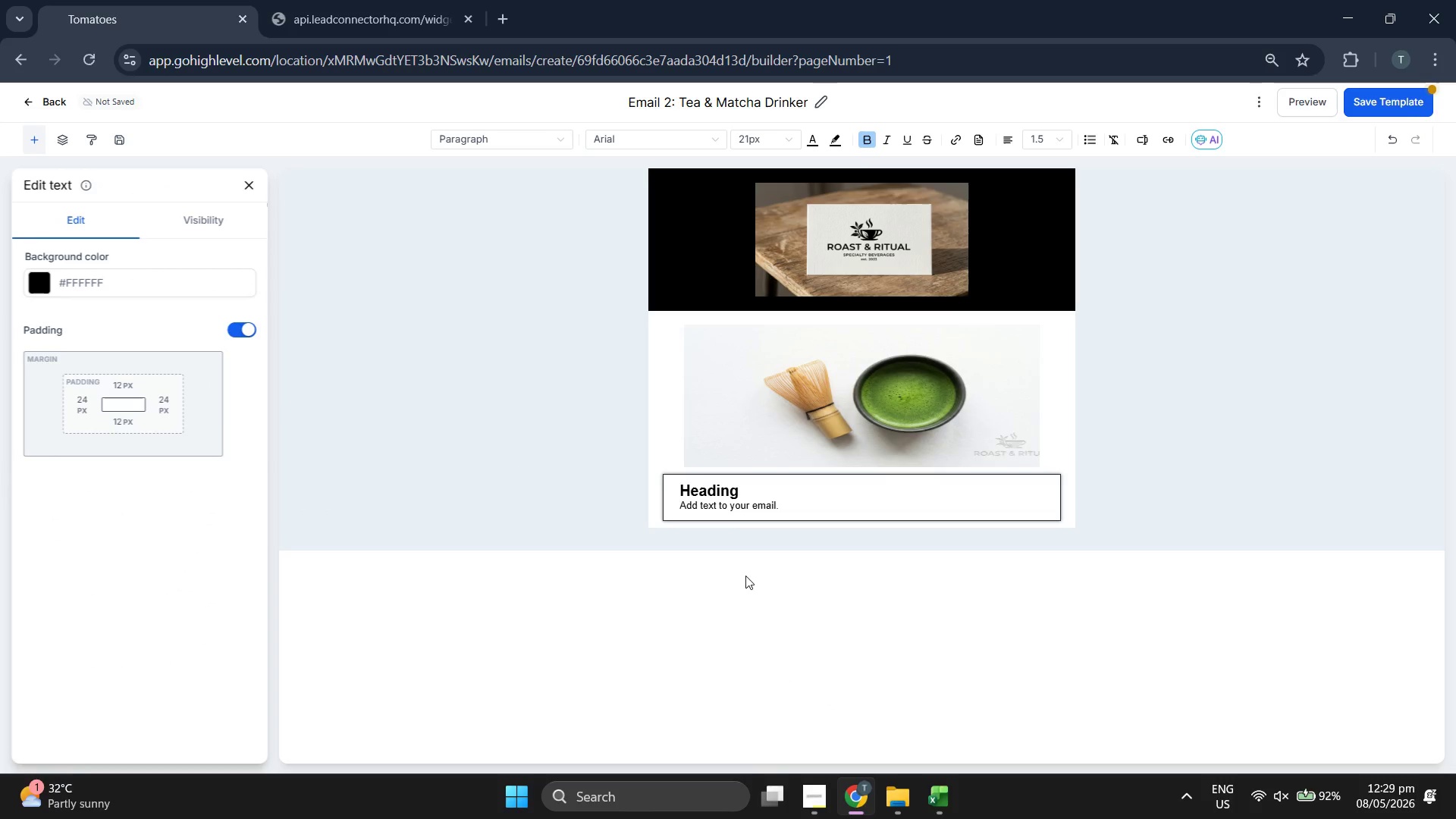 
wait(5.94)
 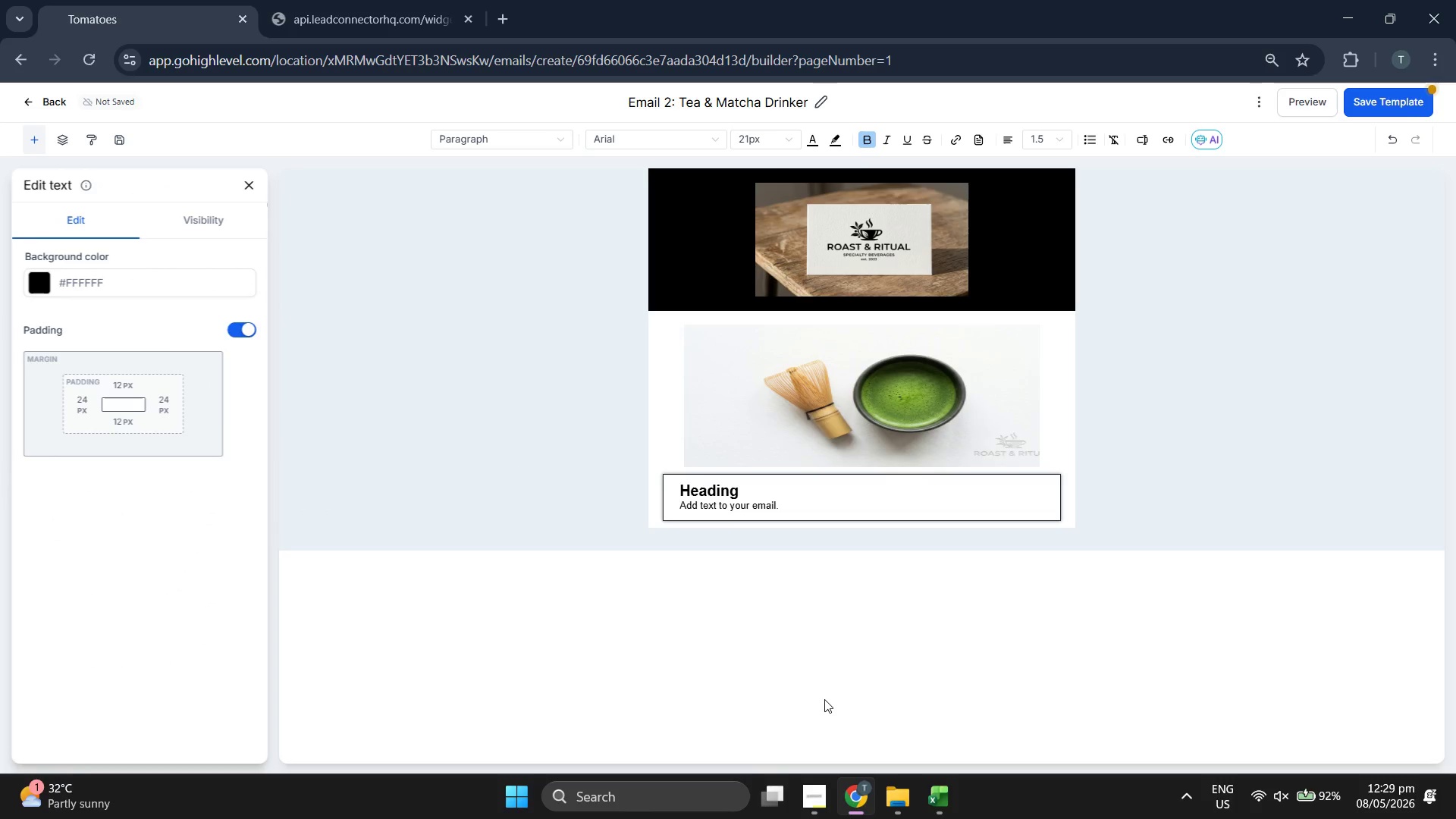 
left_click([773, 494])
 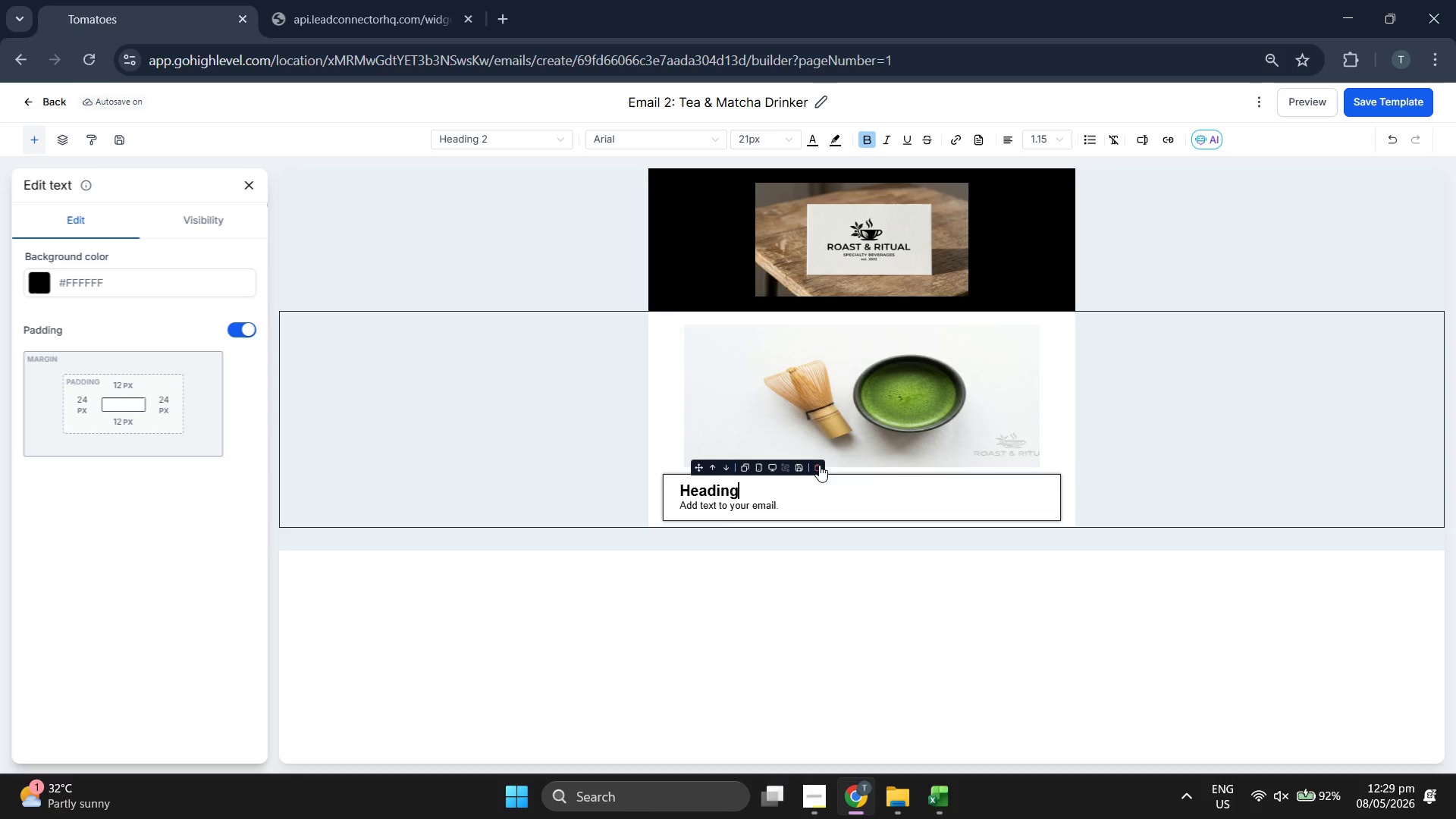 
wait(7.41)
 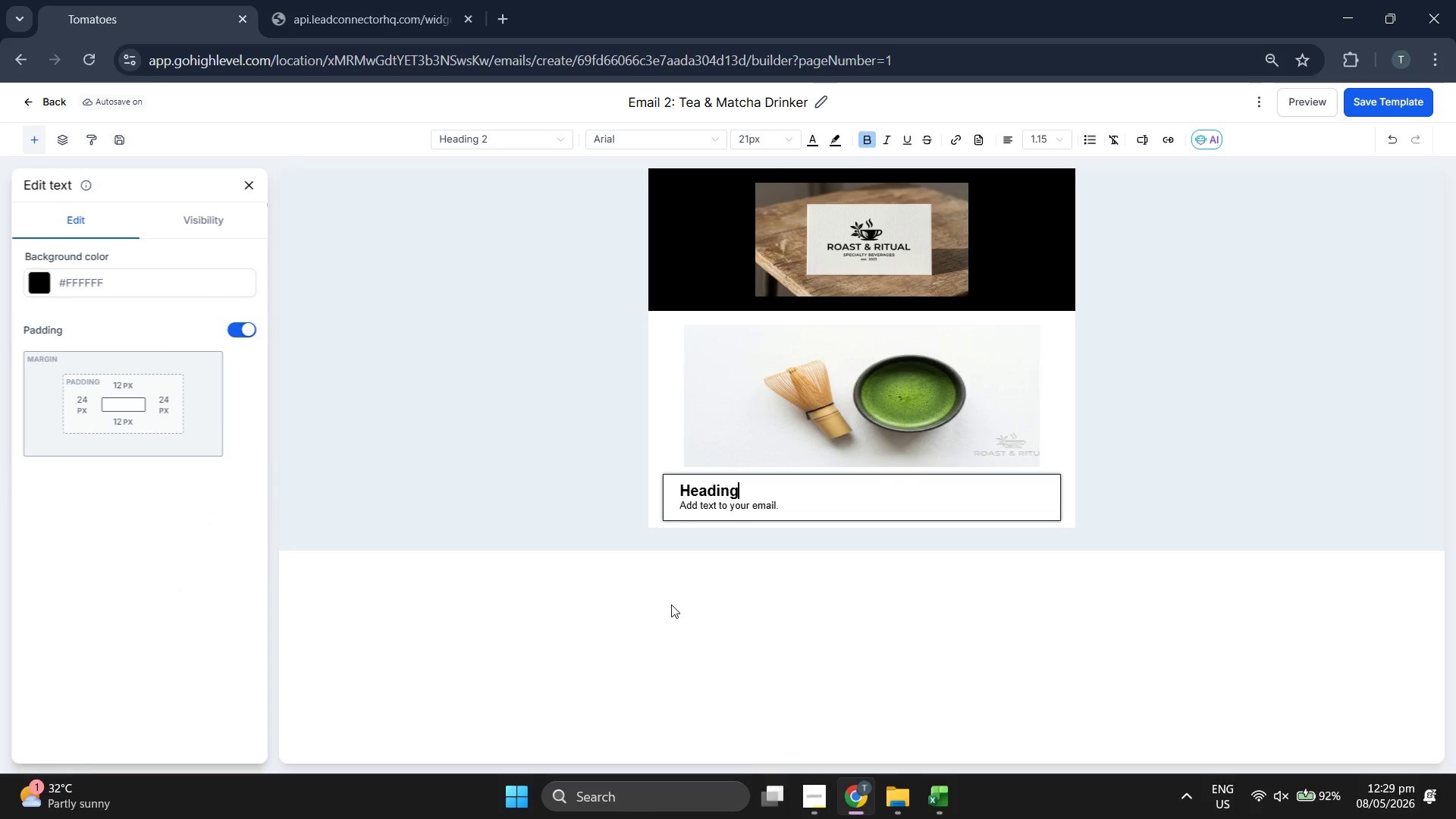 
scroll: coordinate [85, 526], scroll_direction: down, amount: 6.0
 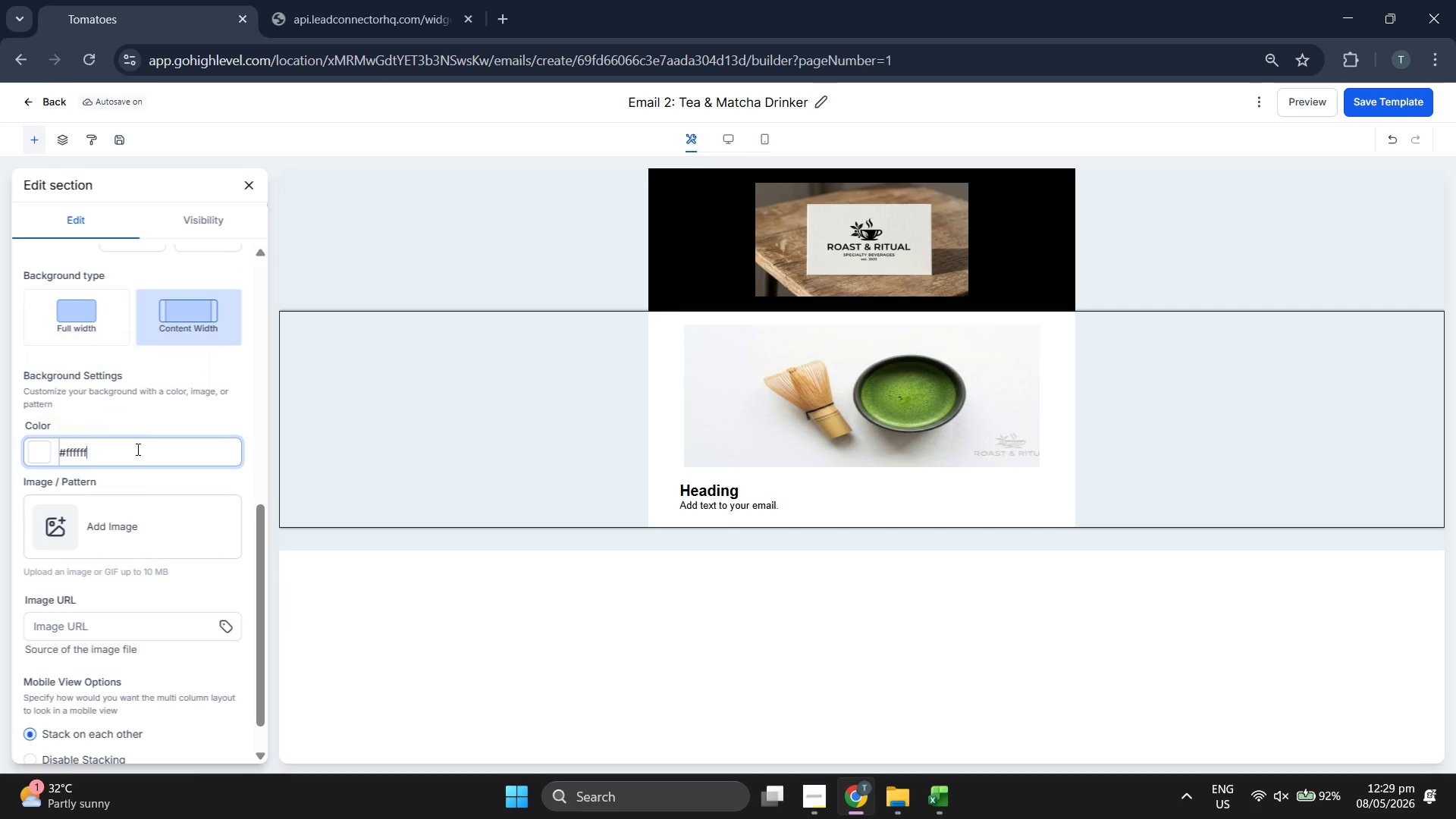 
left_click([39, 446])
 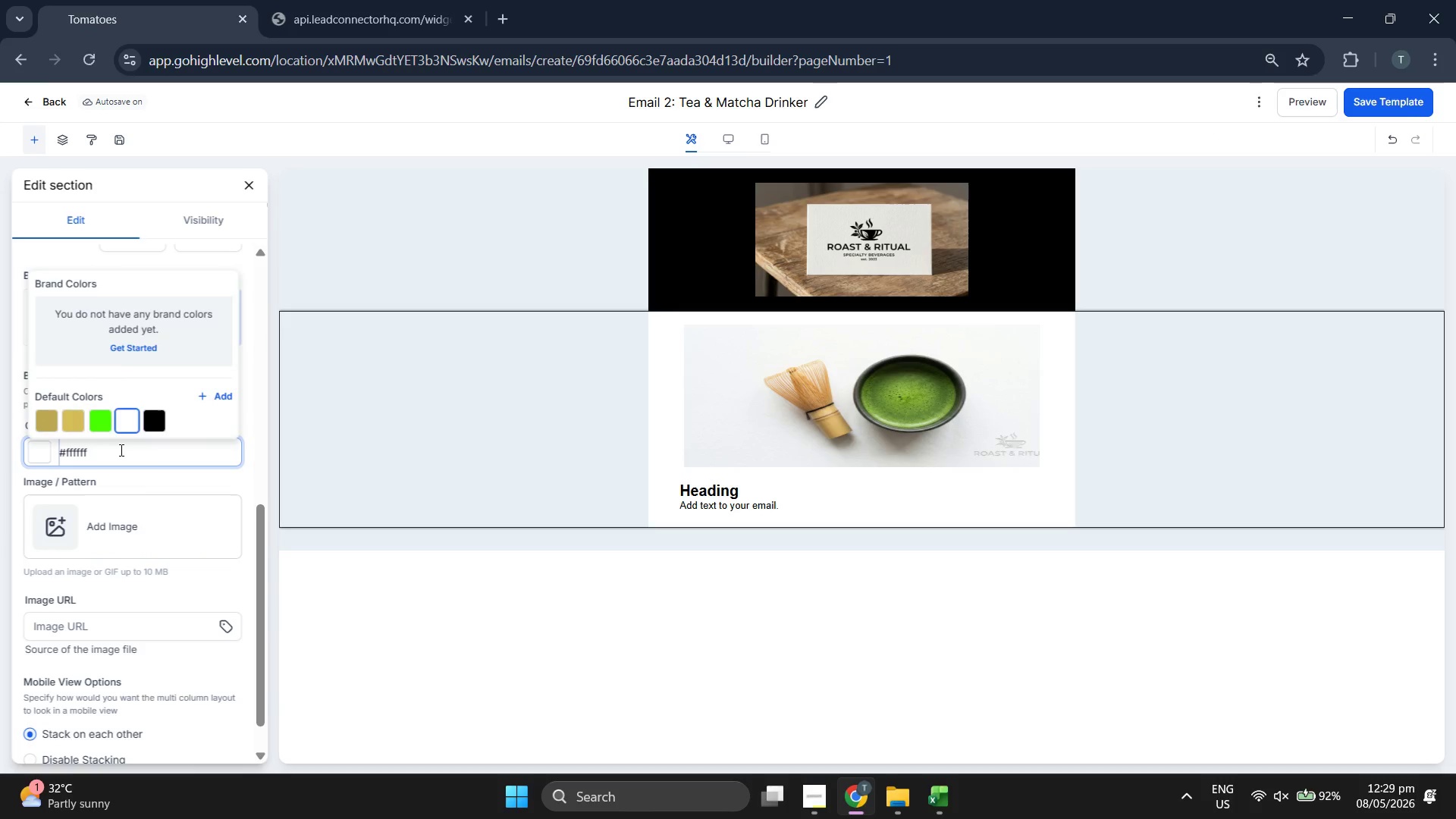 
double_click([120, 450])
 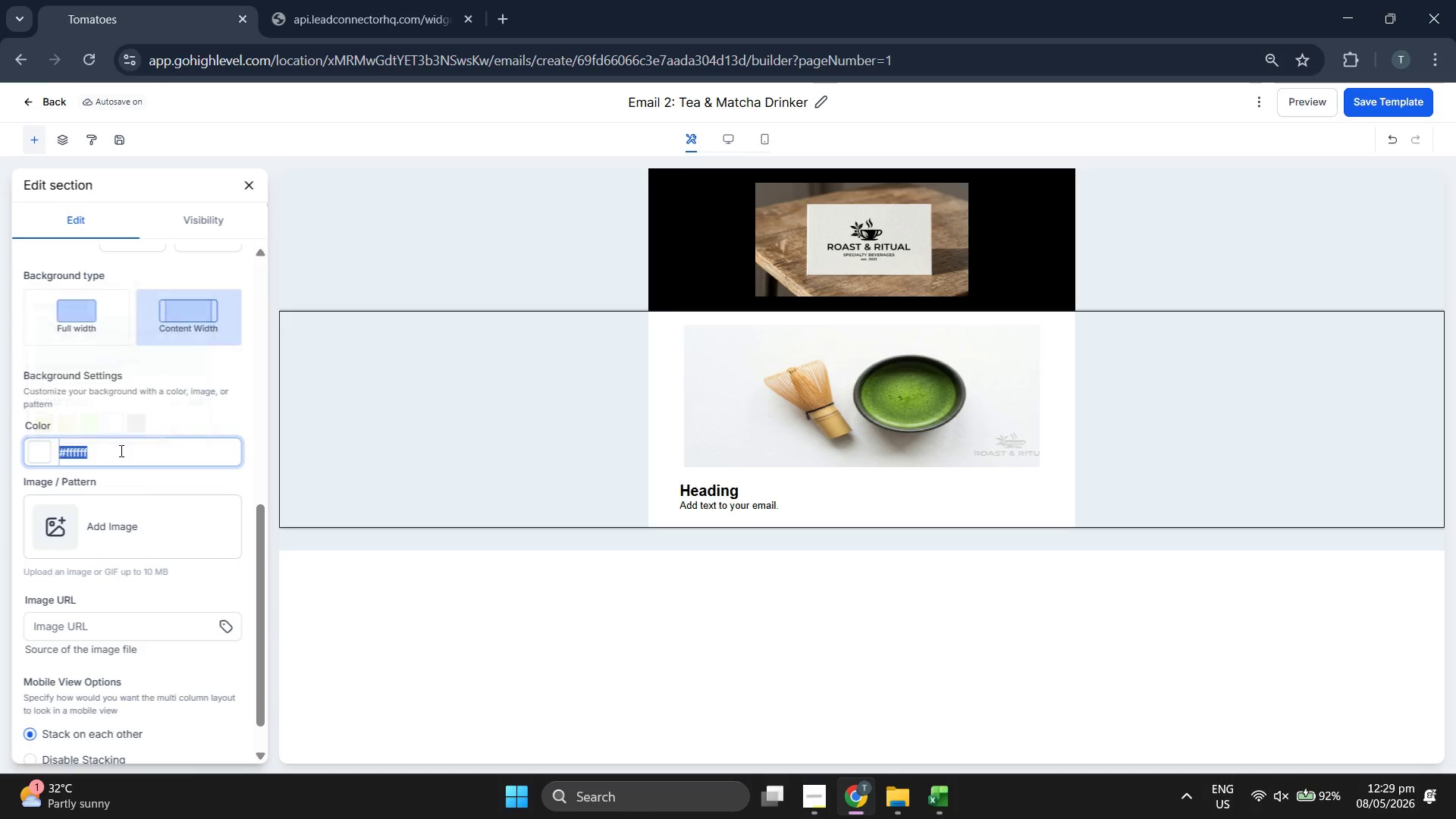 
triple_click([120, 450])
 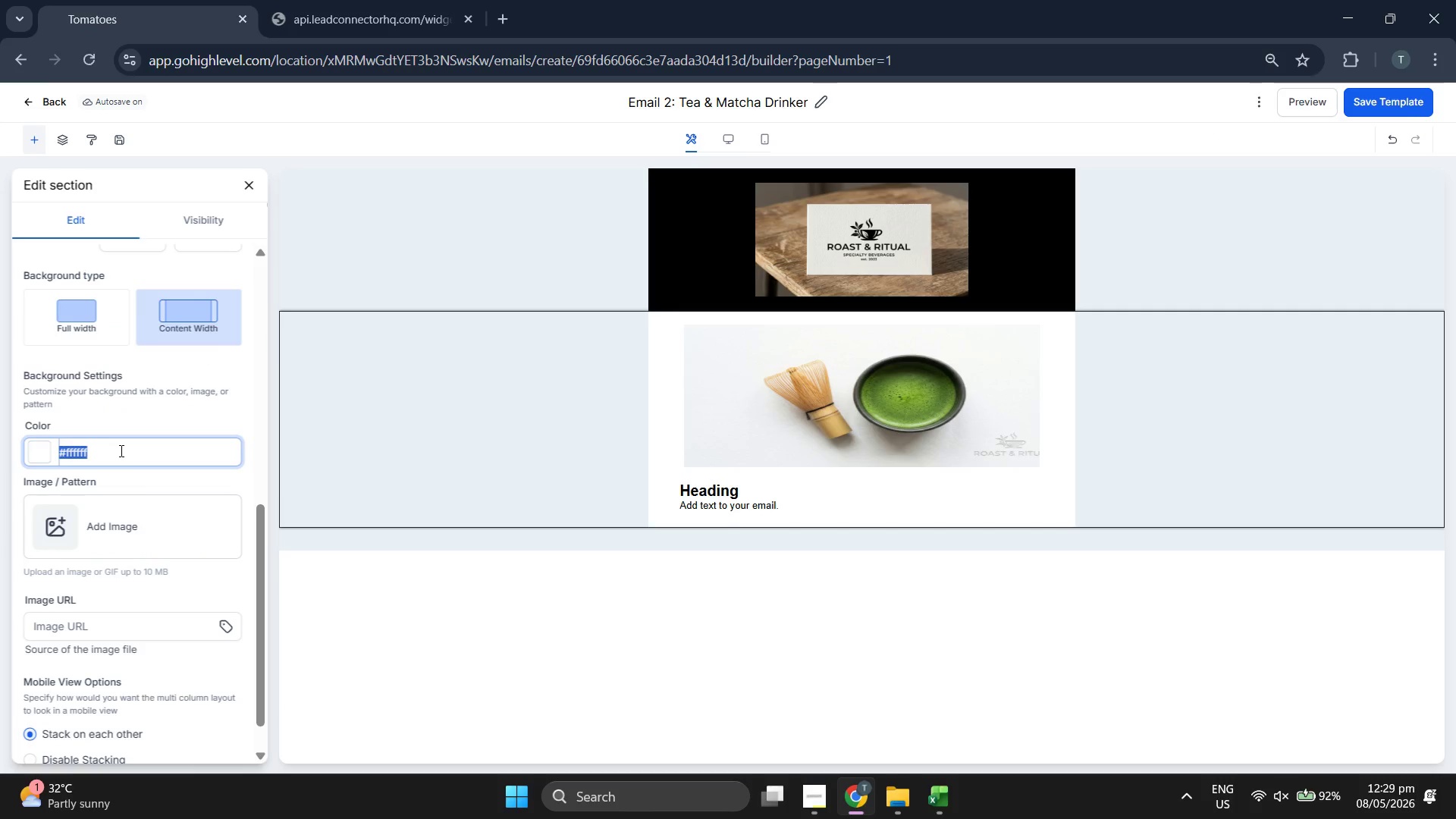 
type(#FAFAFA)
 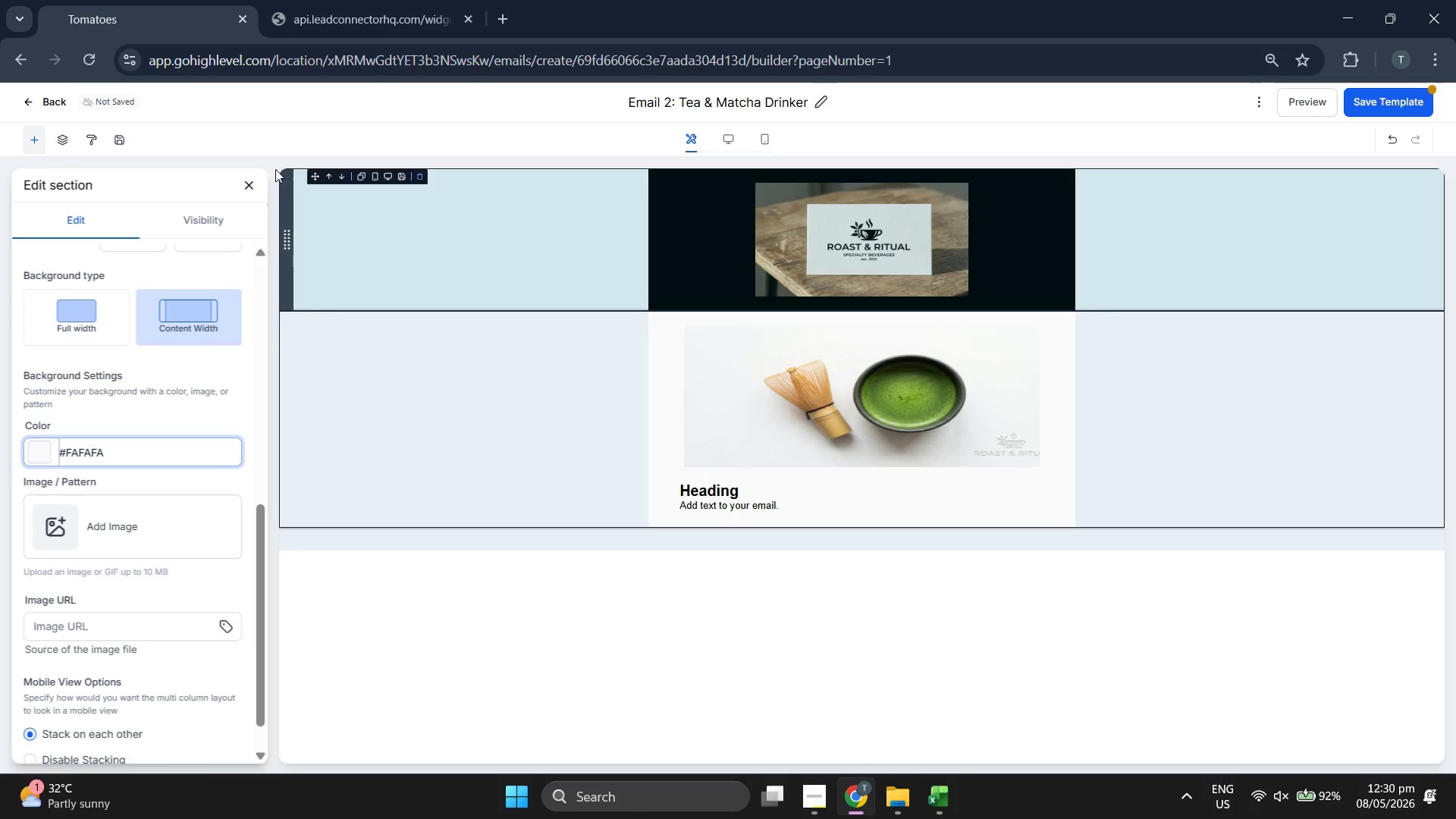 
left_click([250, 184])
 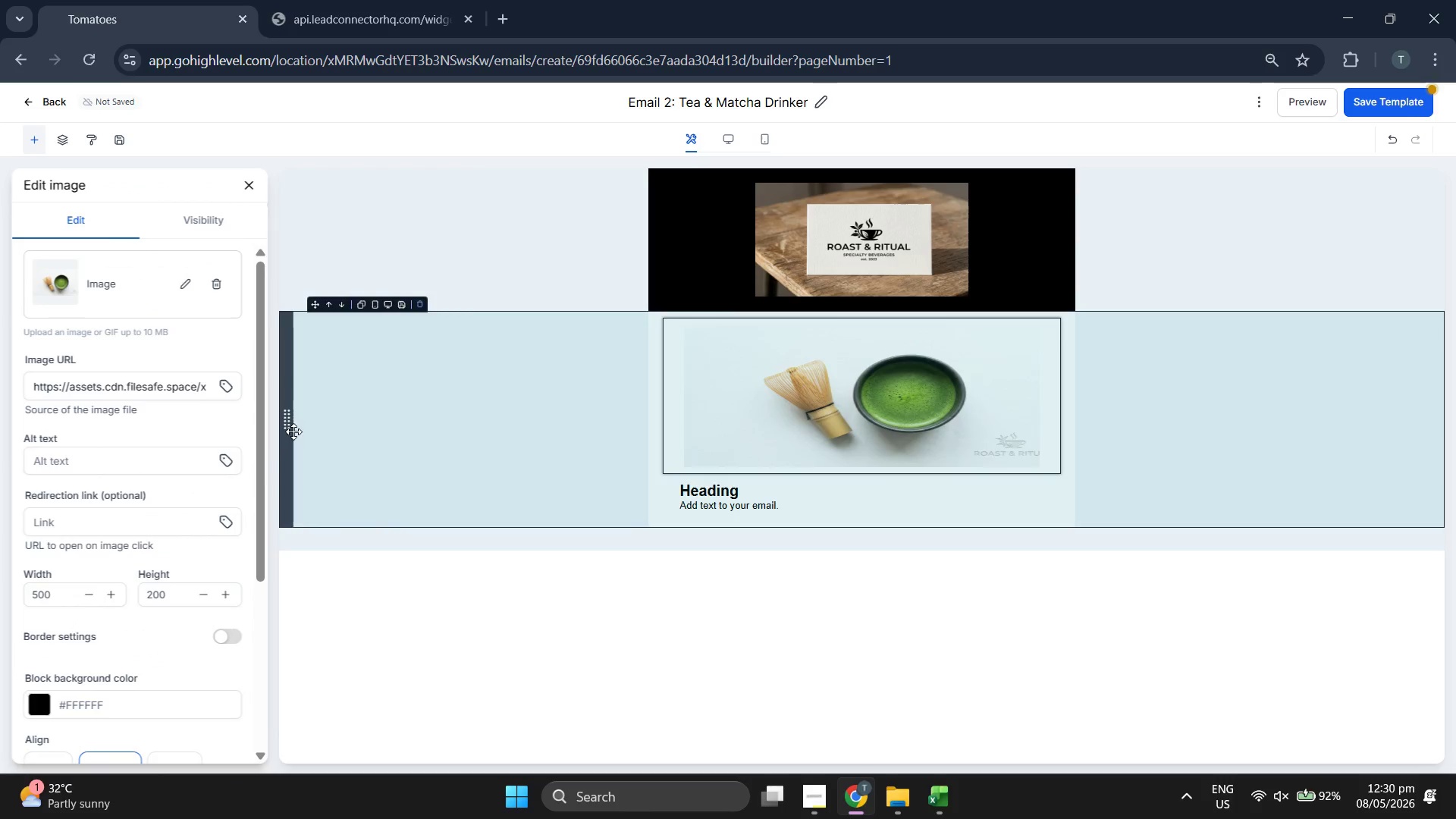 
scroll: coordinate [179, 431], scroll_direction: down, amount: 4.0
 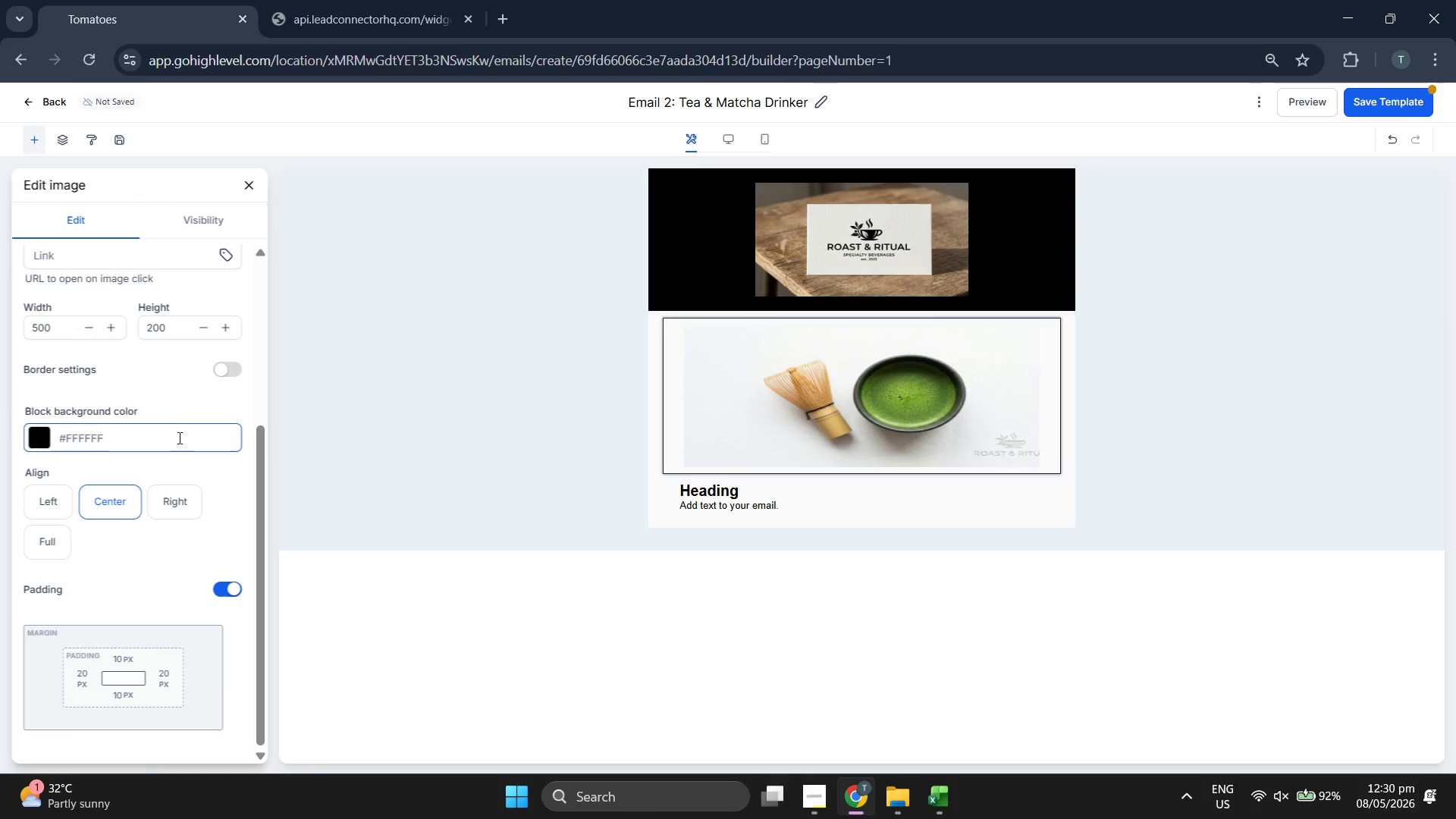 
left_click([52, 541])
 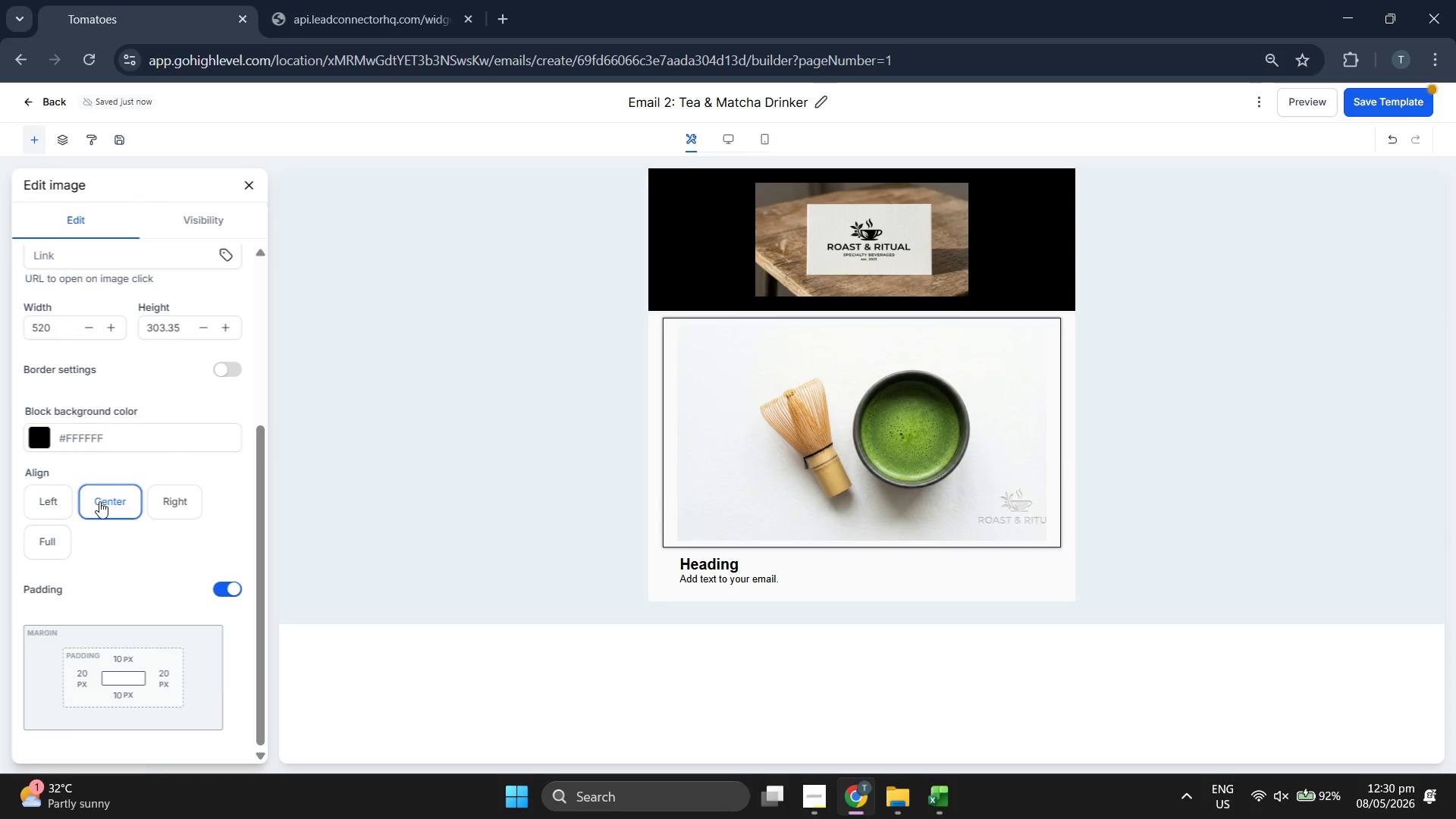 
scroll: coordinate [124, 431], scroll_direction: up, amount: 1.0
 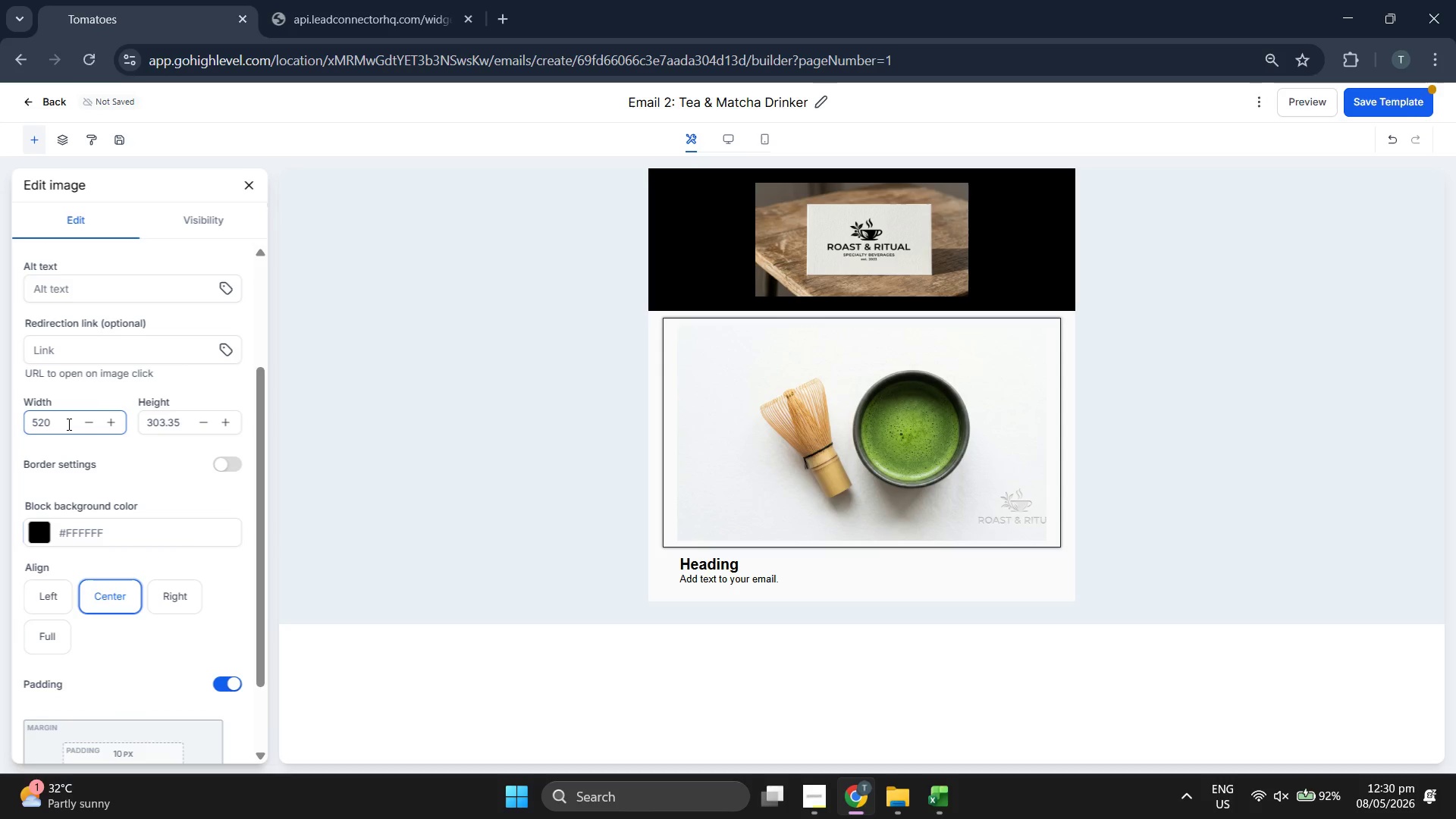 
double_click([67, 424])
 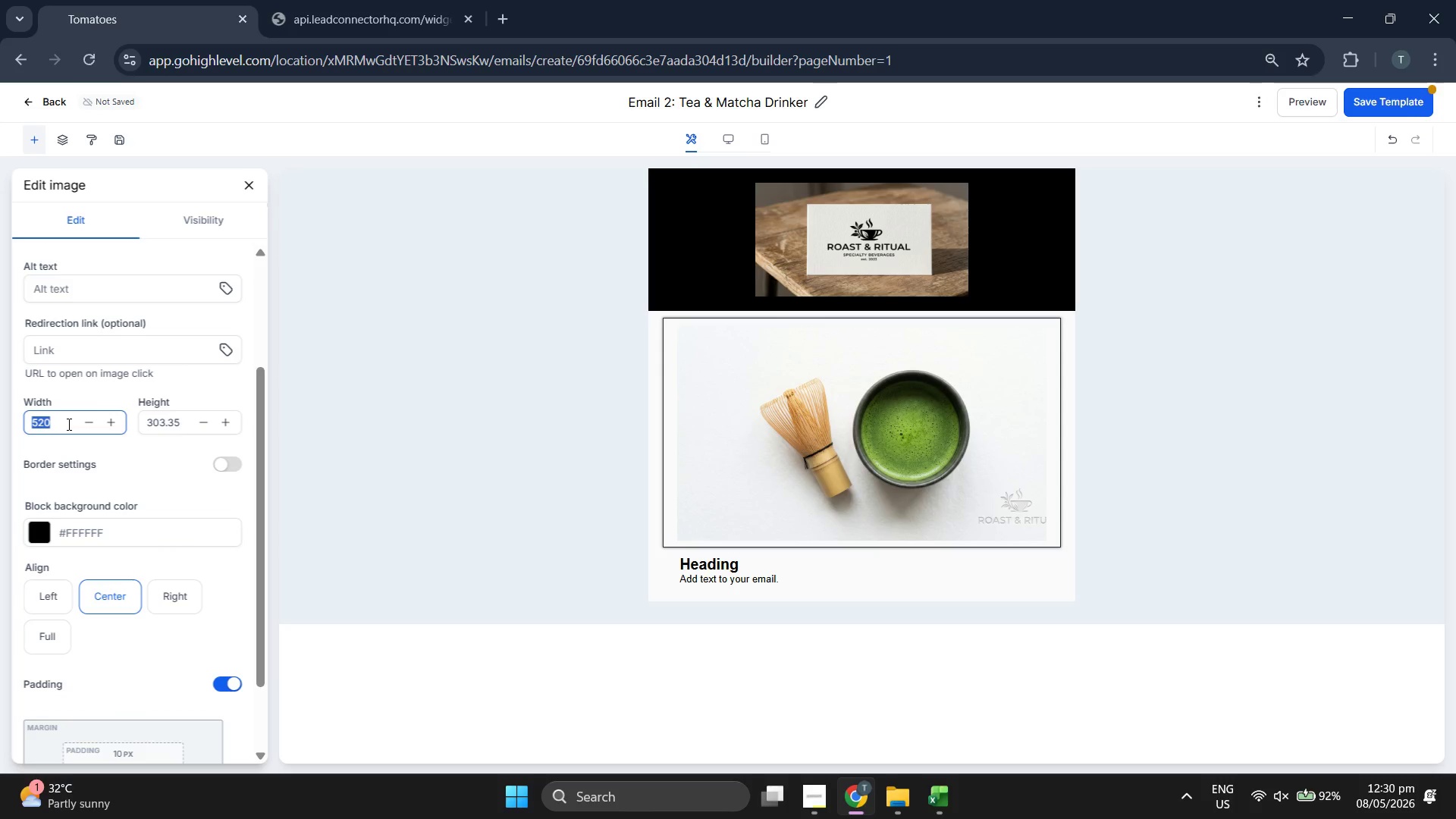 
type(500)
 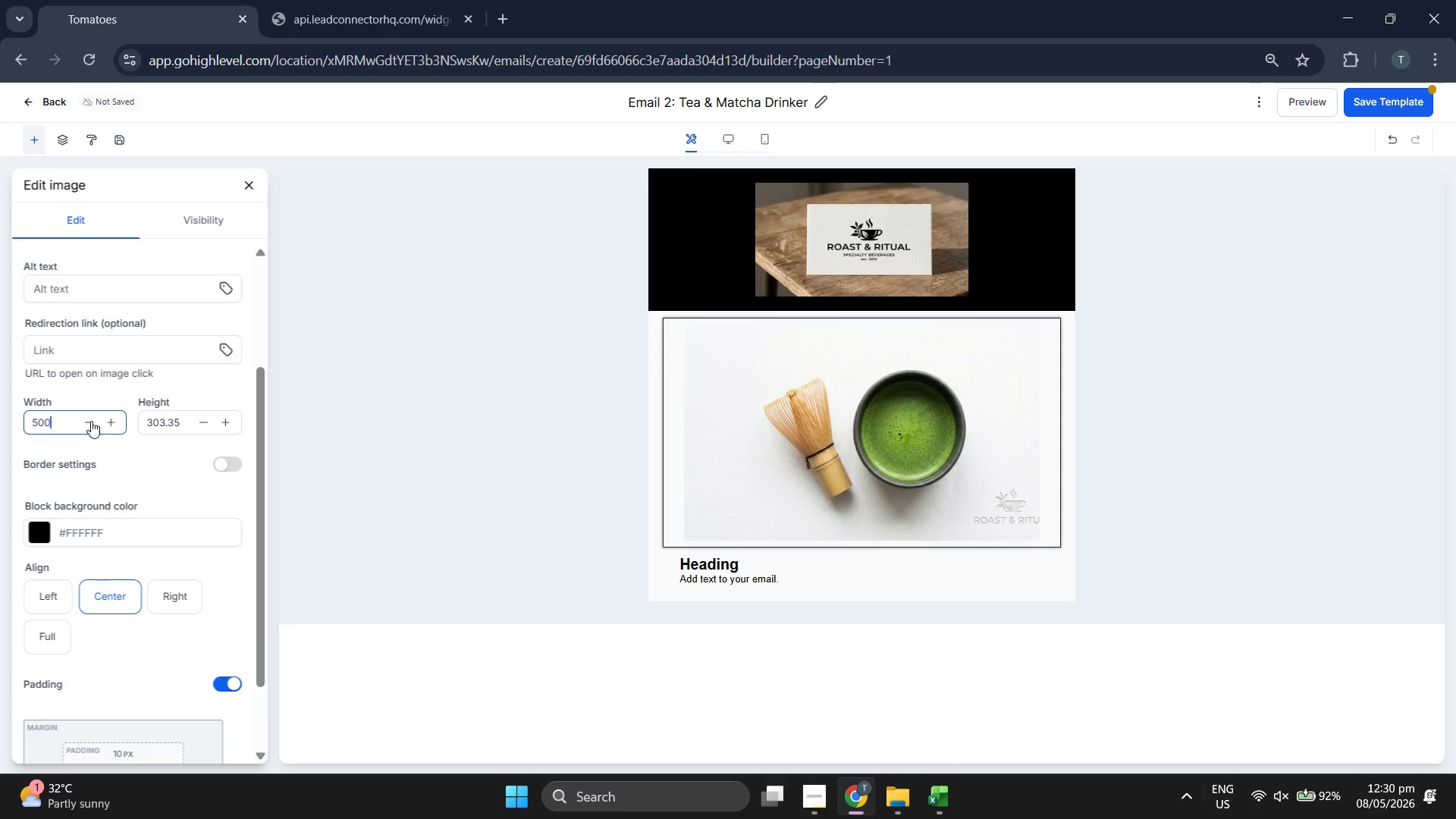 
double_click([158, 416])
 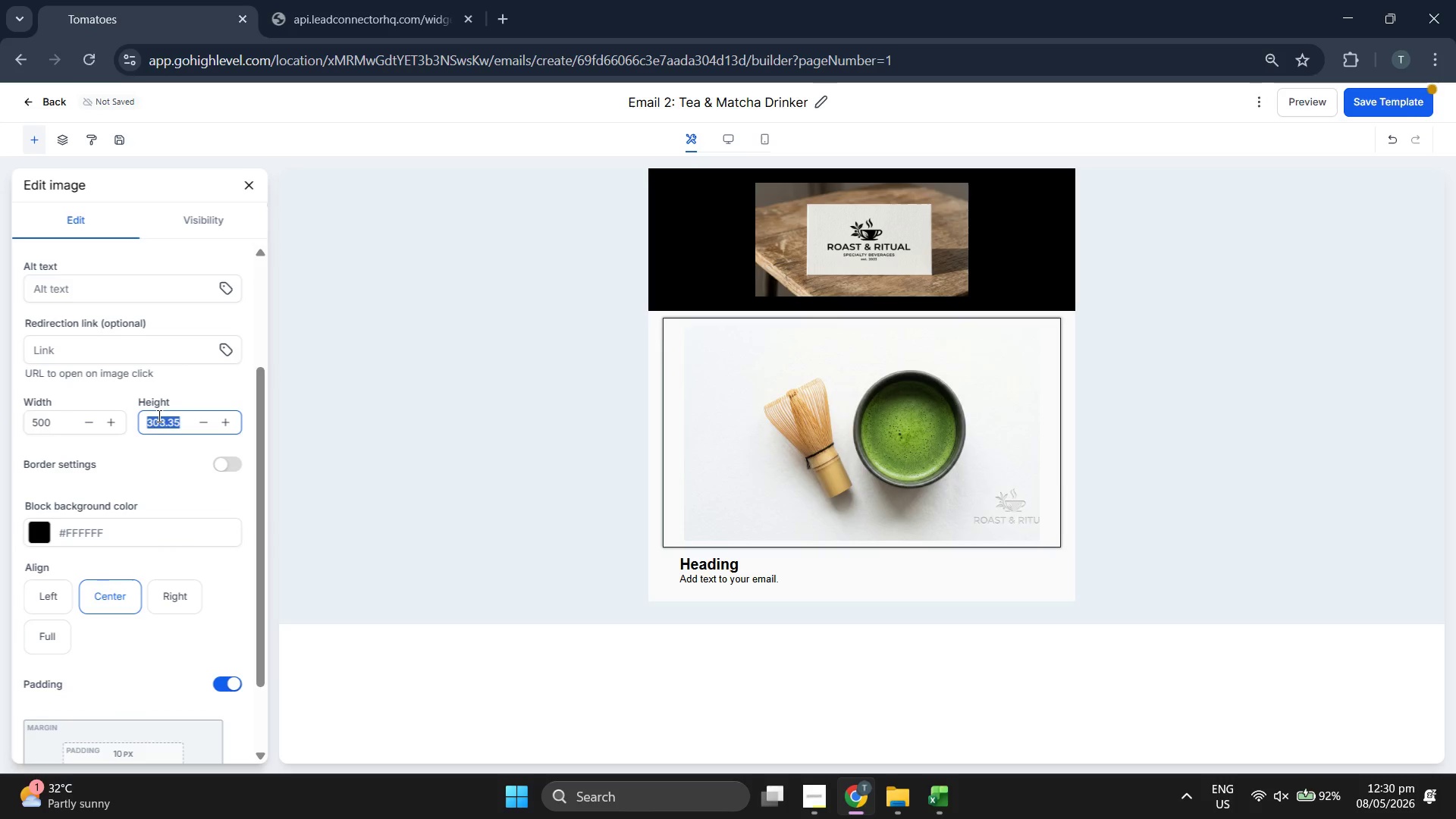 
type(200)
 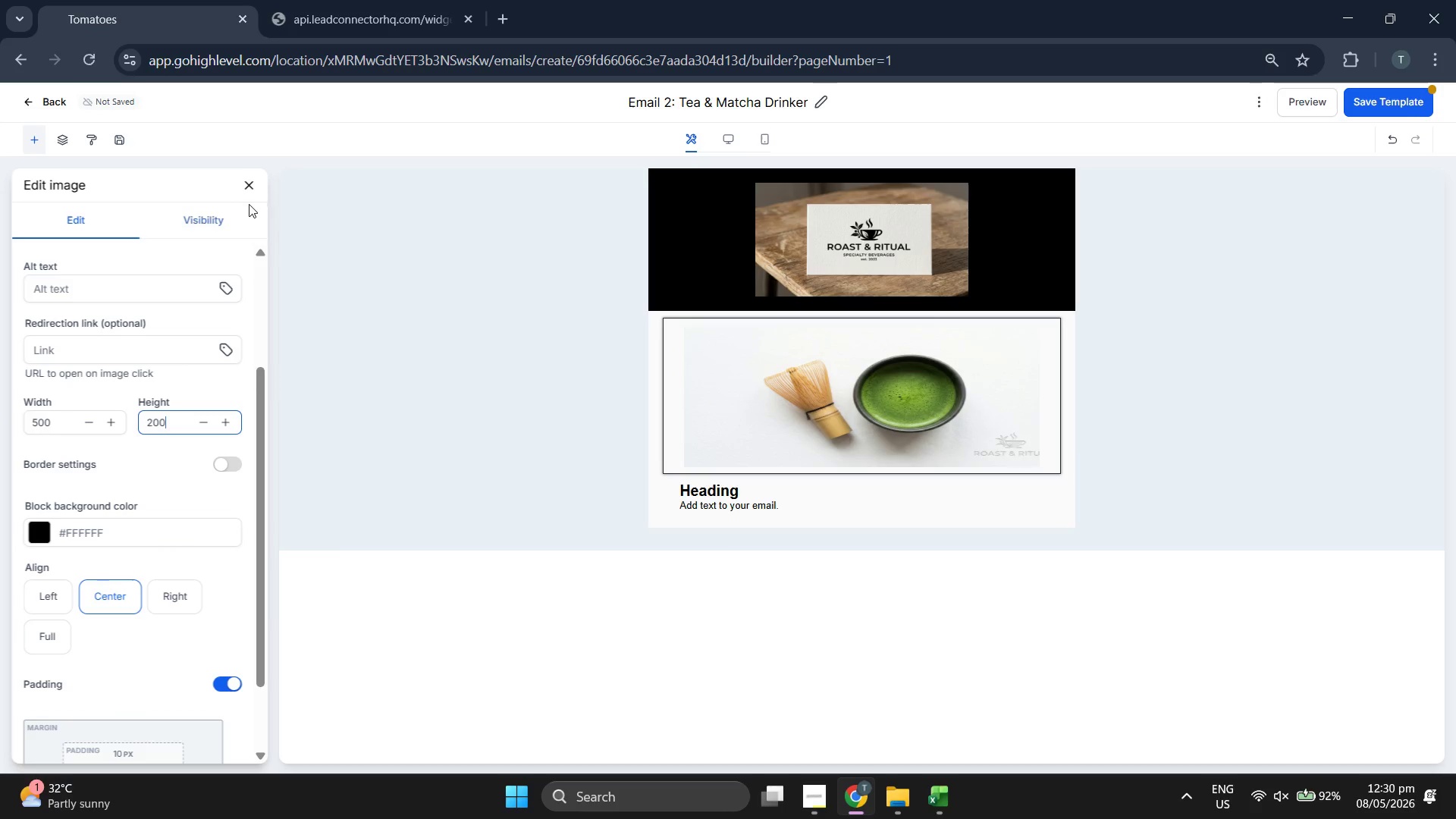 
left_click([251, 181])
 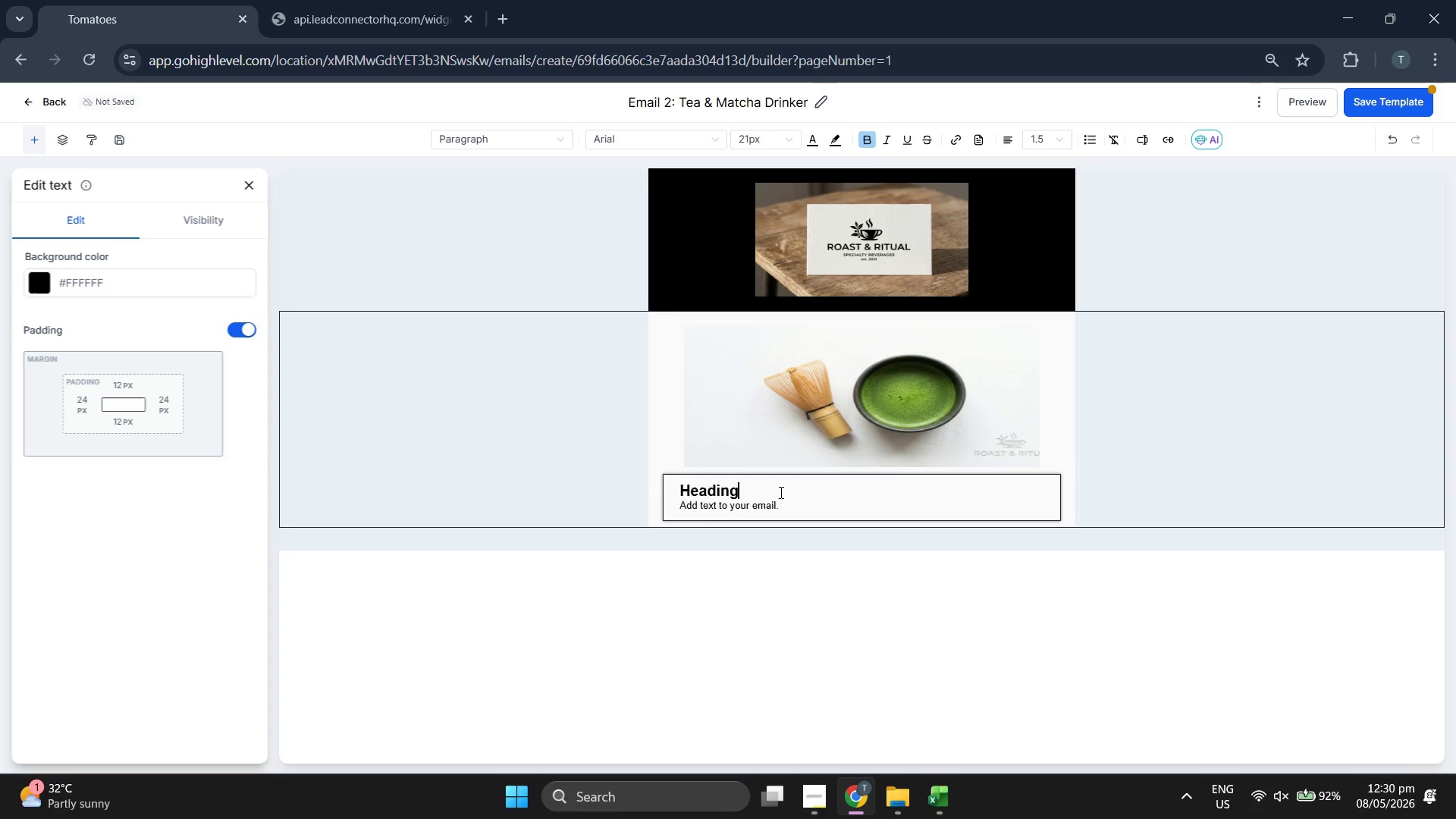 
key(Backspace)
 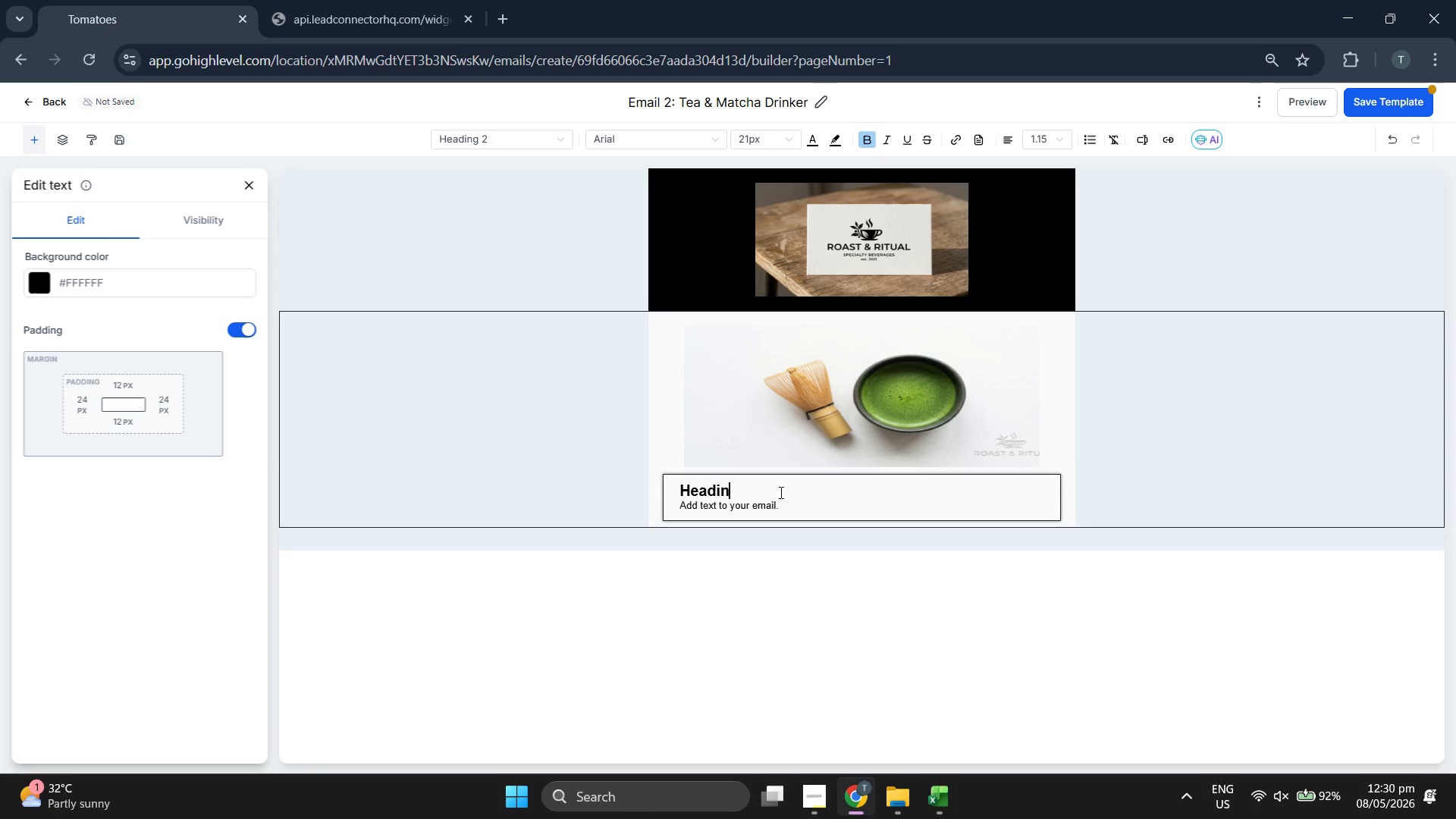 
key(Backspace)
 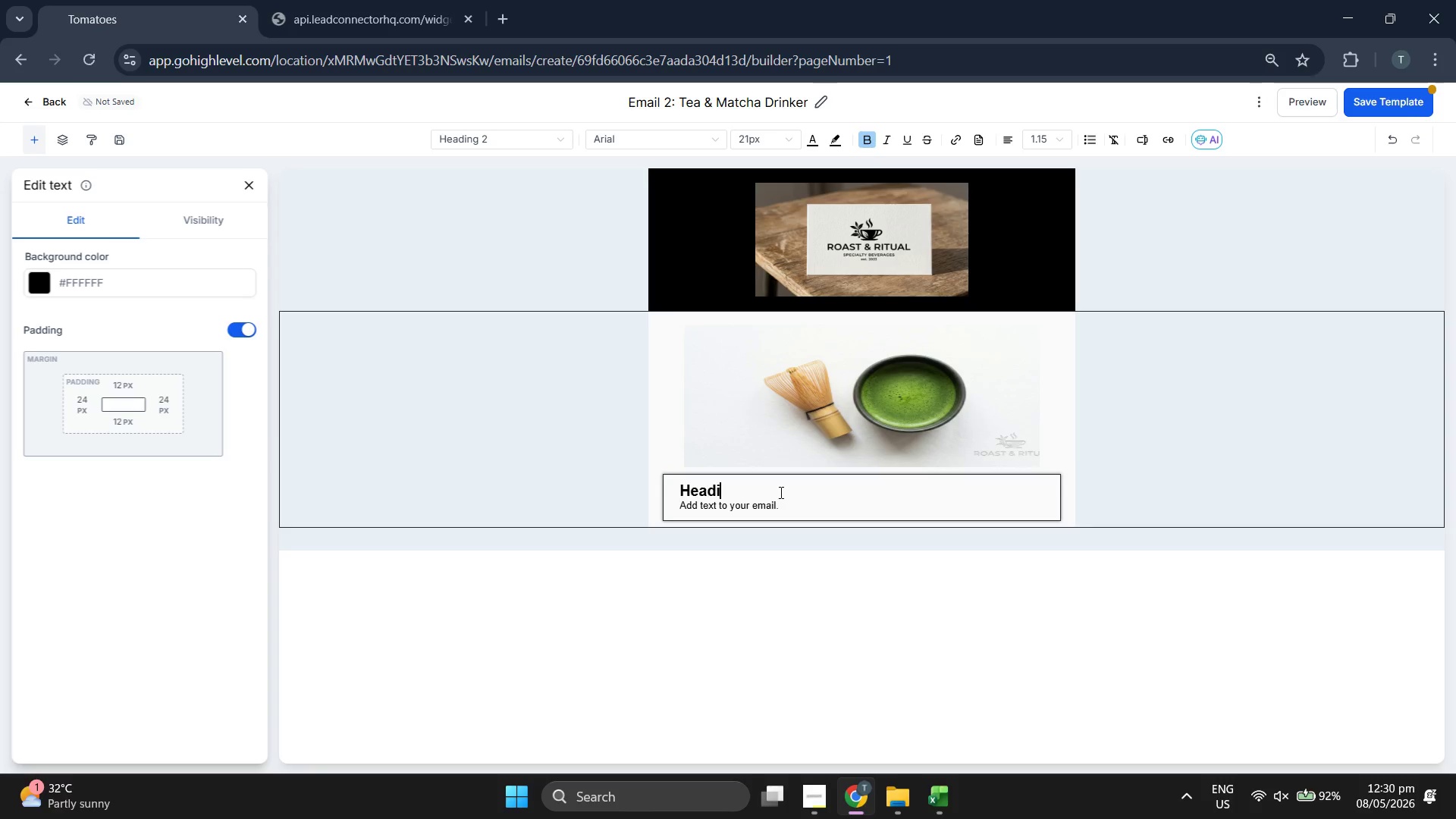 
key(Backspace)
 